 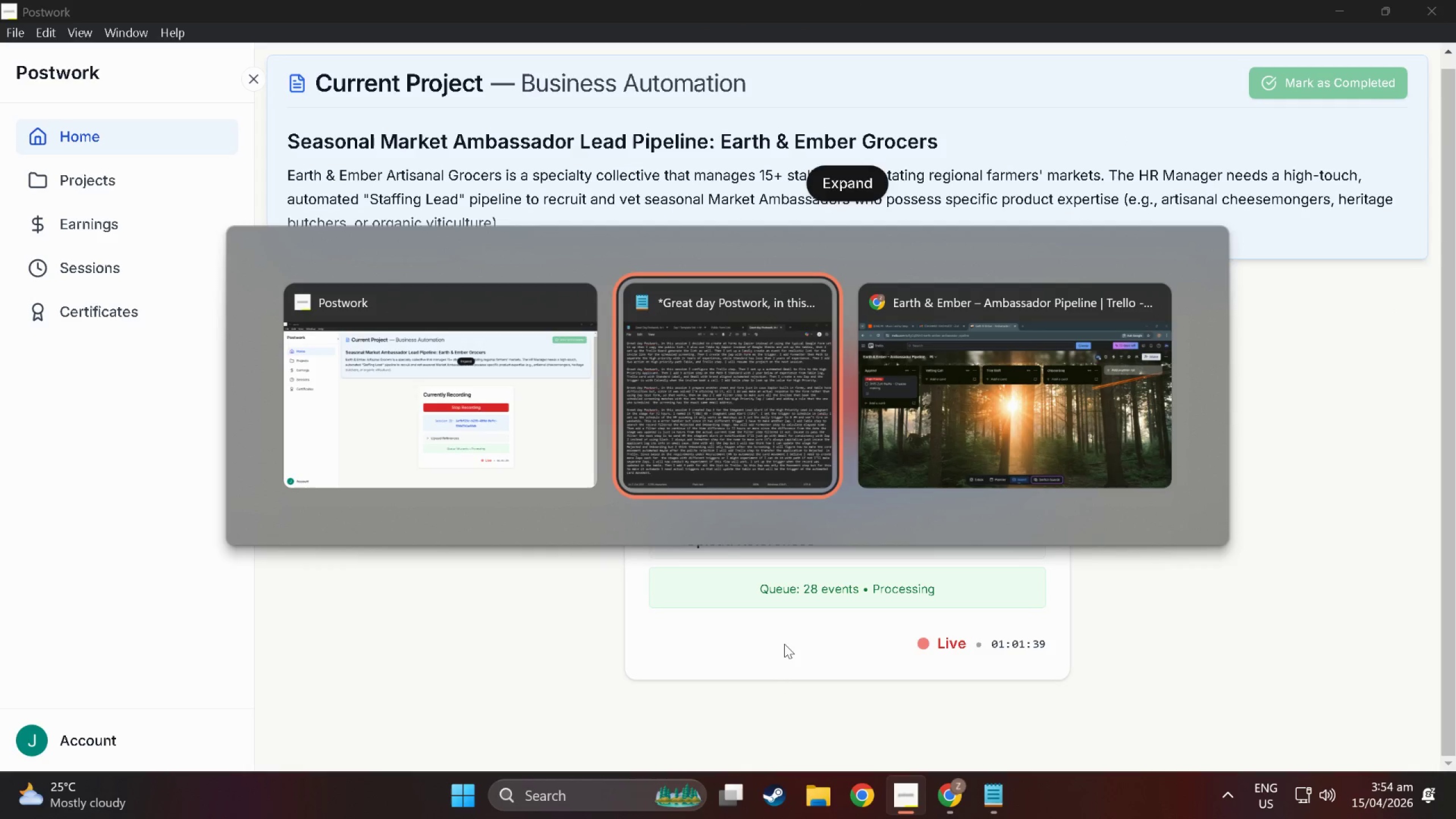 
key(Alt+Tab)
 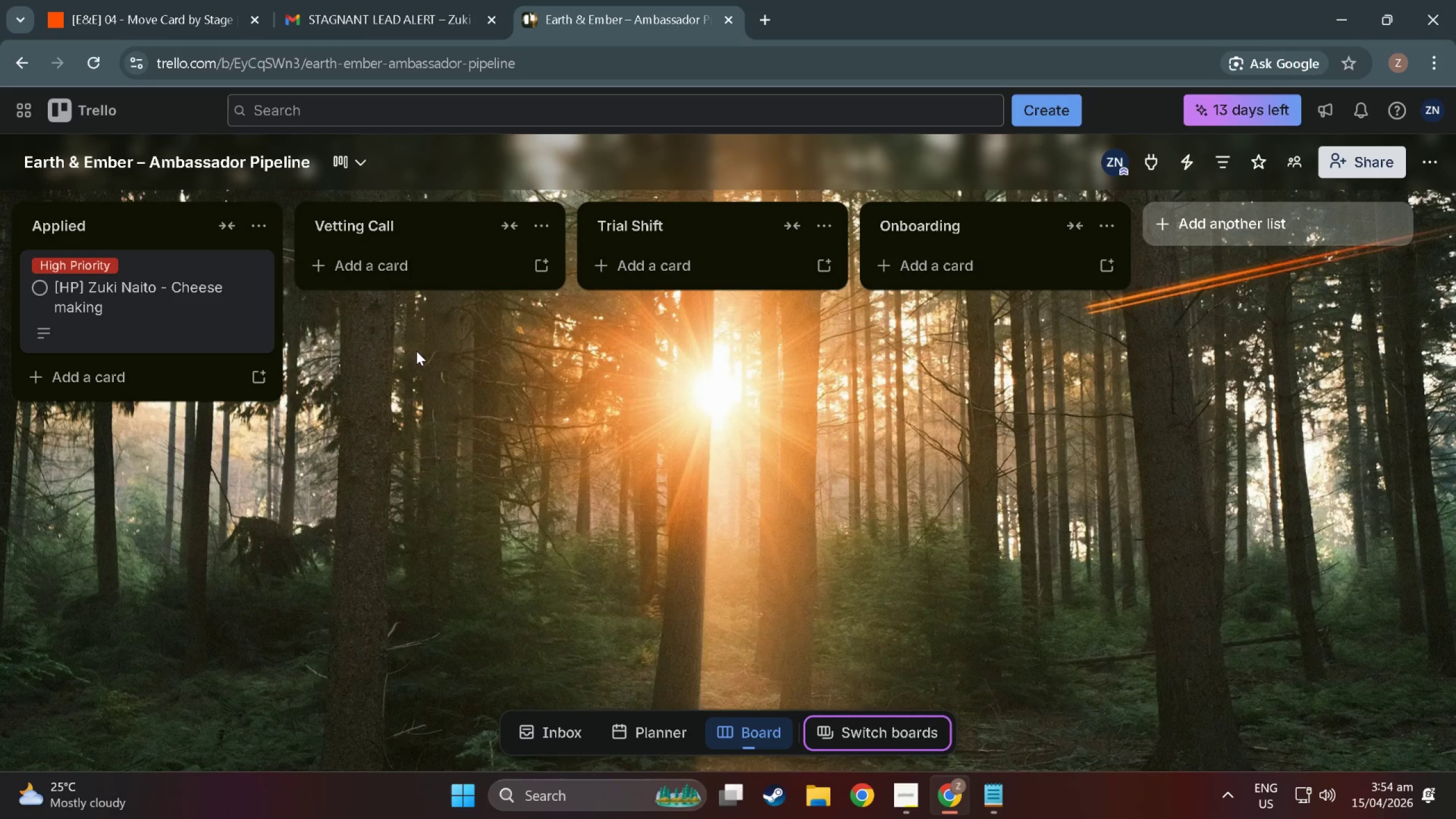 
wait(14.09)
 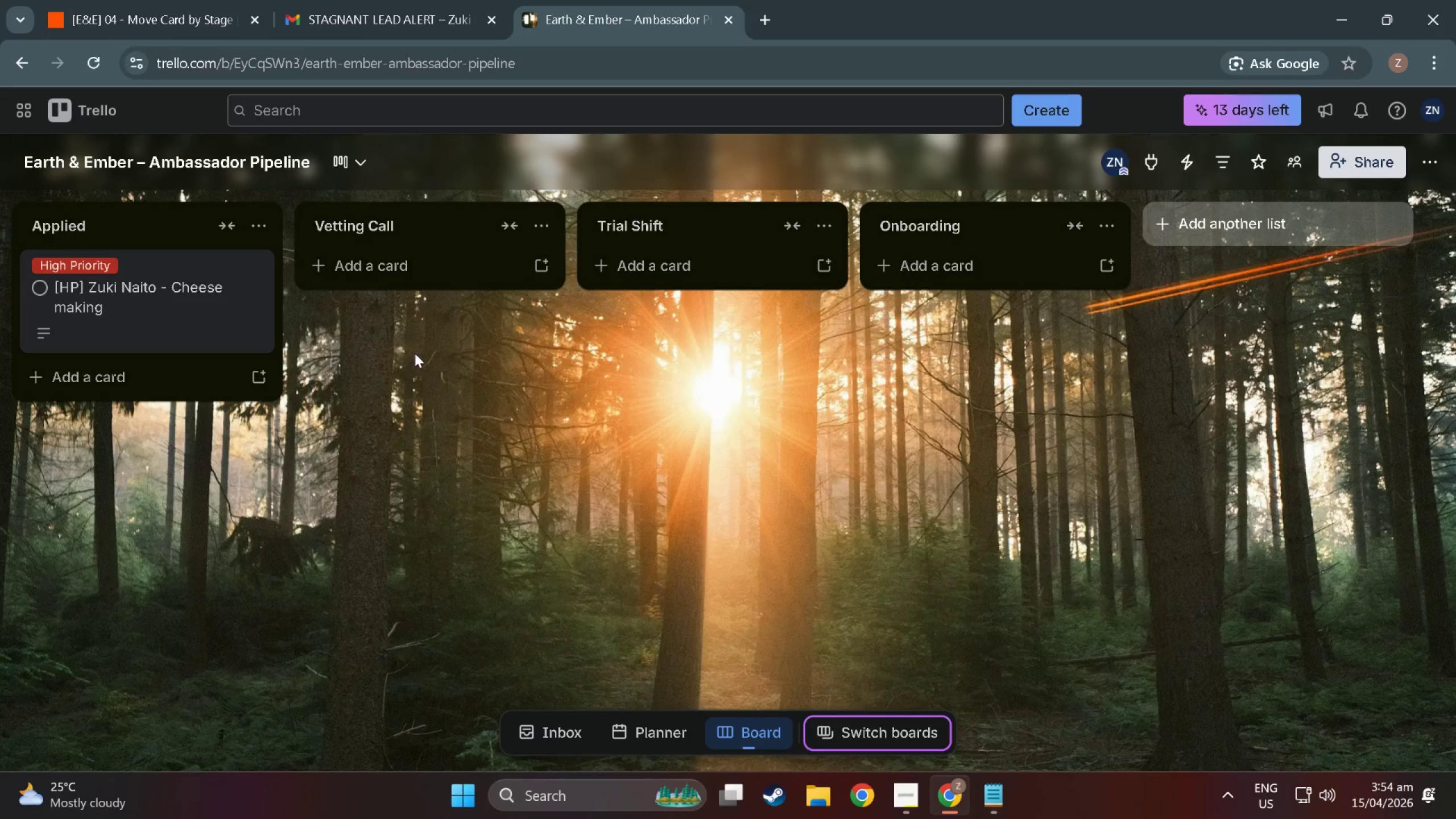 
key(Alt+Tab)
 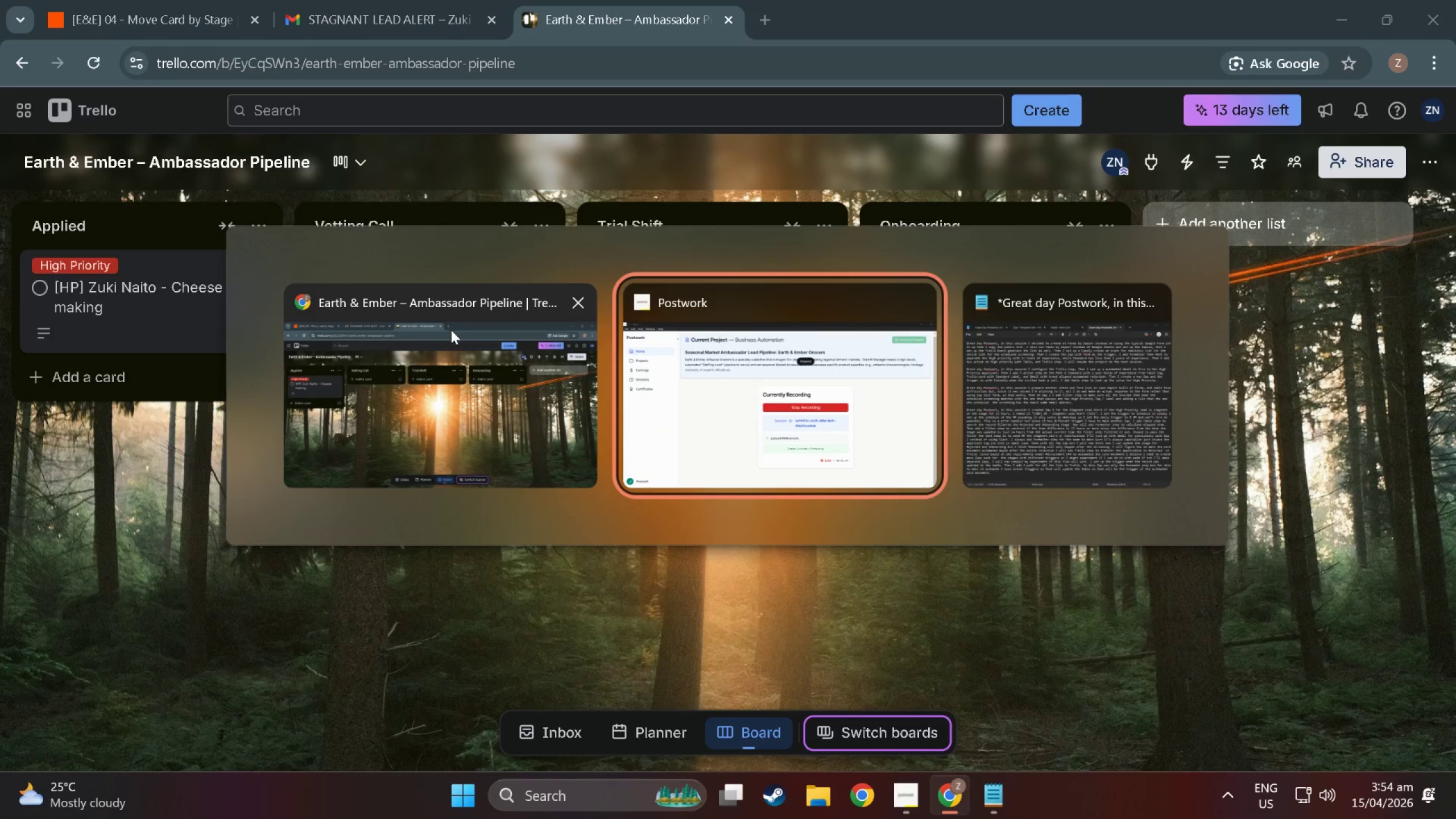 
key(Alt+Tab)
 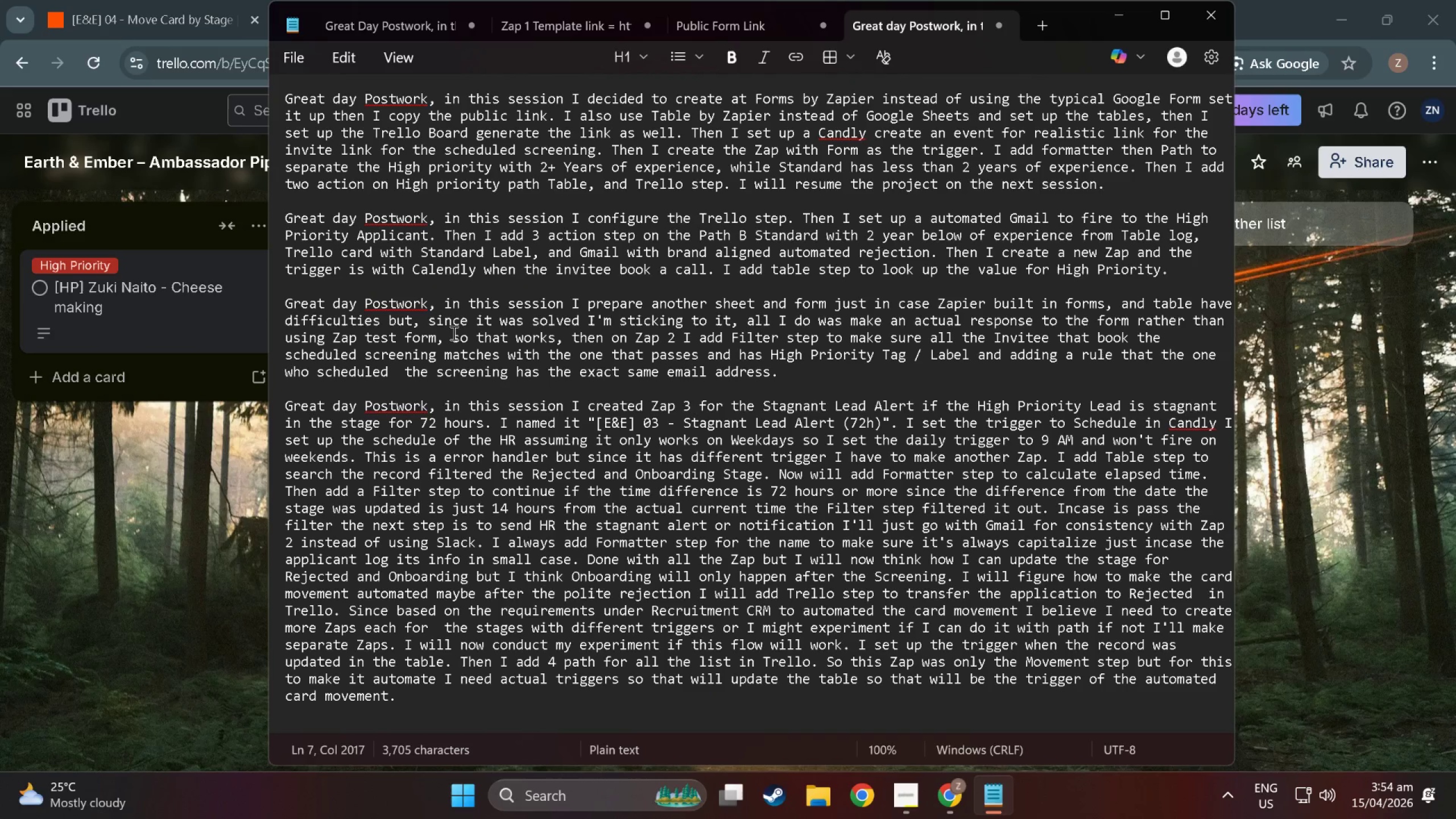 
hold_key(key=AltLeft, duration=0.36)
 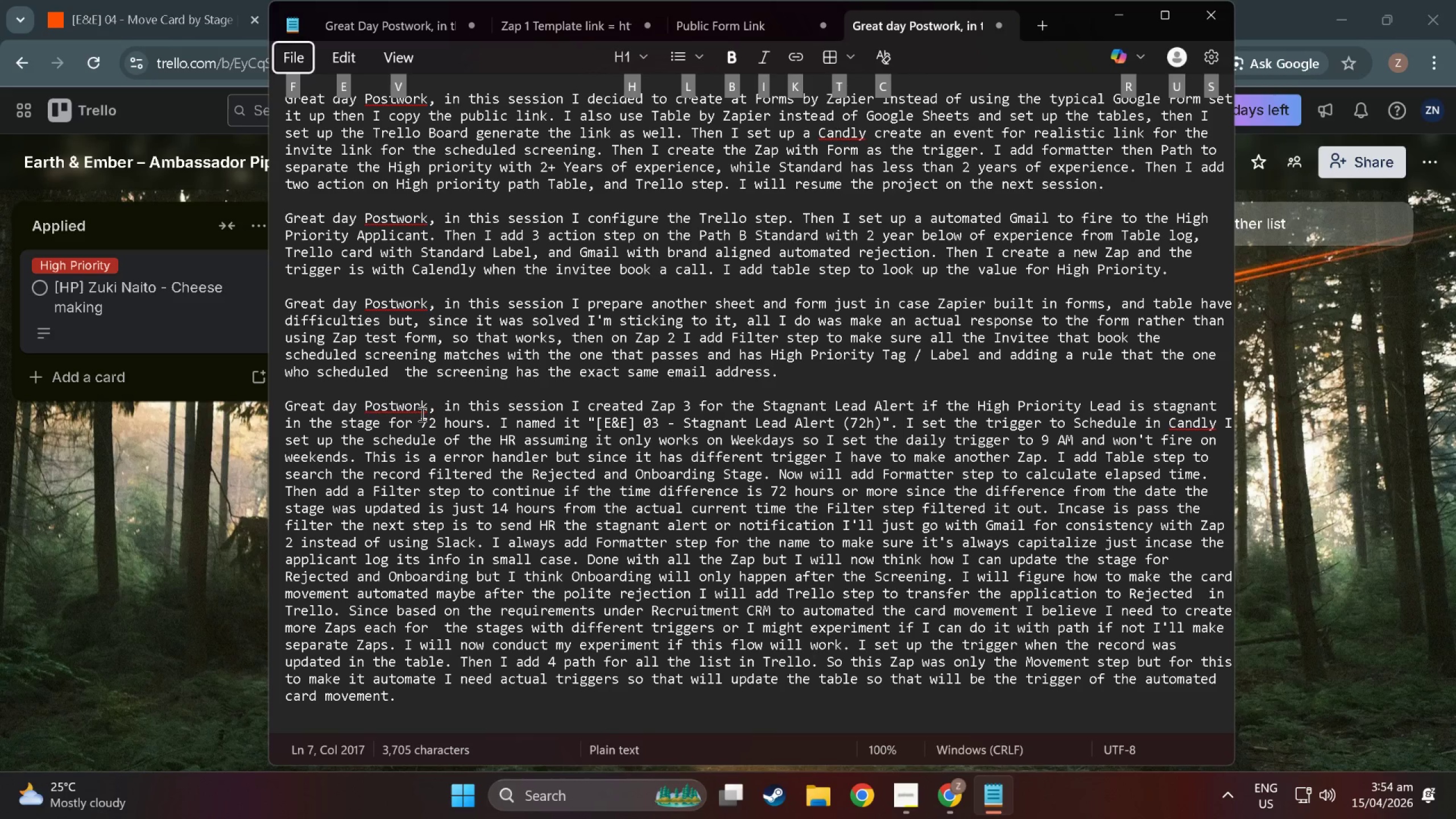 
left_click([421, 414])
 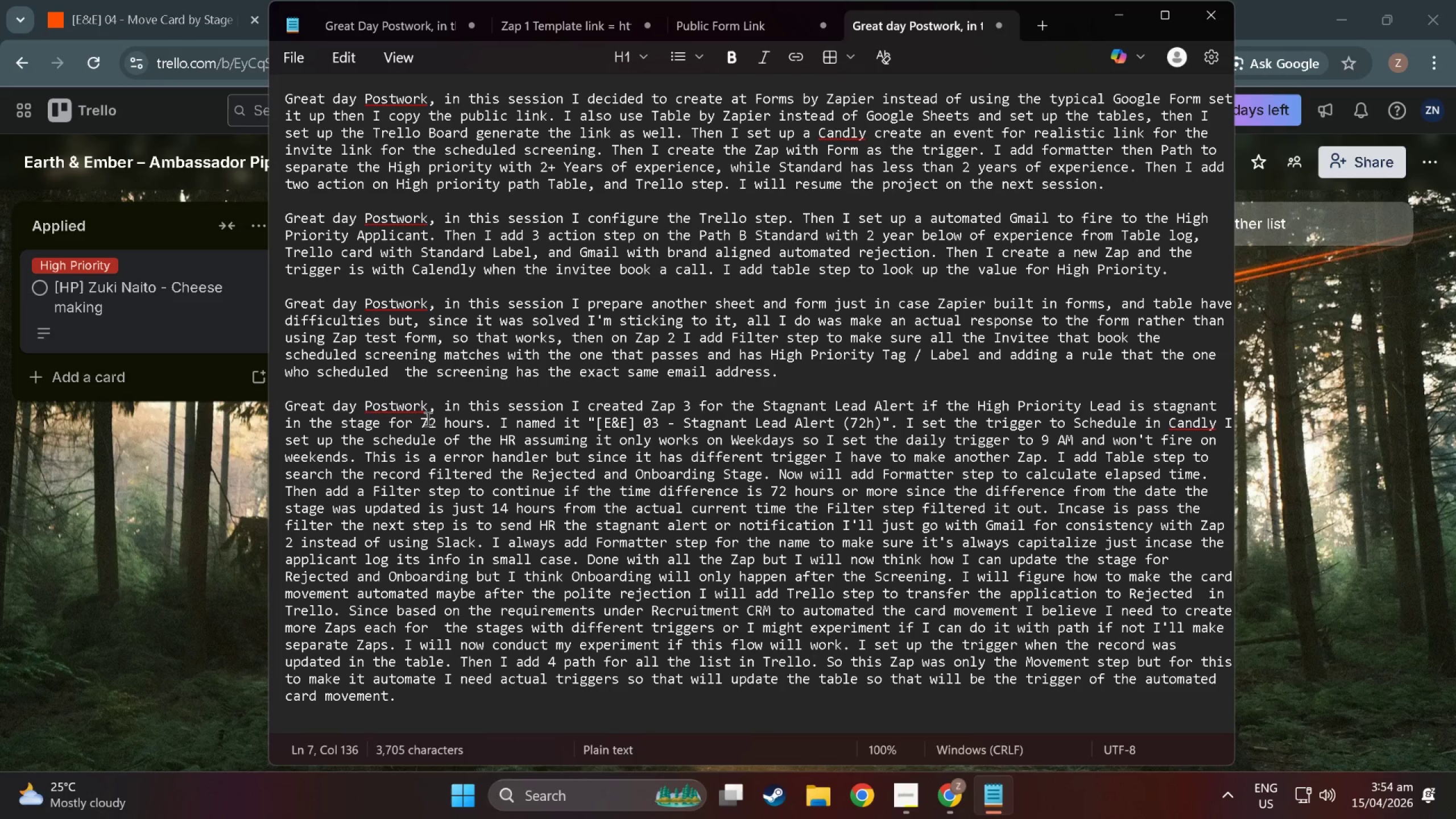 
scroll: coordinate [561, 491], scroll_direction: down, amount: 4.0
 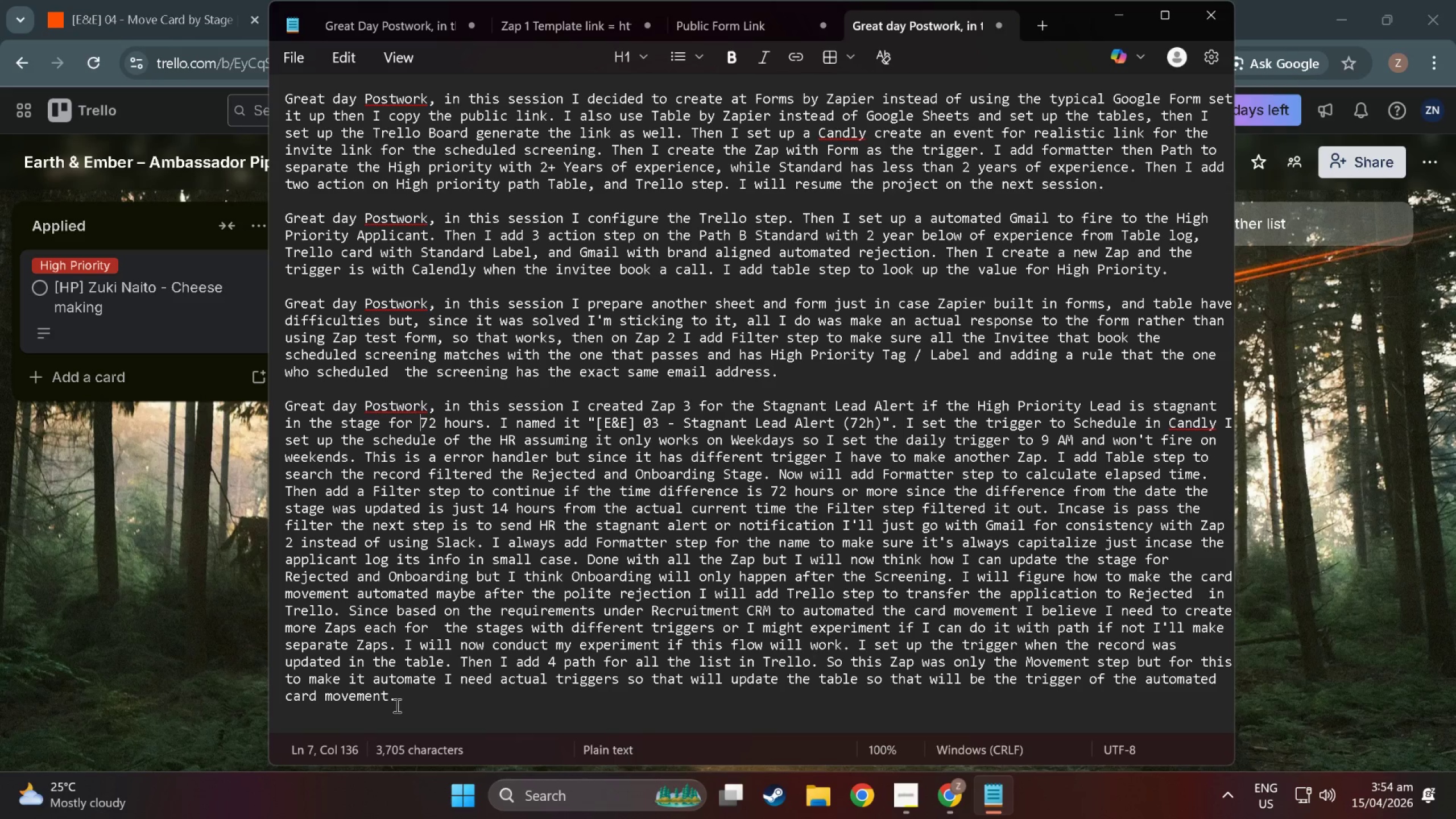 
wait(5.54)
 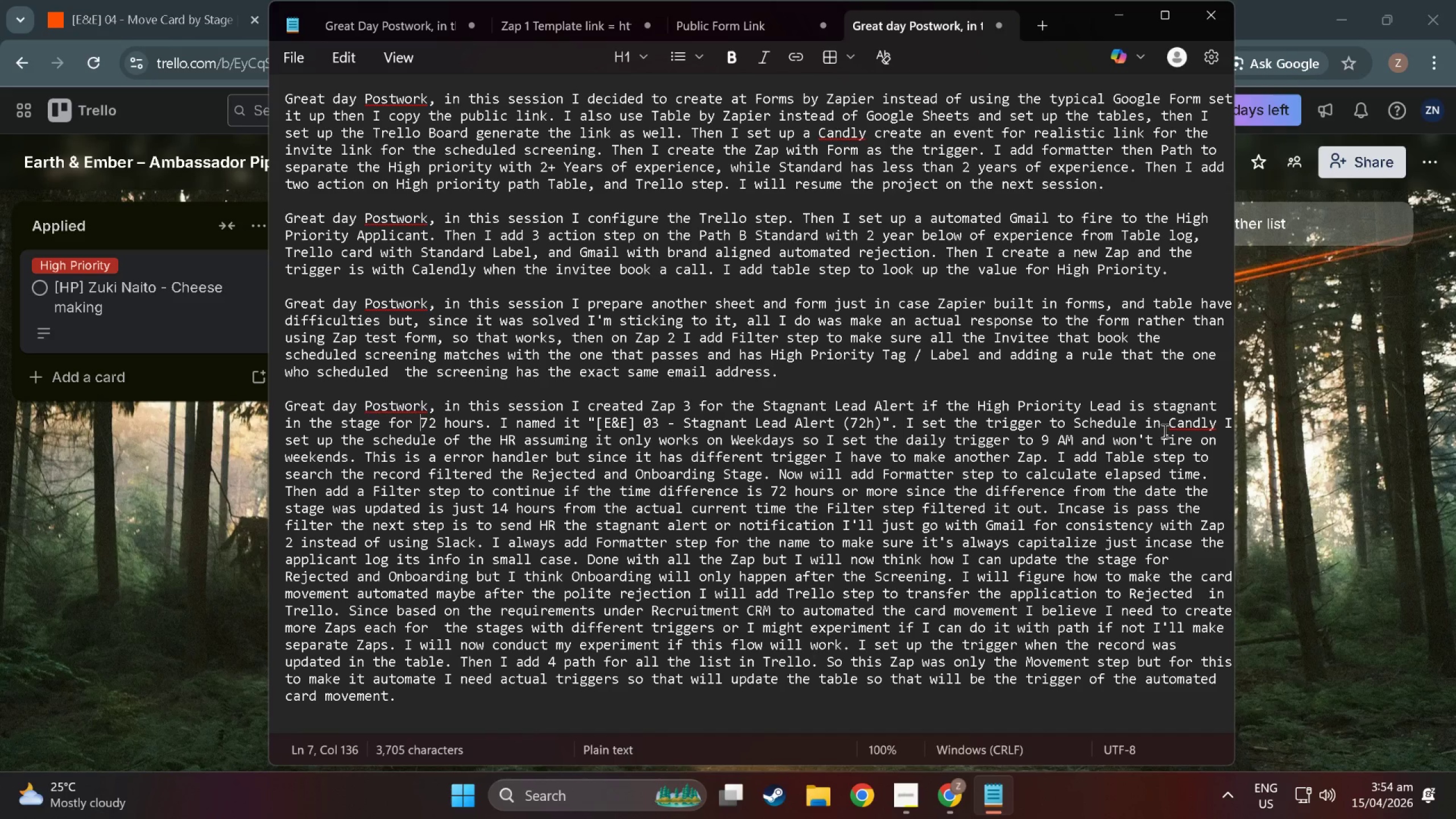 
left_click([399, 695])
 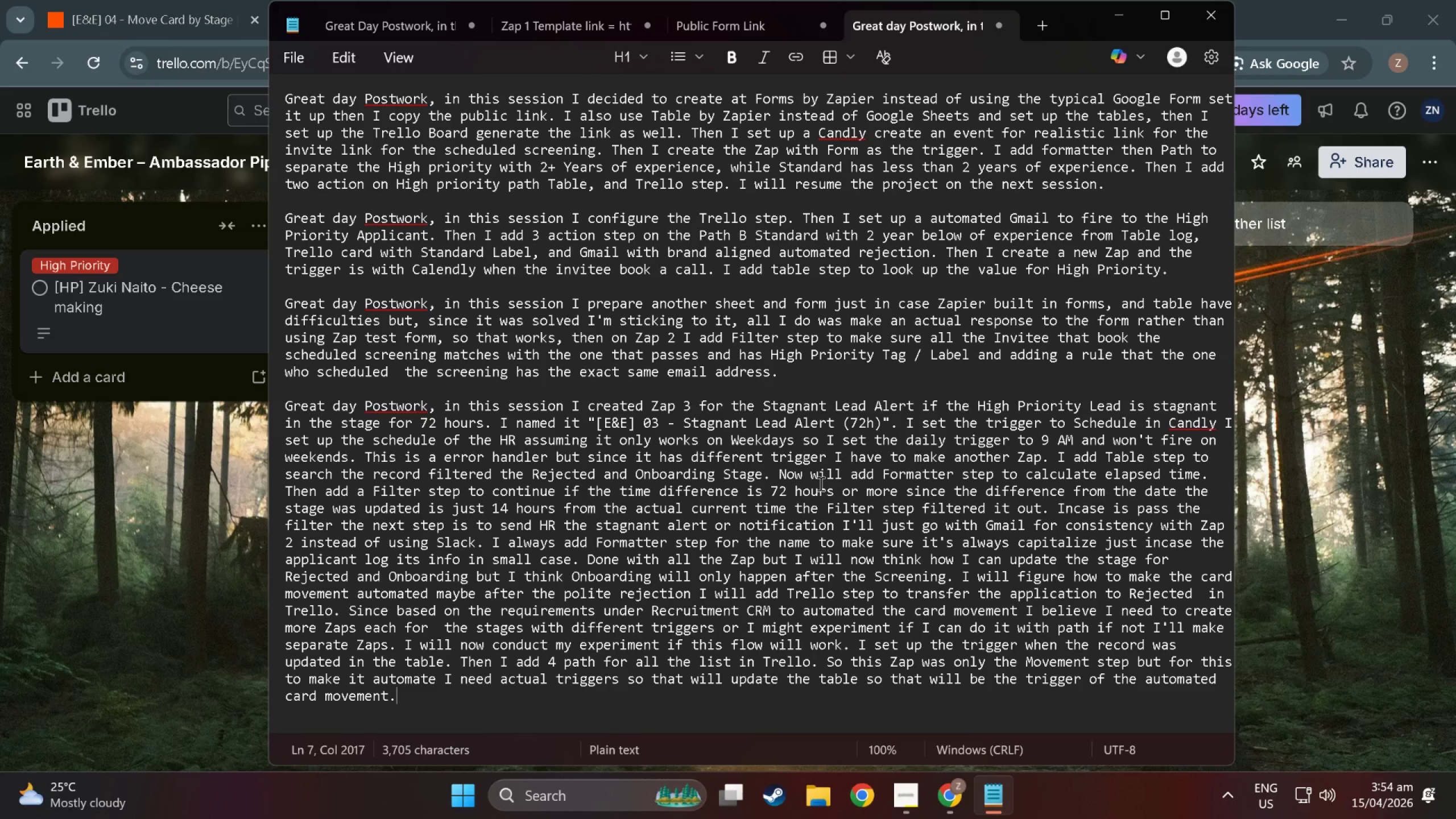 
wait(13.14)
 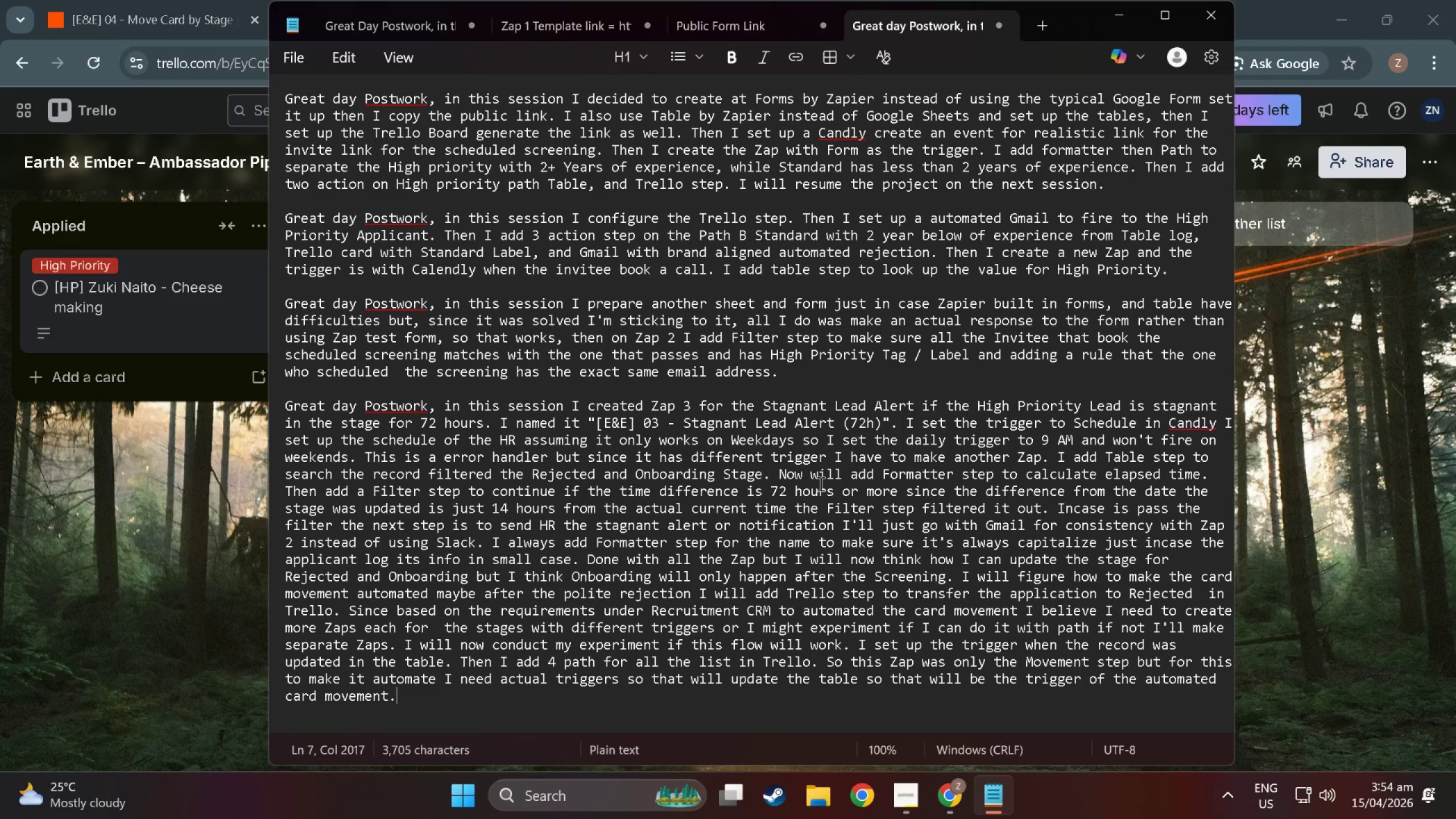 
key(Space)
 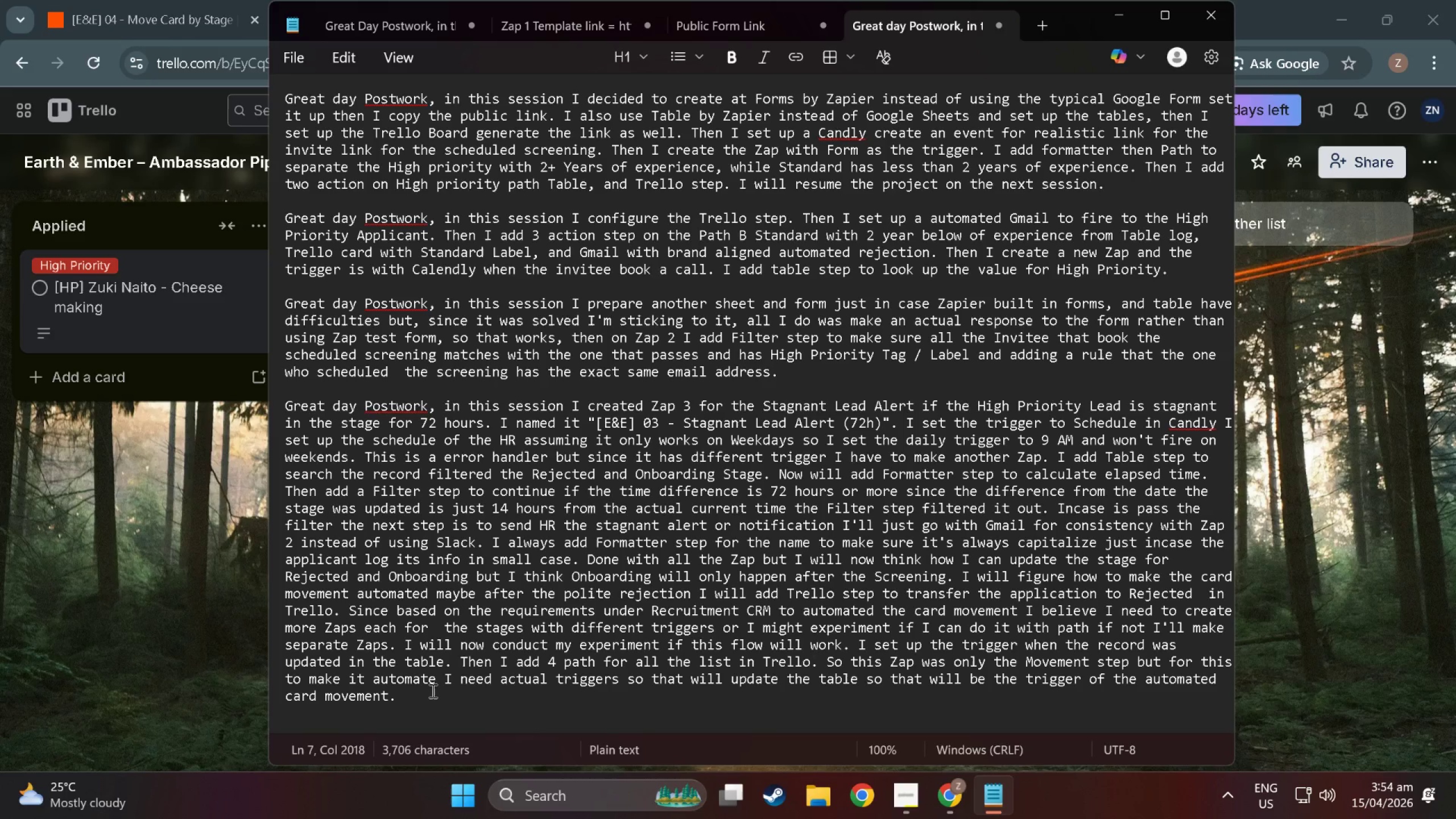 
key(Backspace)
 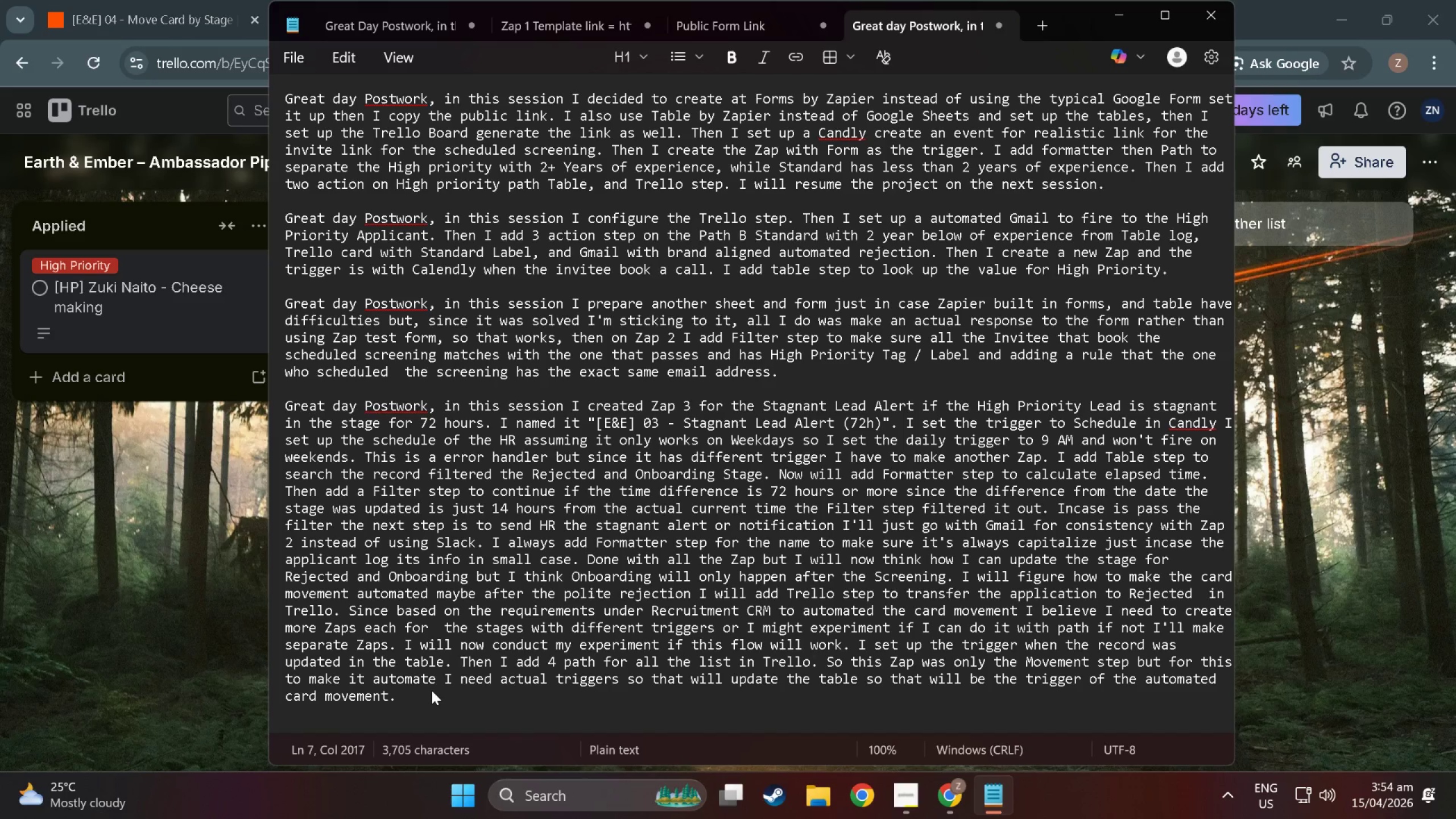 
key(Space)
 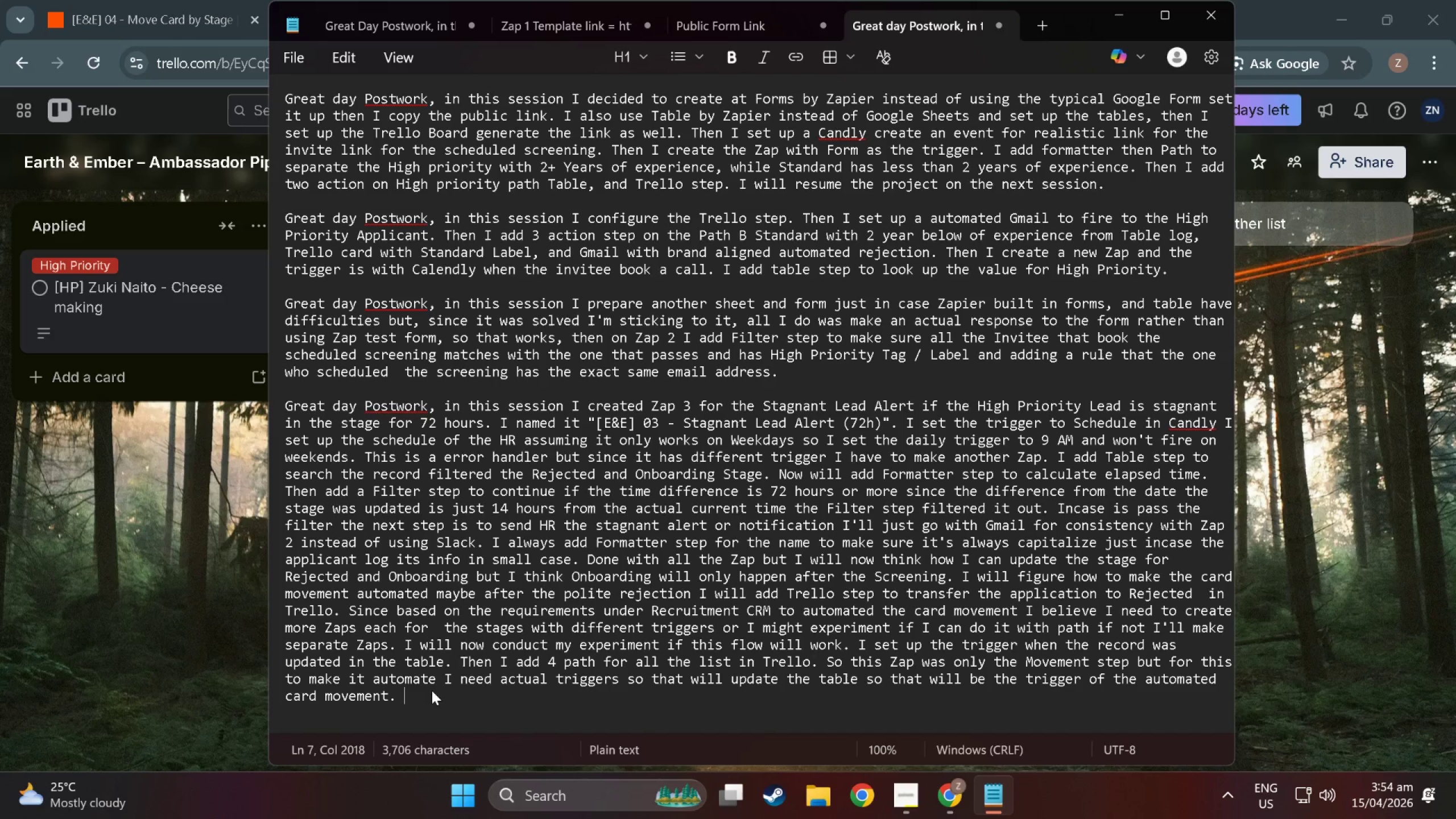 
wait(8.17)
 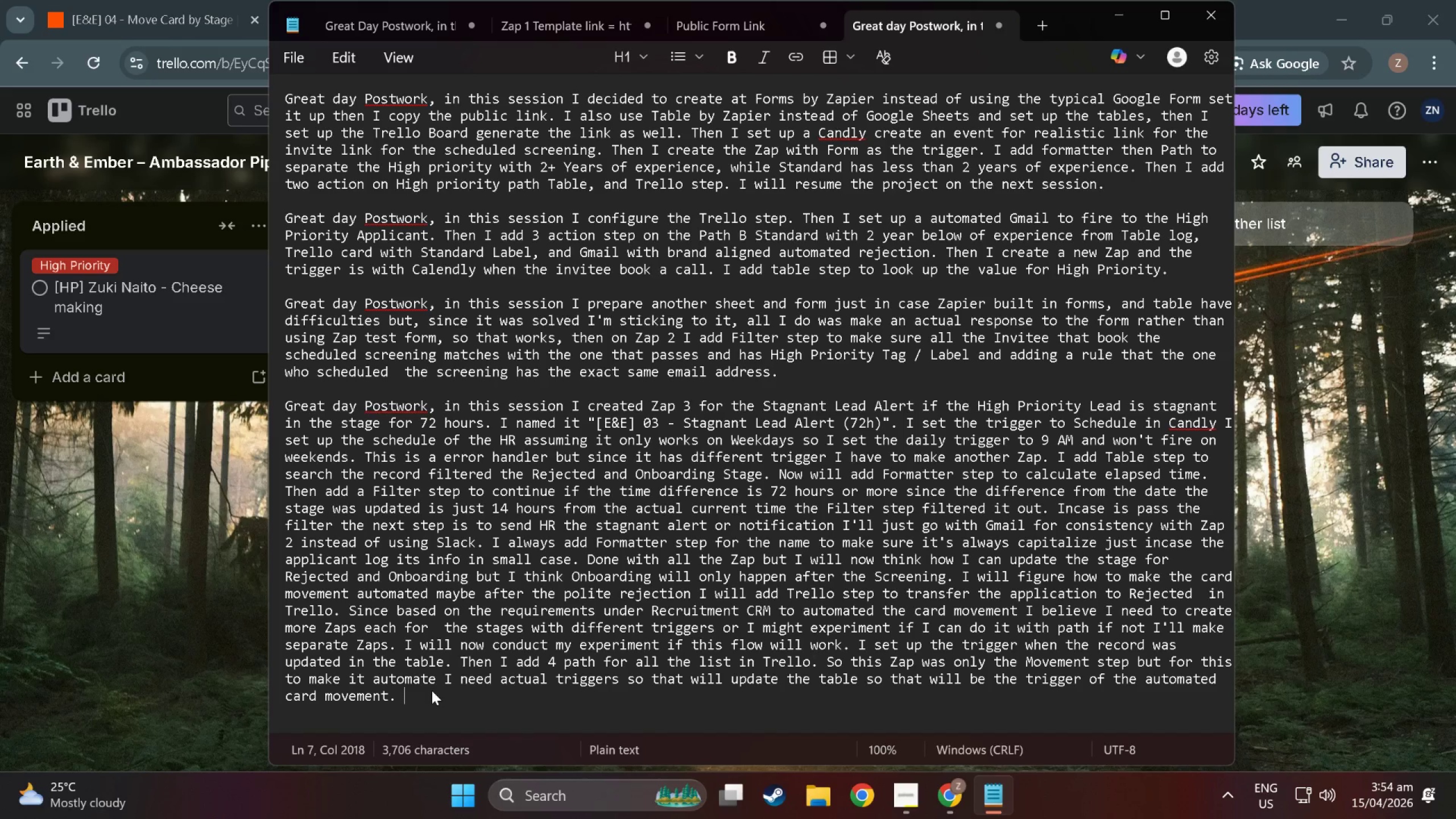 
key(Alt+Tab)
 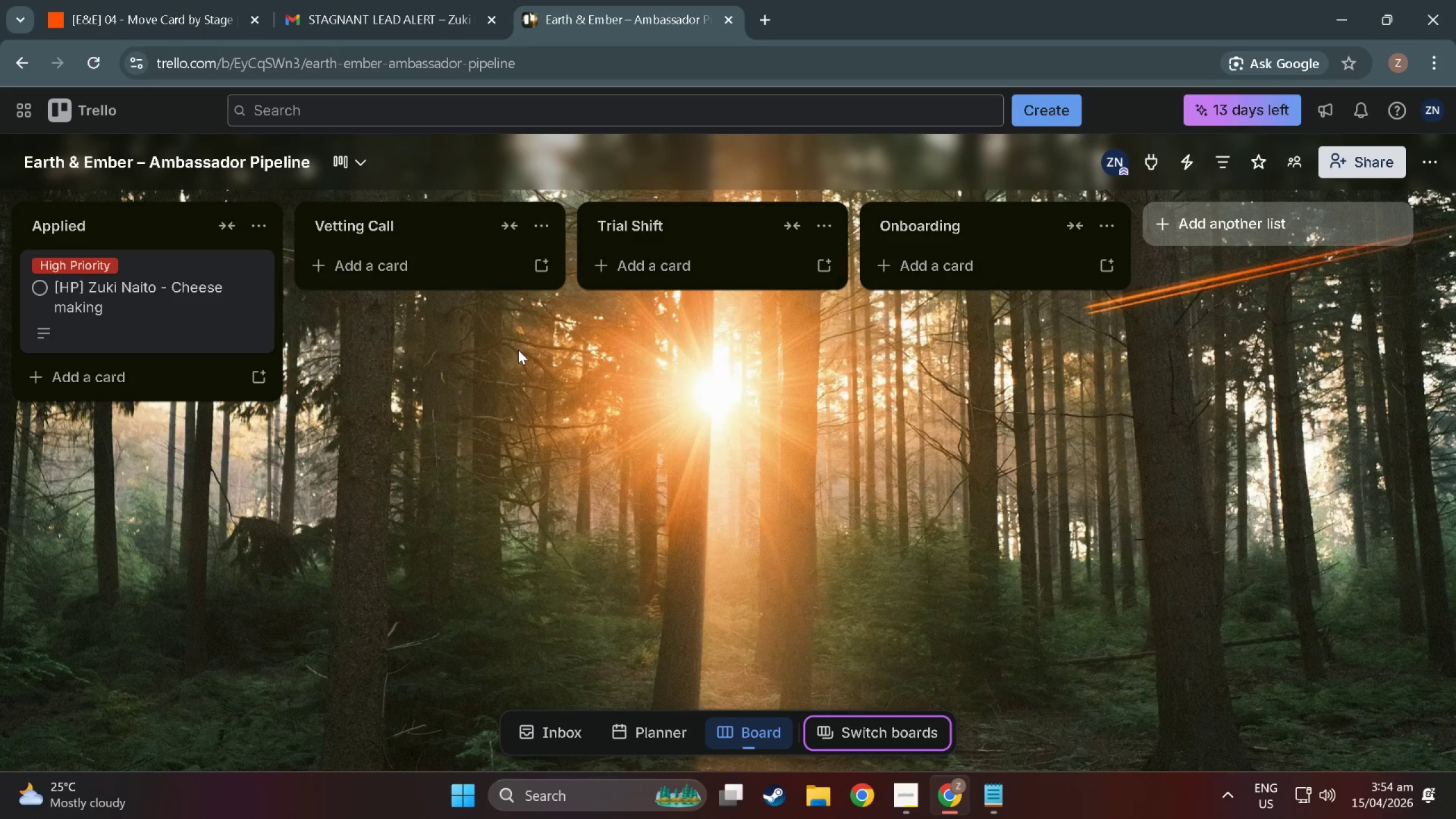 
key(Alt+Tab)
 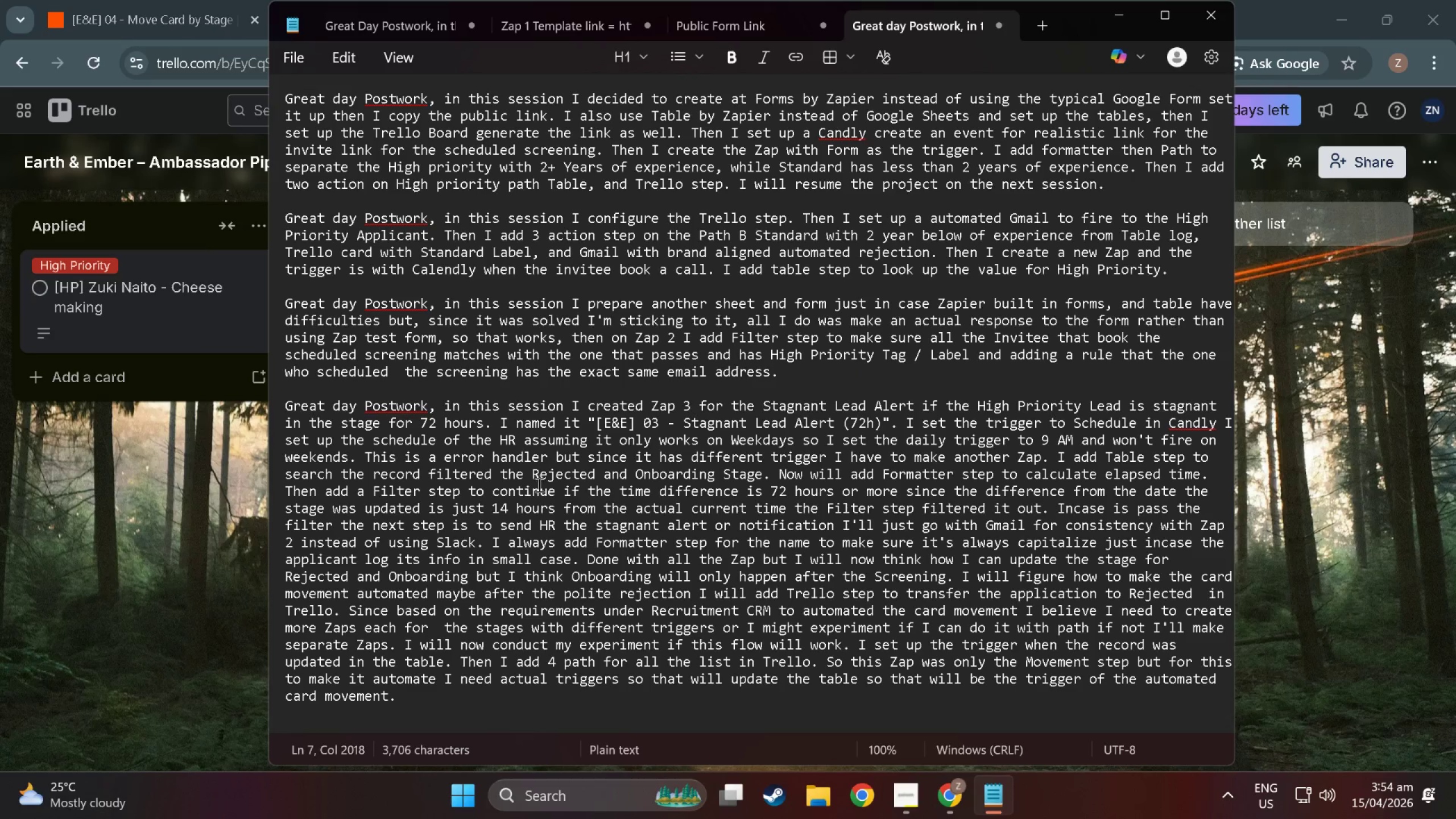 
scroll: coordinate [529, 524], scroll_direction: down, amount: 2.0
 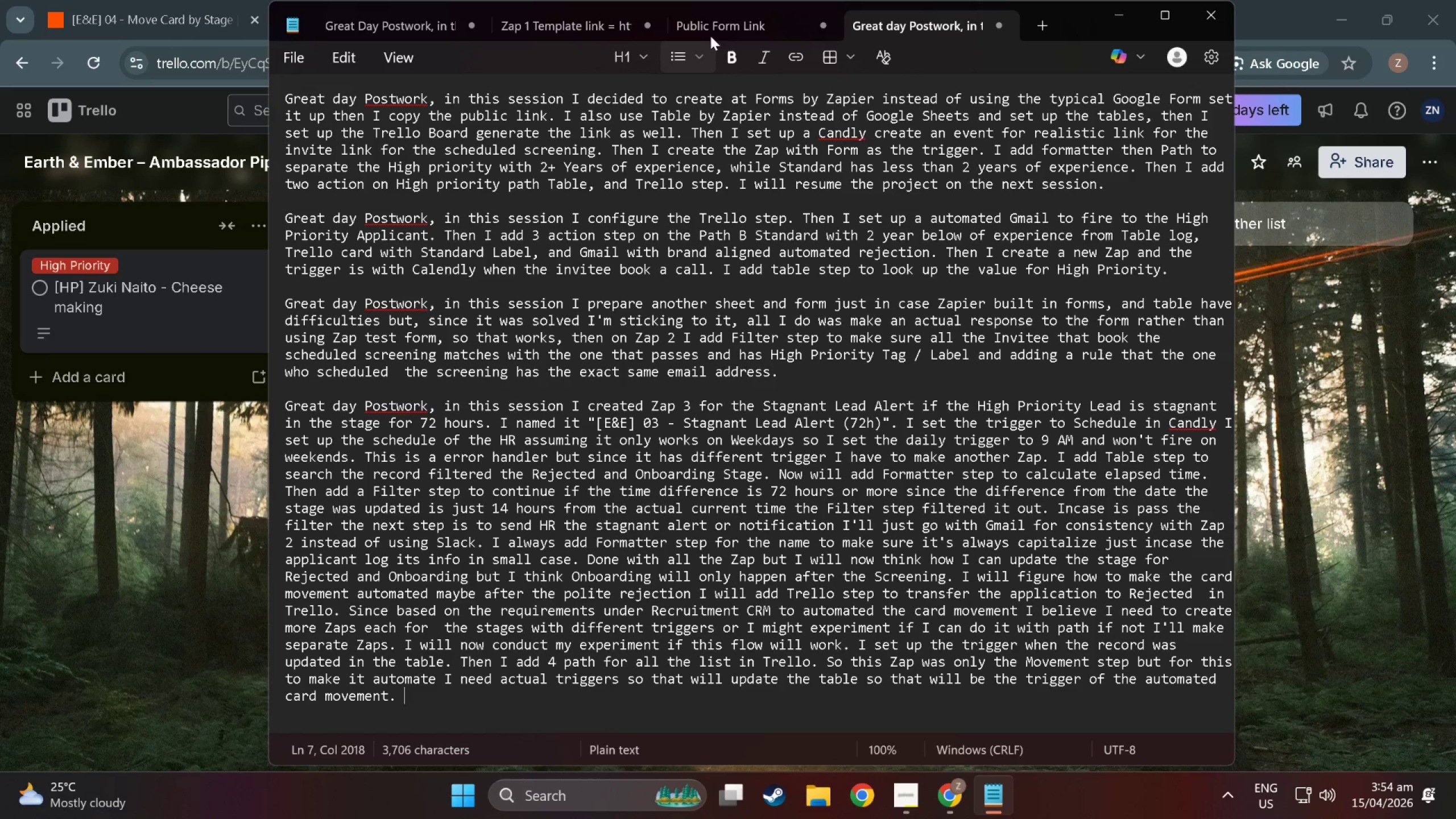 
left_click([718, 17])
 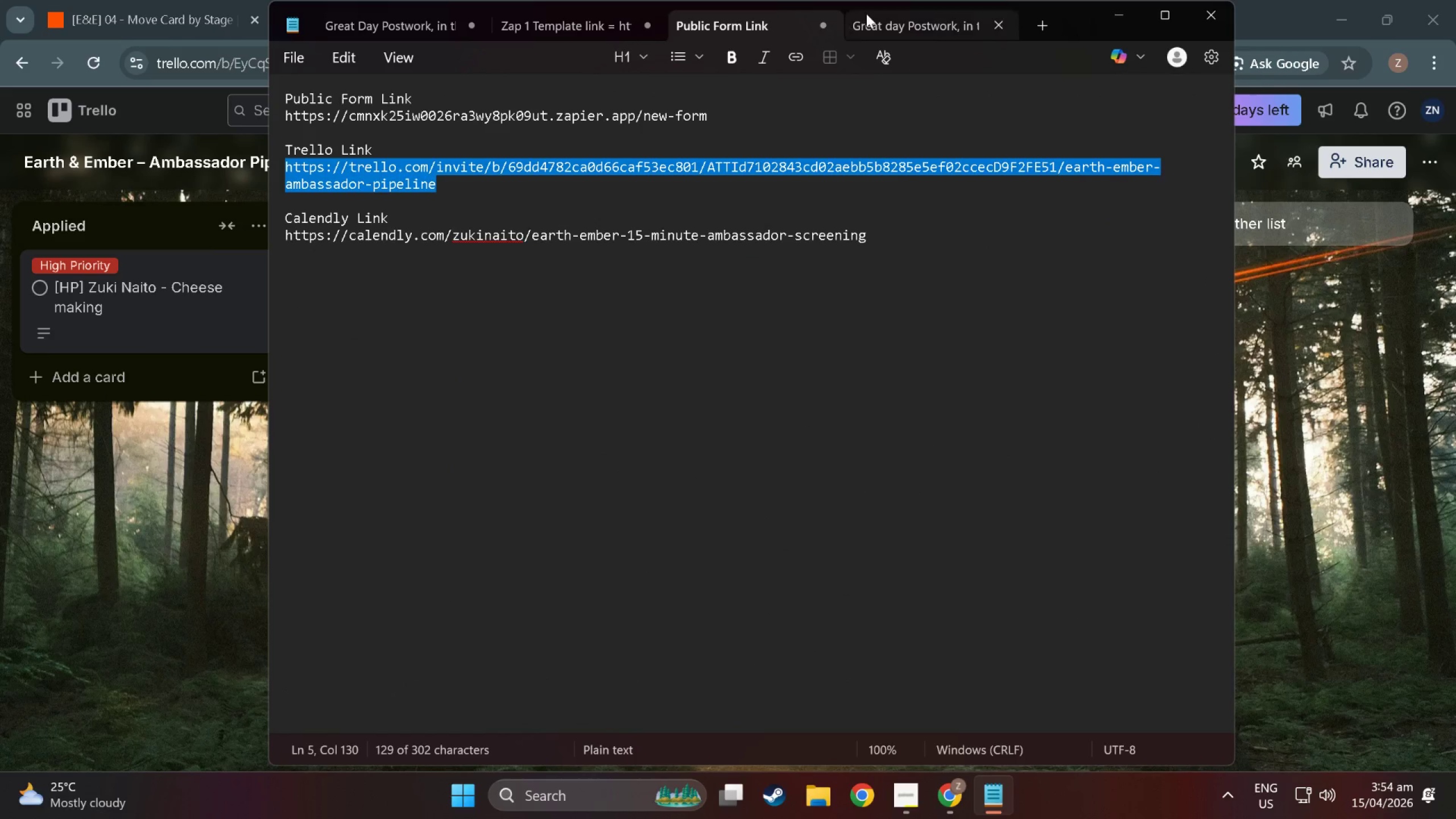 
left_click([866, 14])
 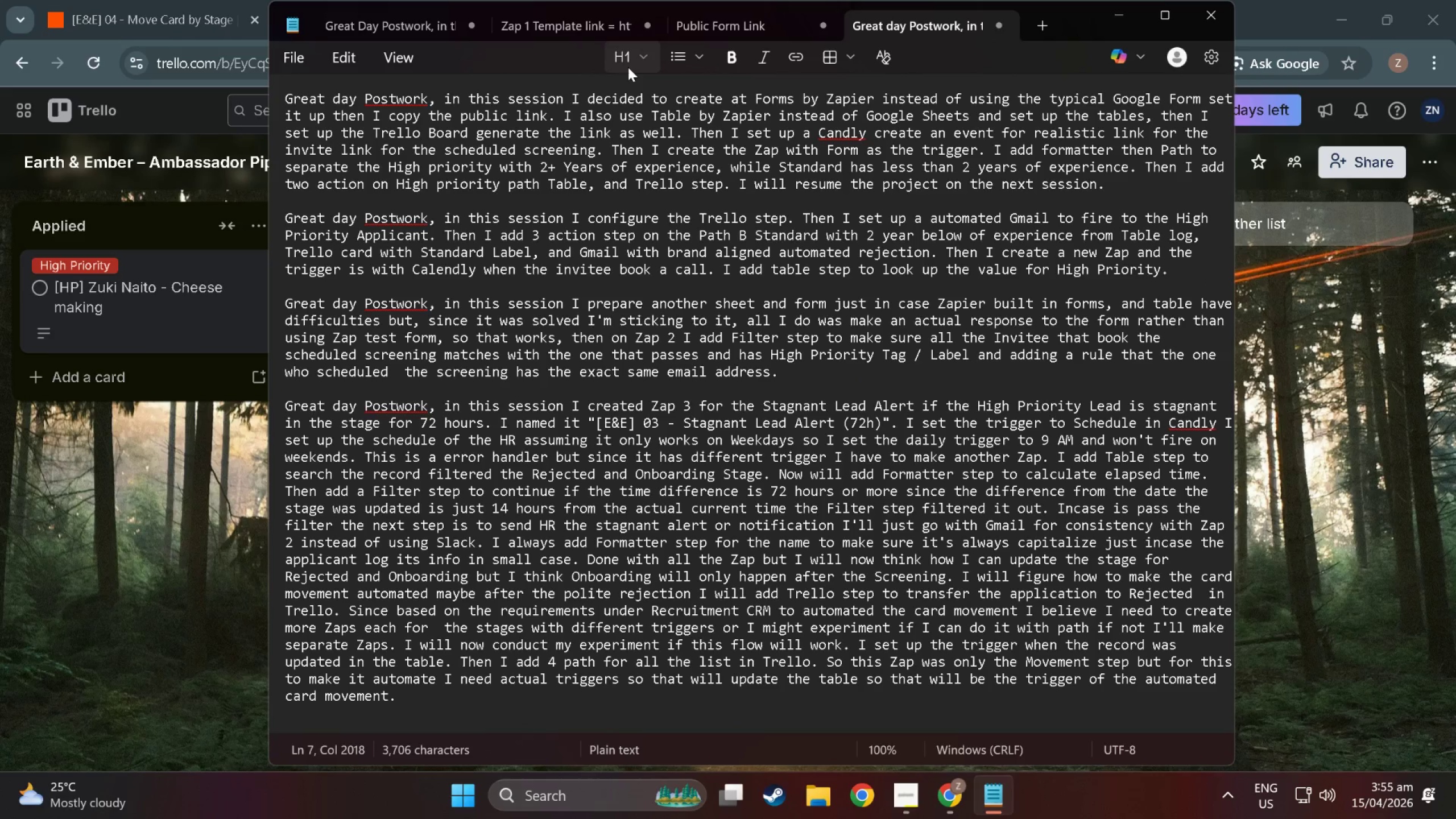 
mouse_move([569, 23])
 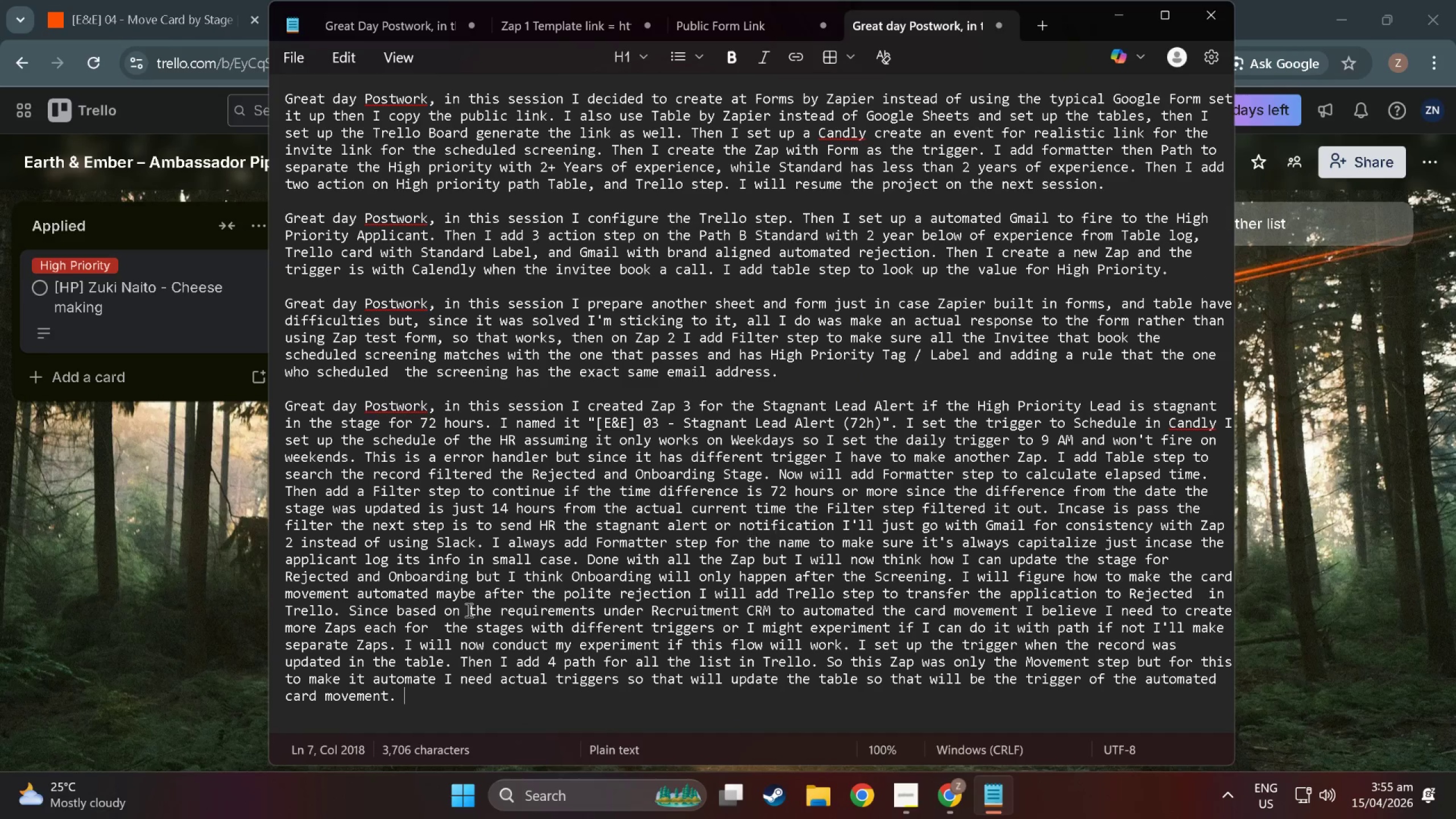 
scroll: coordinate [490, 653], scroll_direction: down, amount: 3.0
 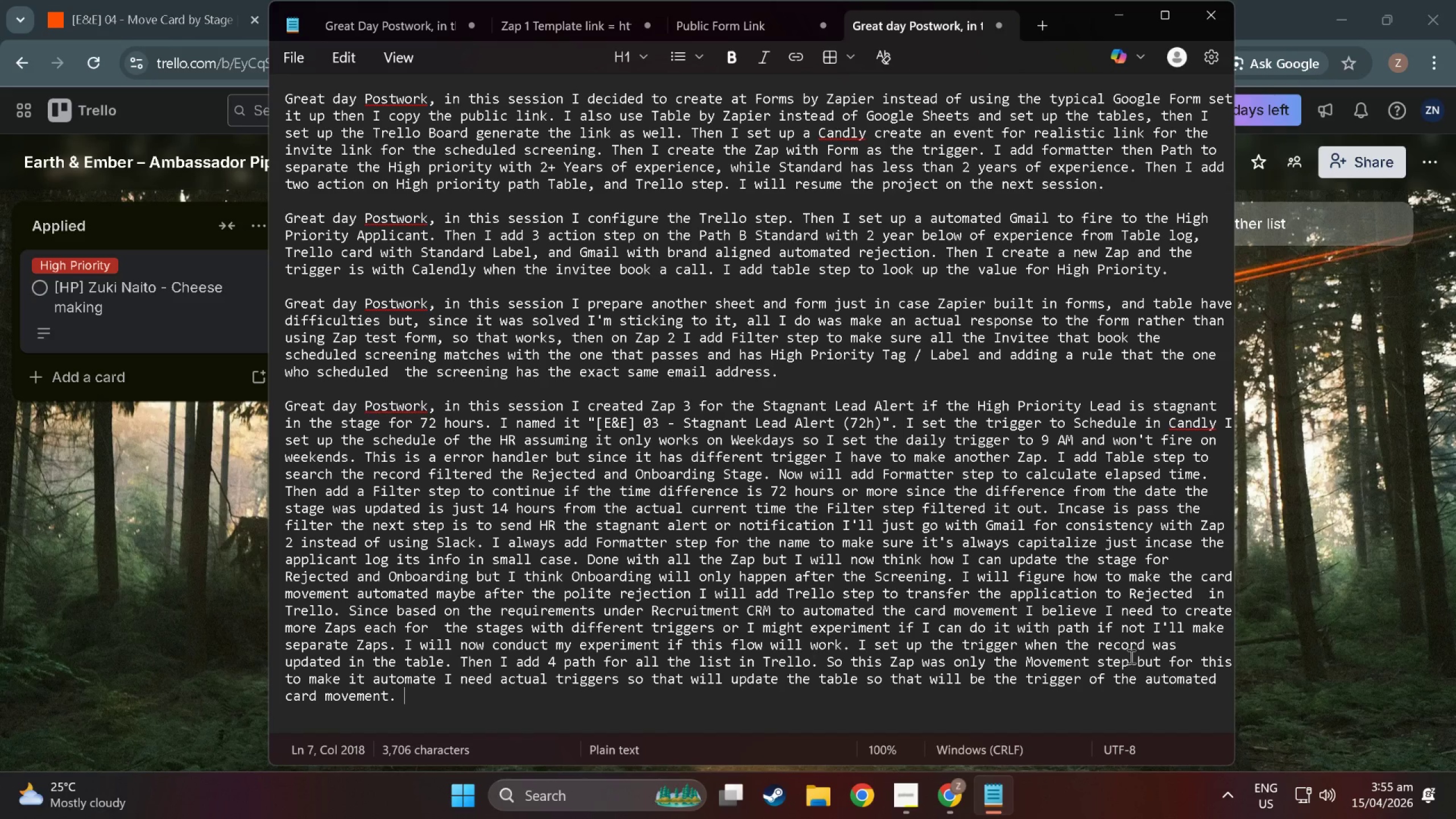 
wait(12.86)
 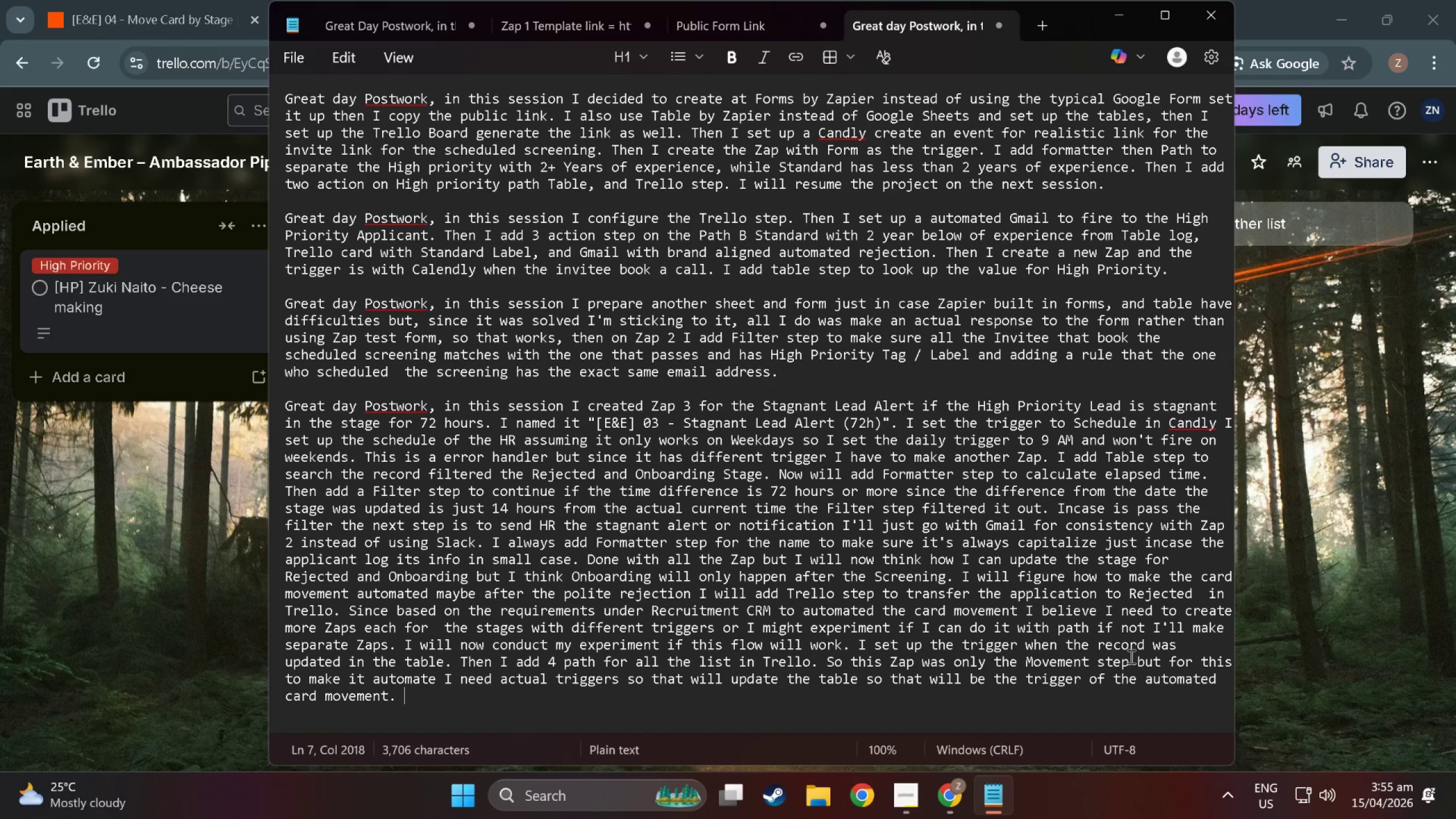 
left_click([950, 792])
 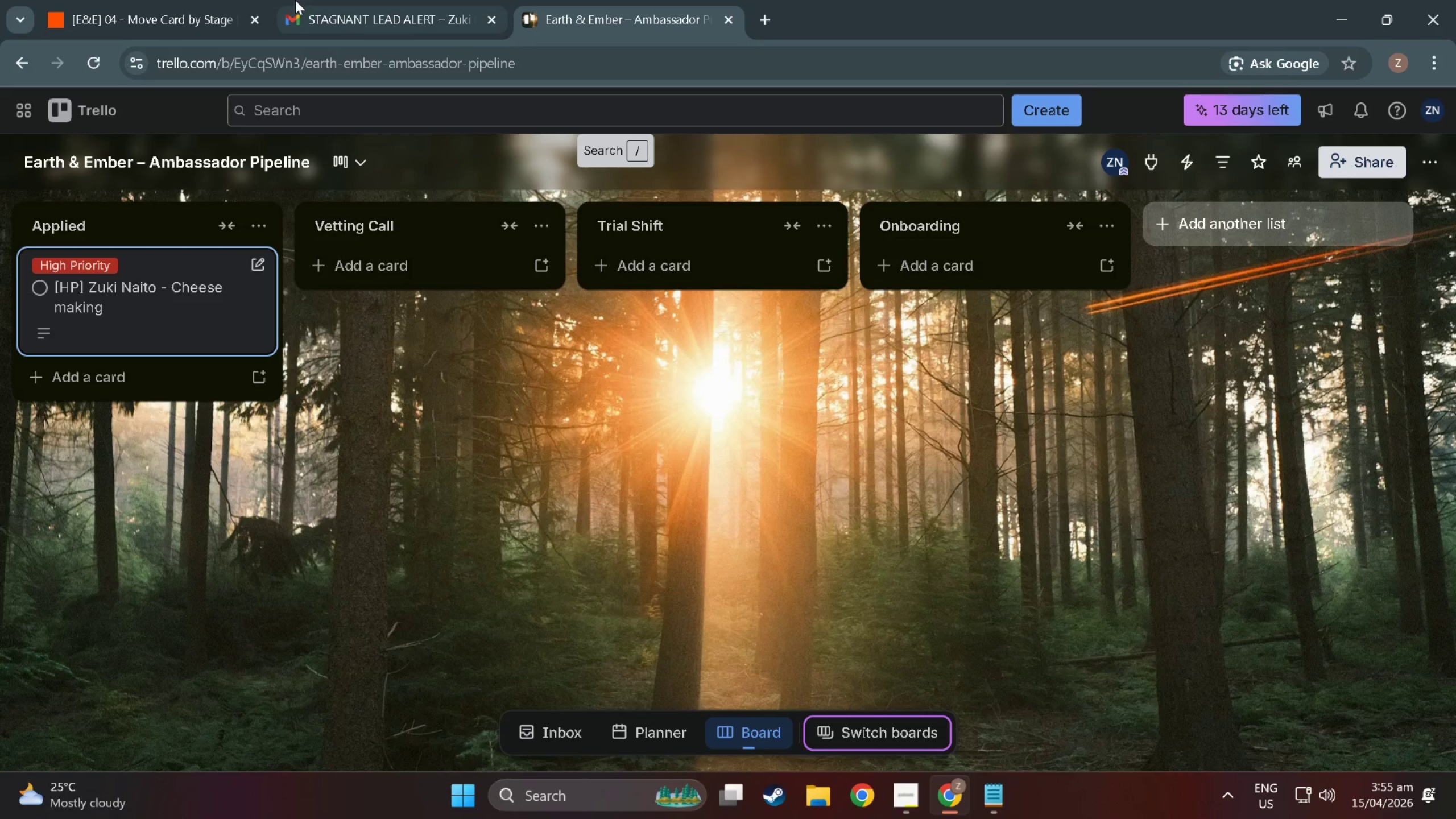 
left_click([338, 1])
 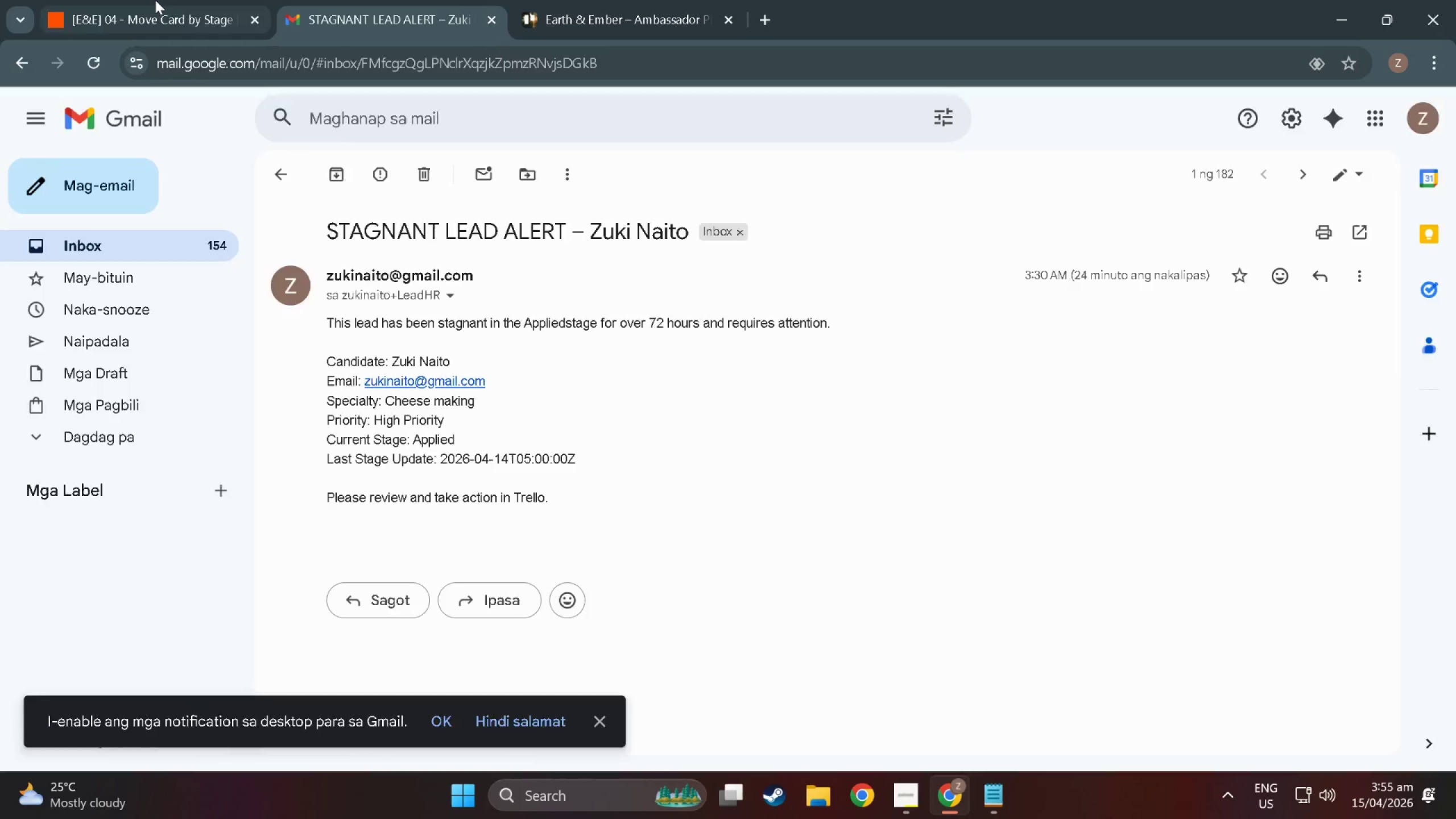 
left_click([155, 0])
 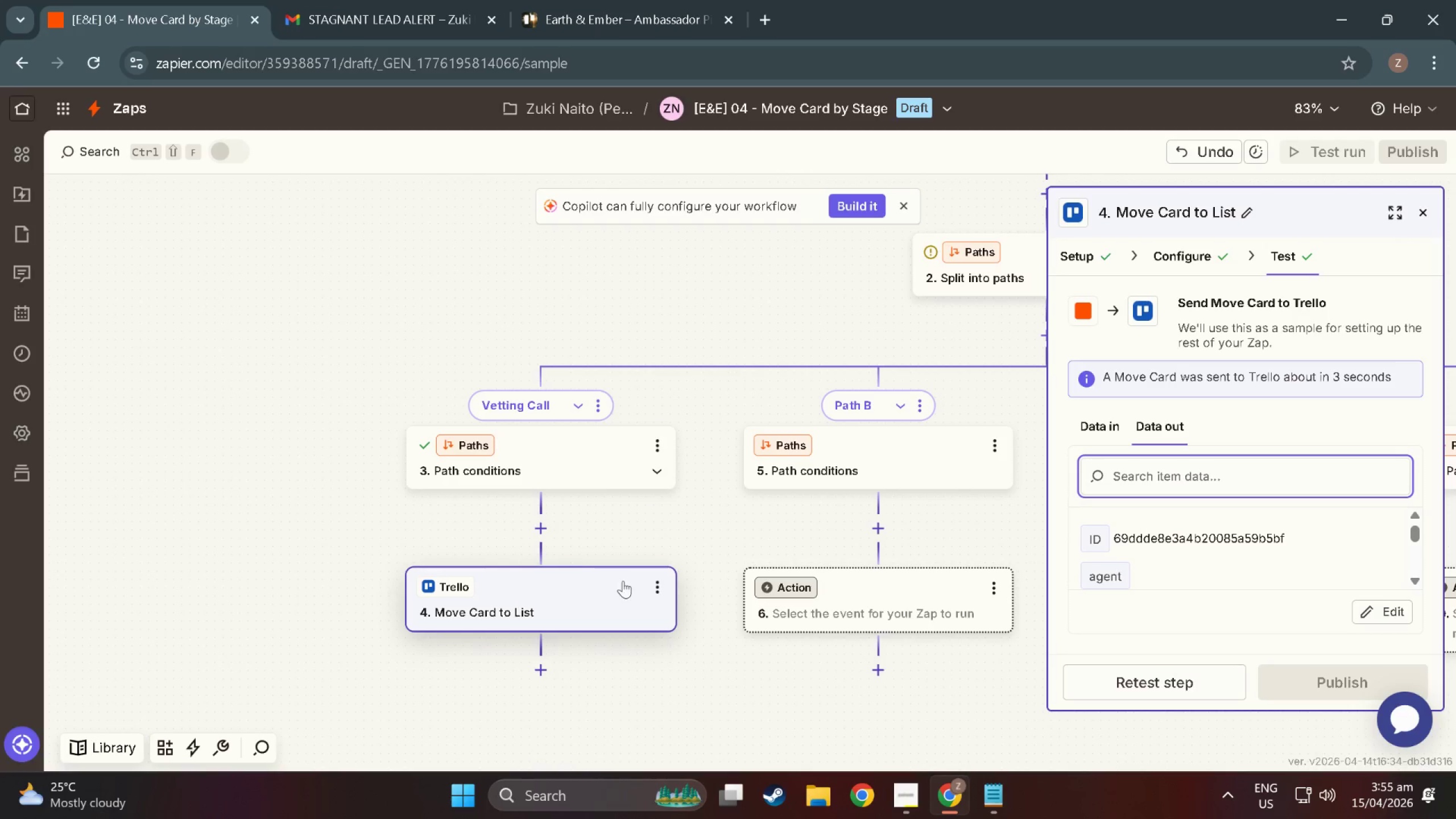 
wait(9.11)
 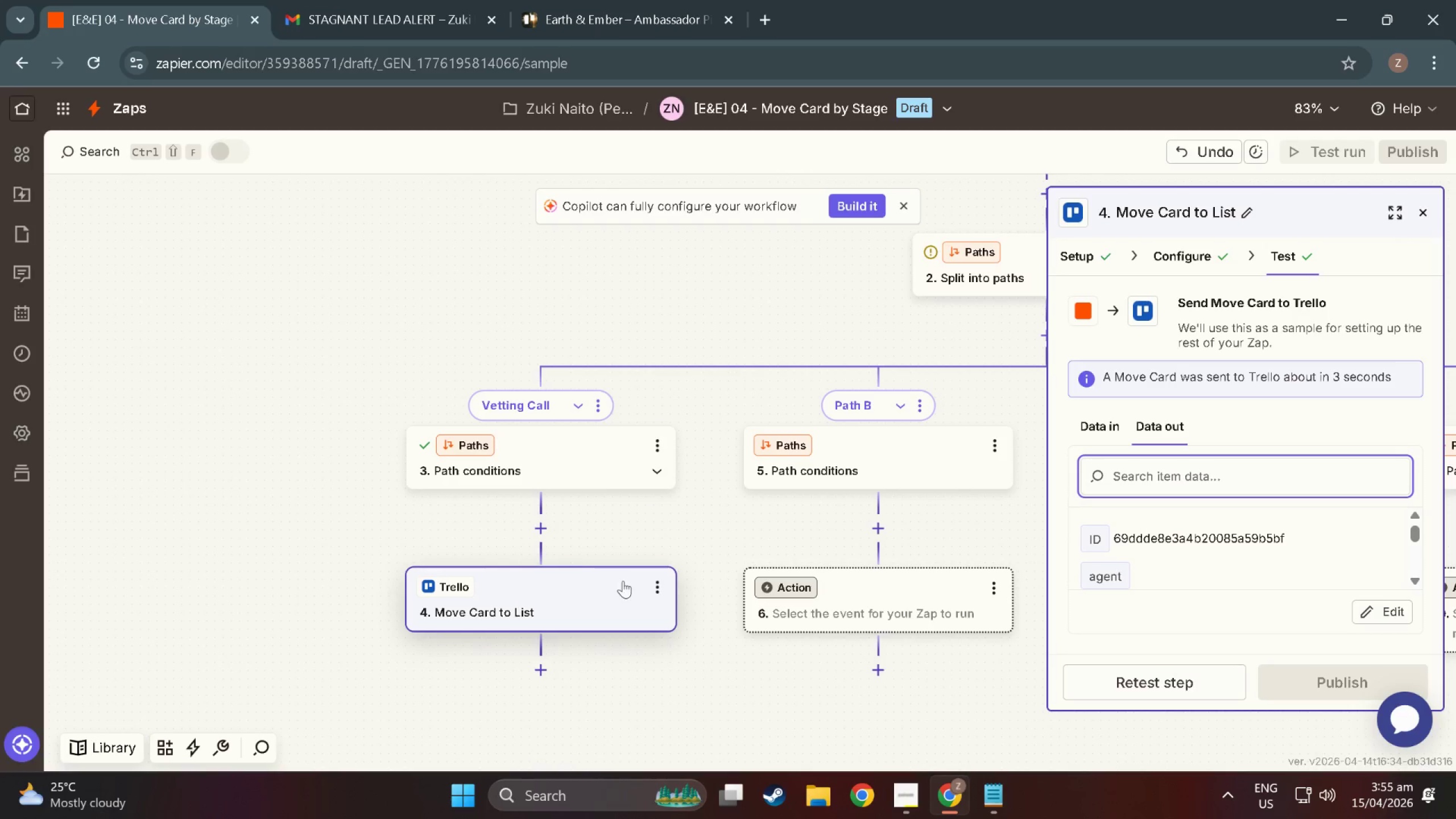 
scroll: coordinate [1147, 504], scroll_direction: down, amount: 12.0
 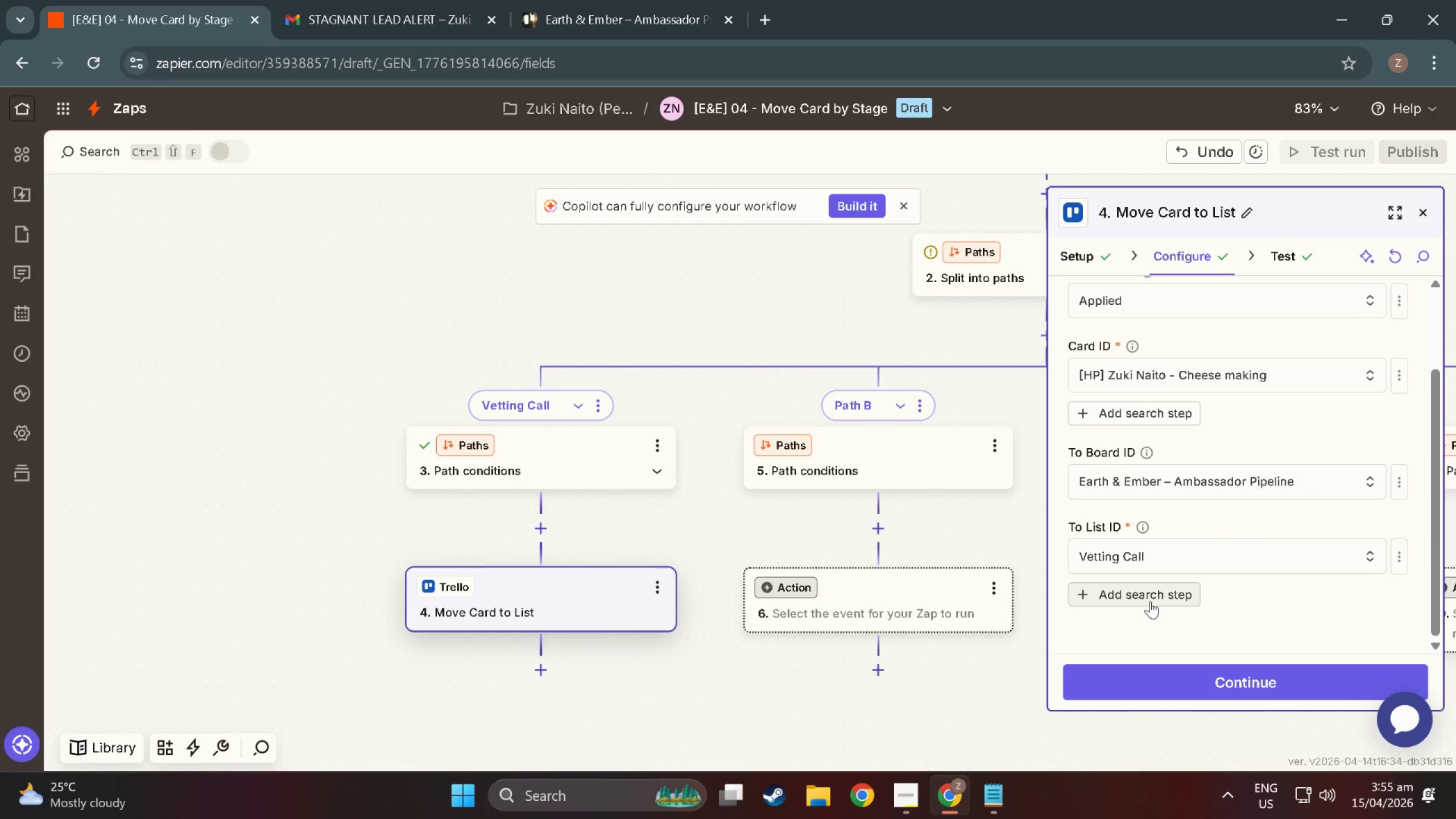 
scroll: coordinate [1210, 412], scroll_direction: up, amount: 14.0
 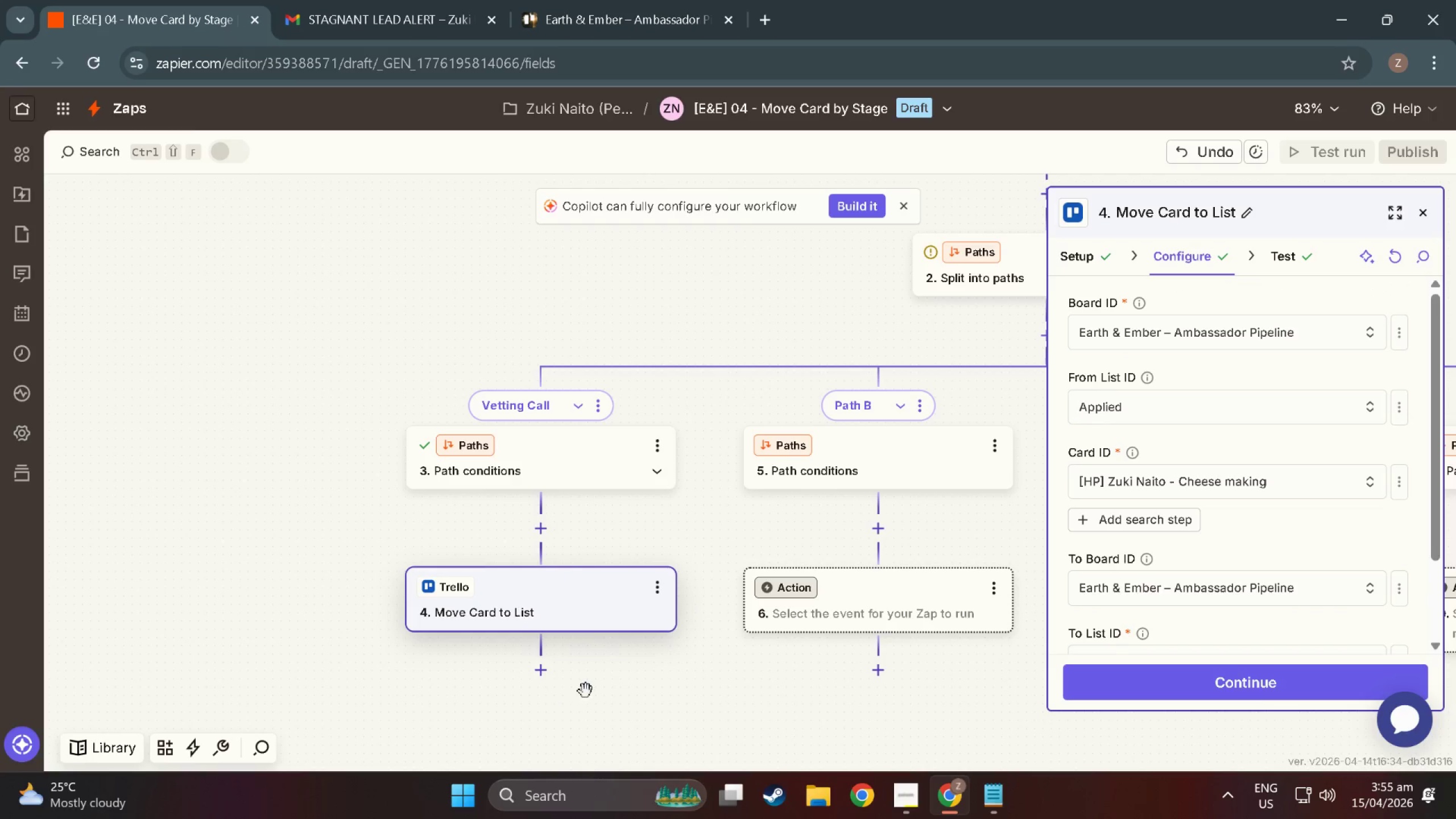 
left_click([539, 673])
 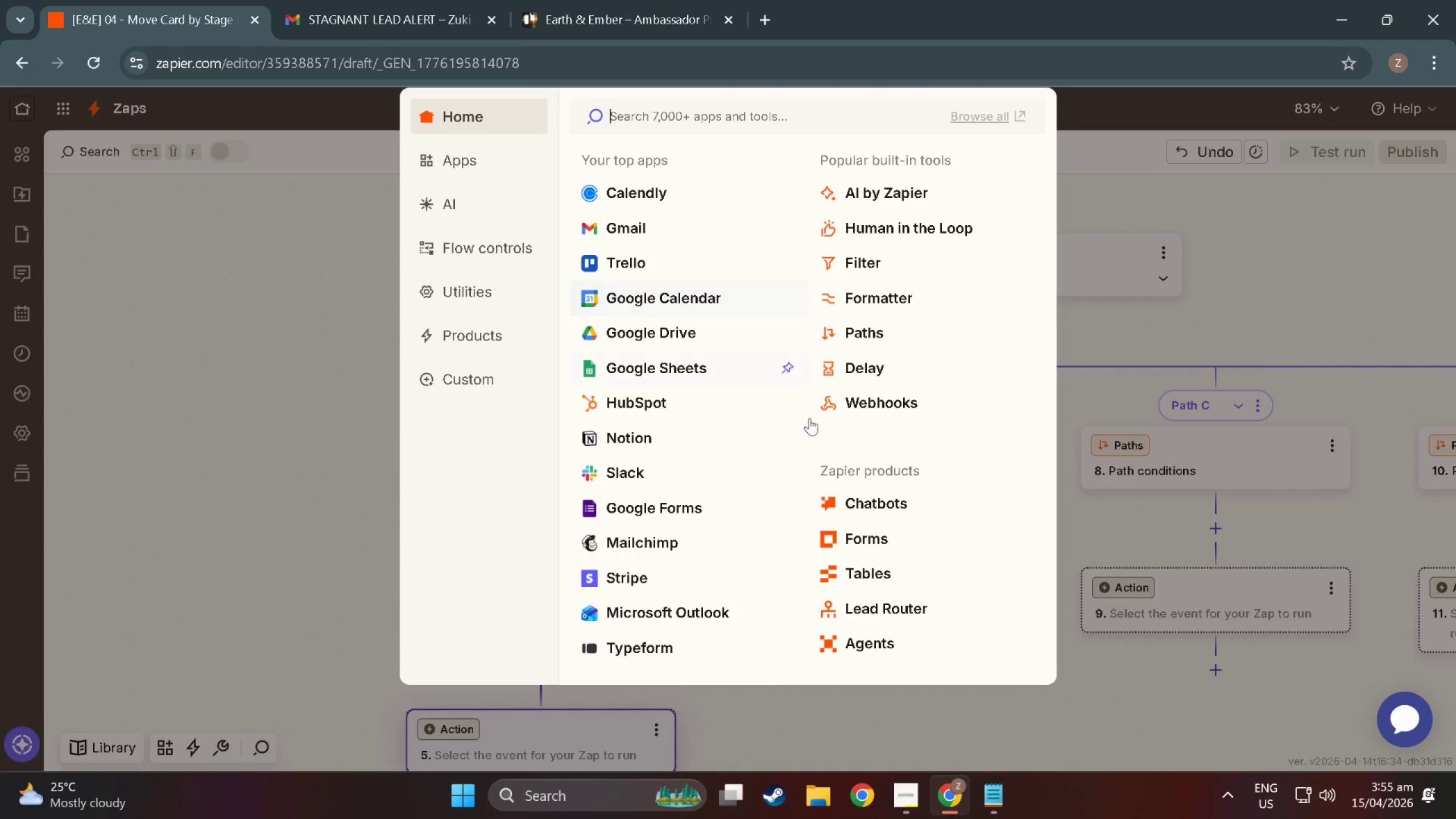 
left_click([894, 574])
 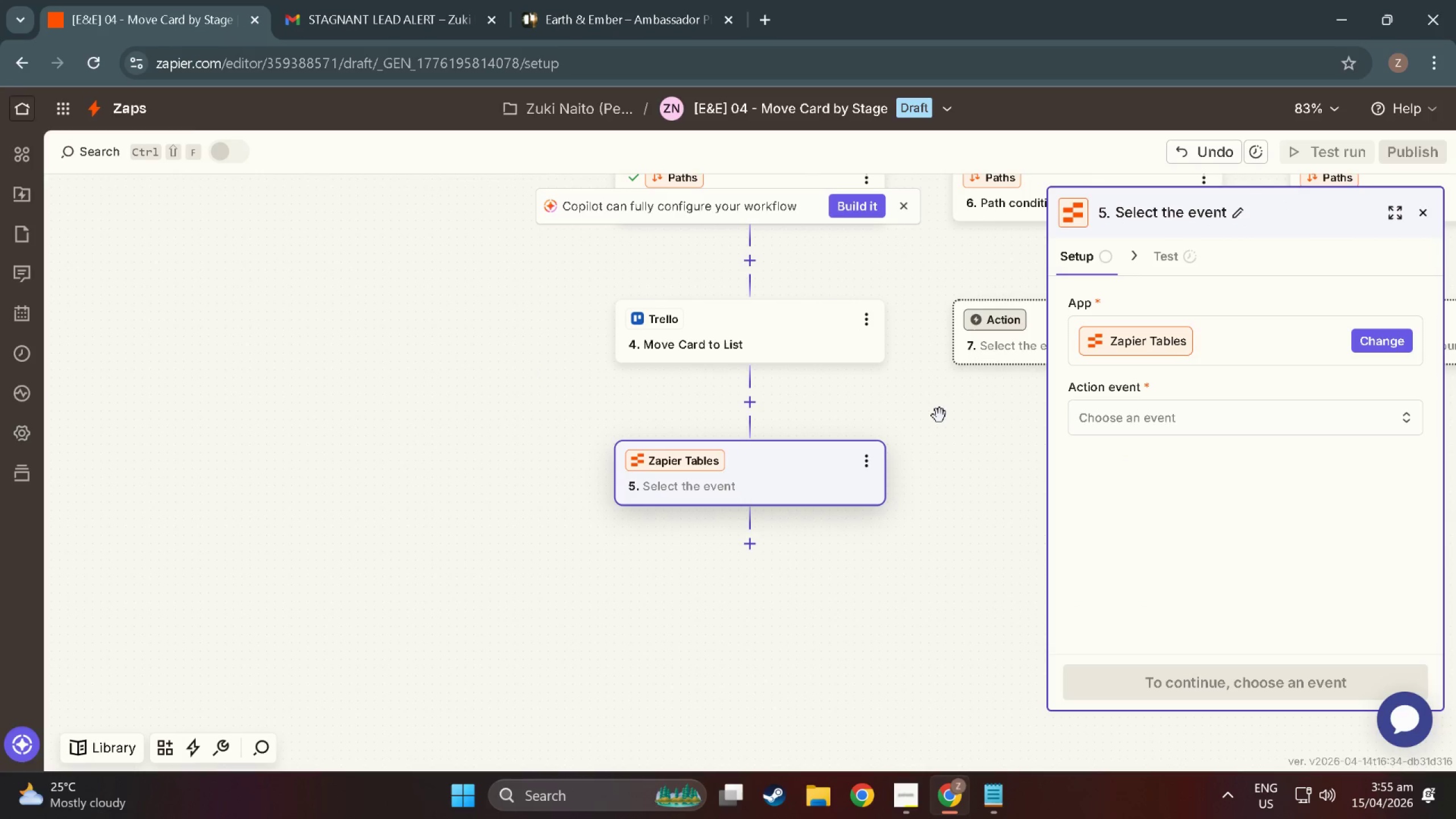 
wait(8.25)
 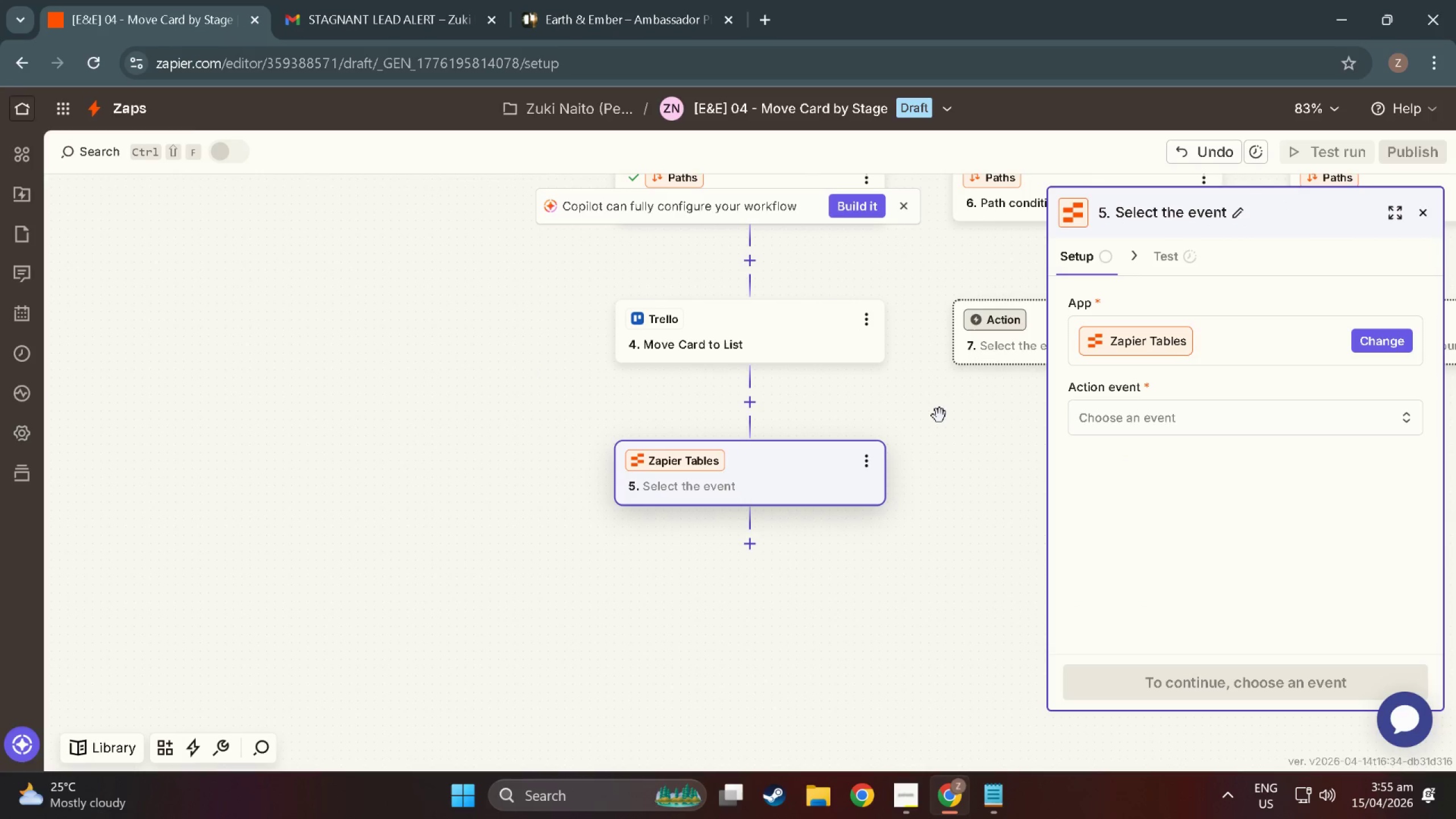 
scroll: coordinate [814, 620], scroll_direction: down, amount: 12.0
 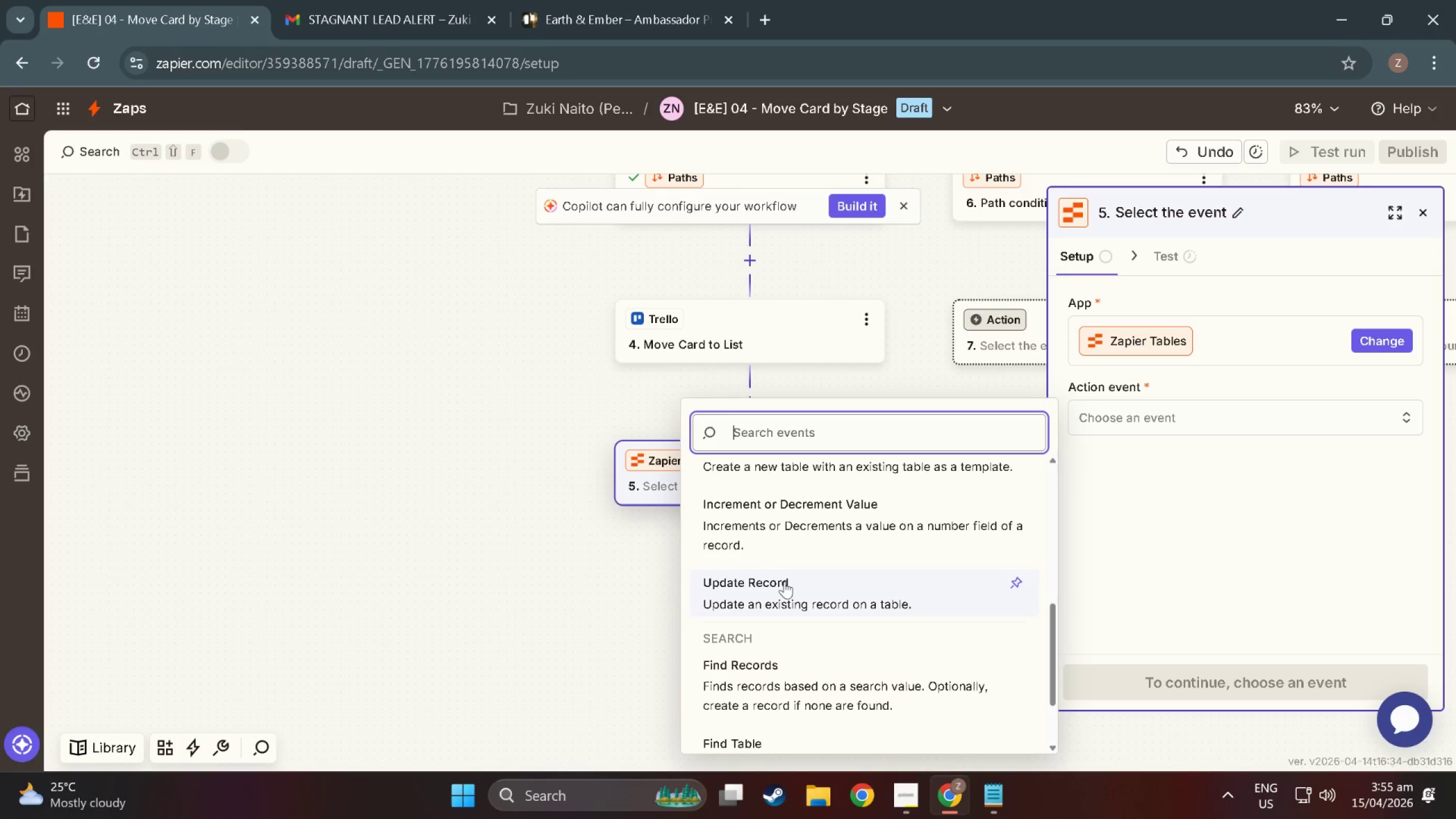 
left_click([774, 587])
 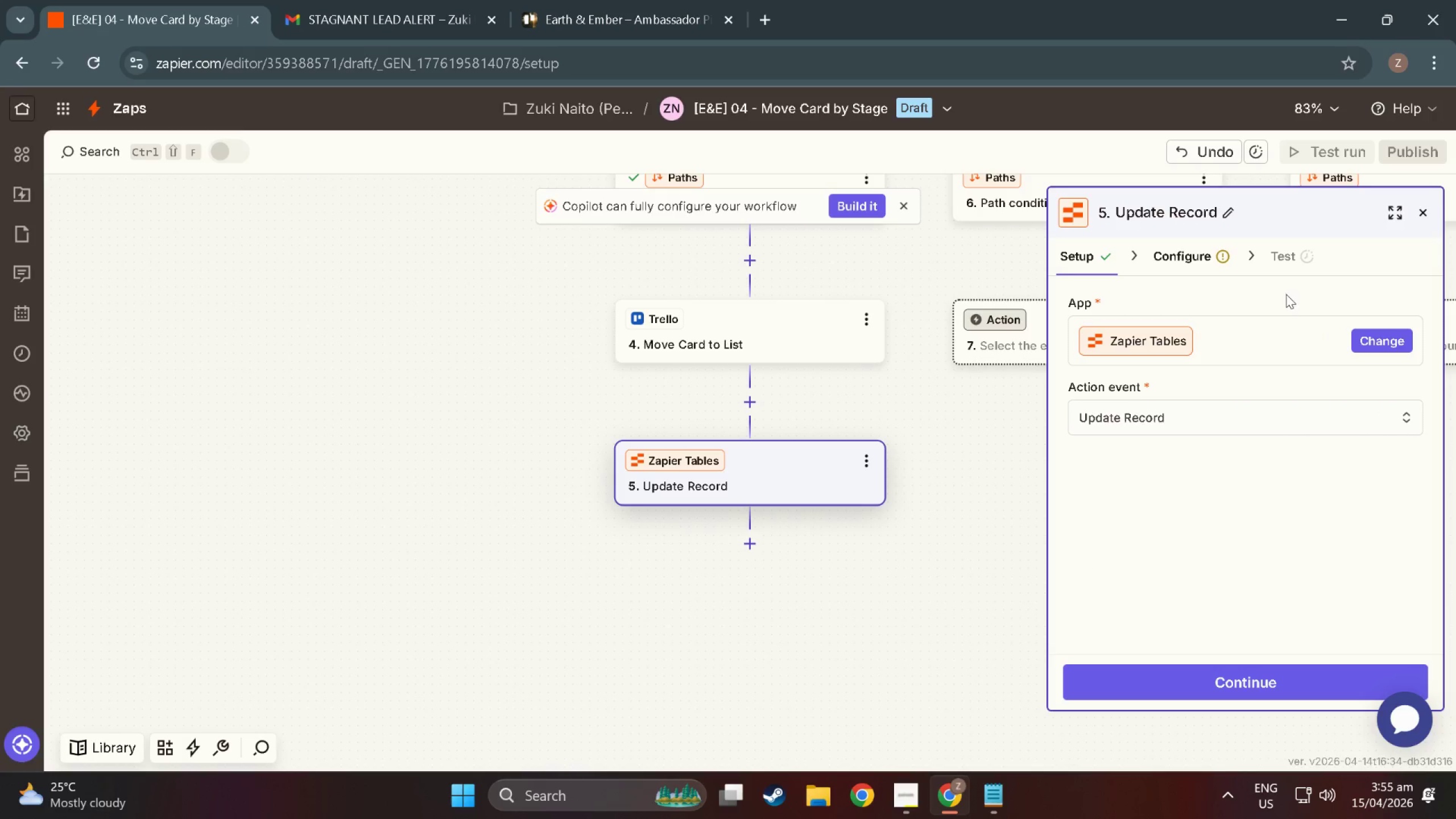 
wait(7.2)
 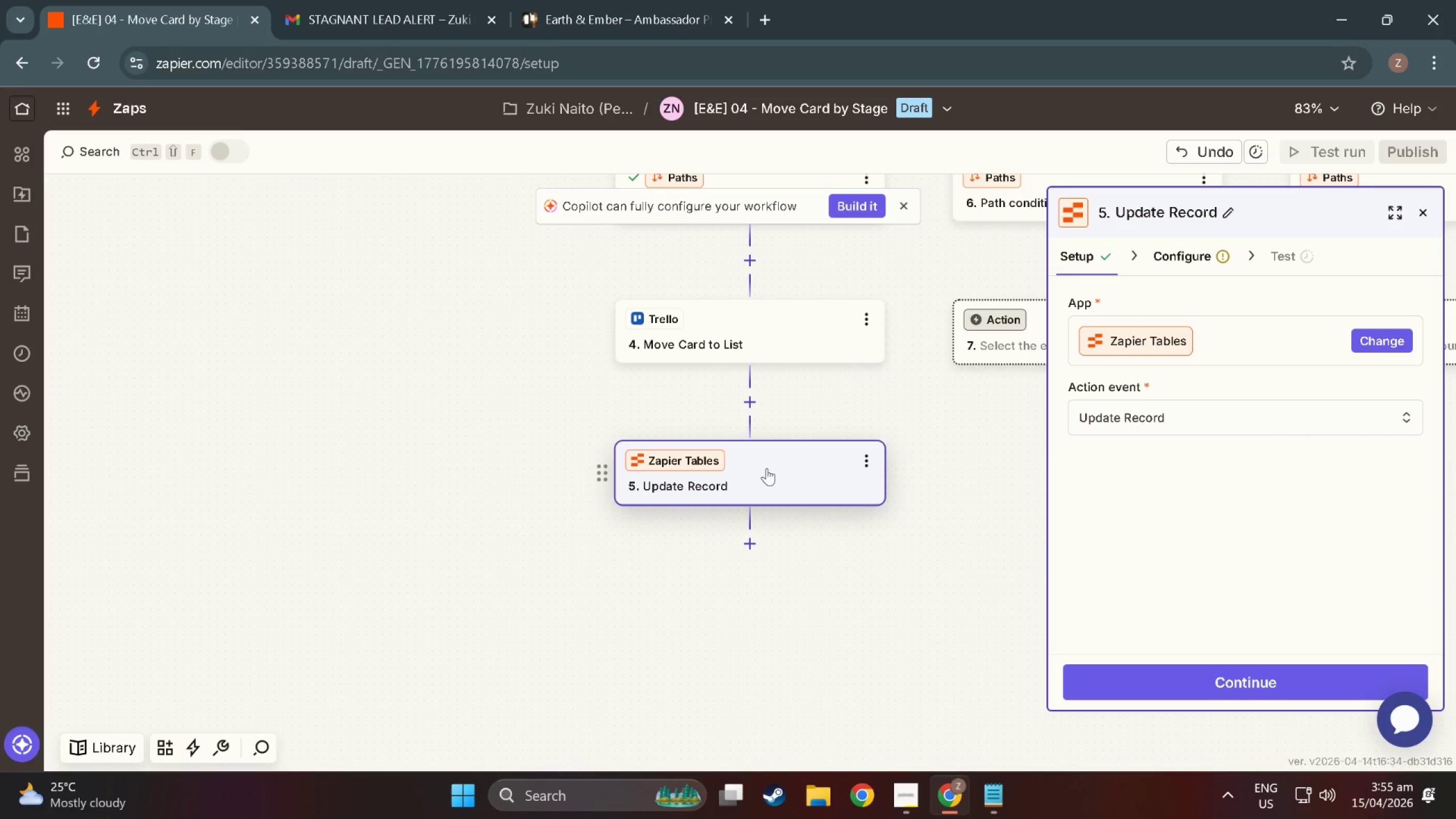 
left_click([1251, 688])
 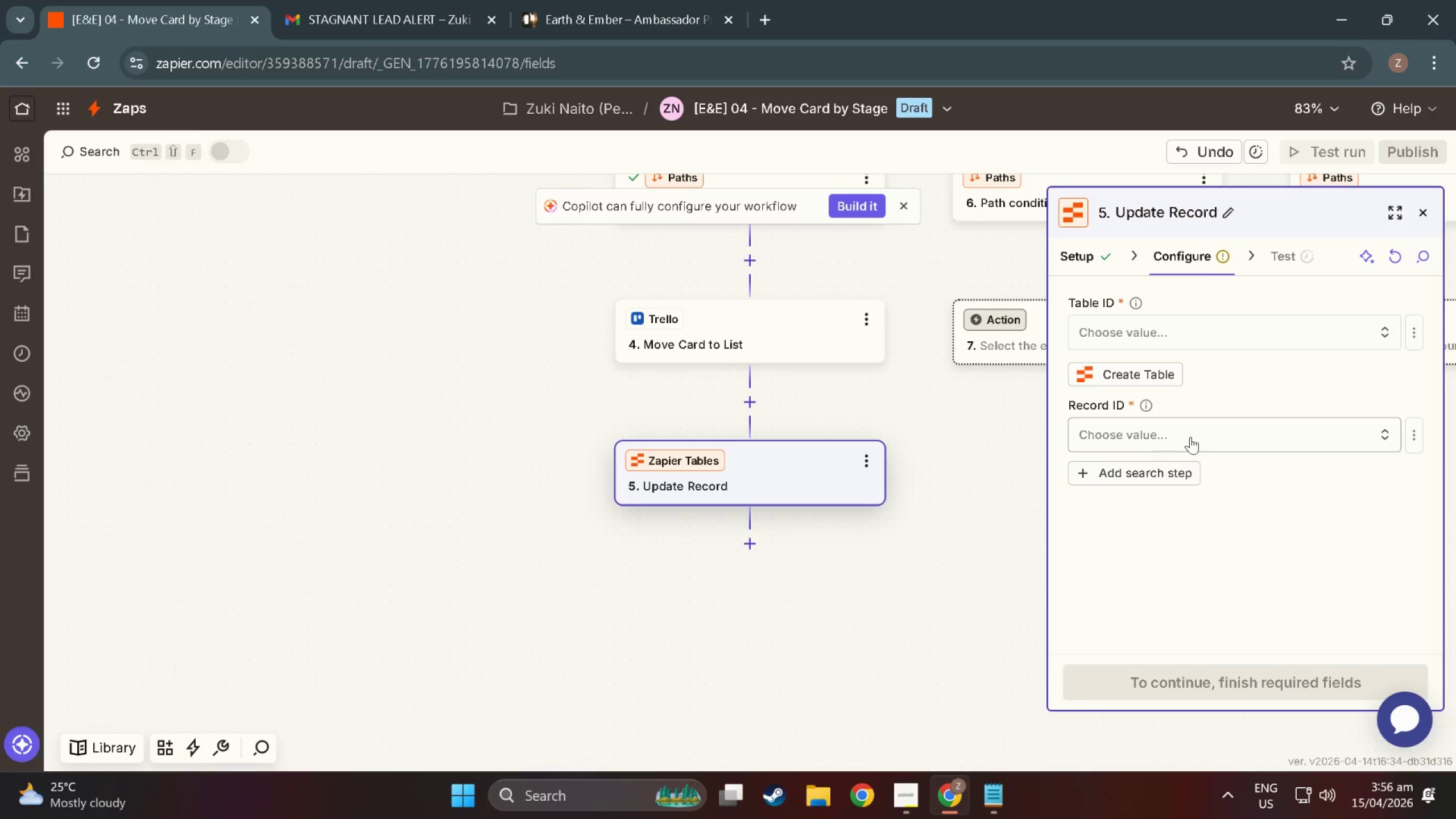 
left_click([1190, 437])
 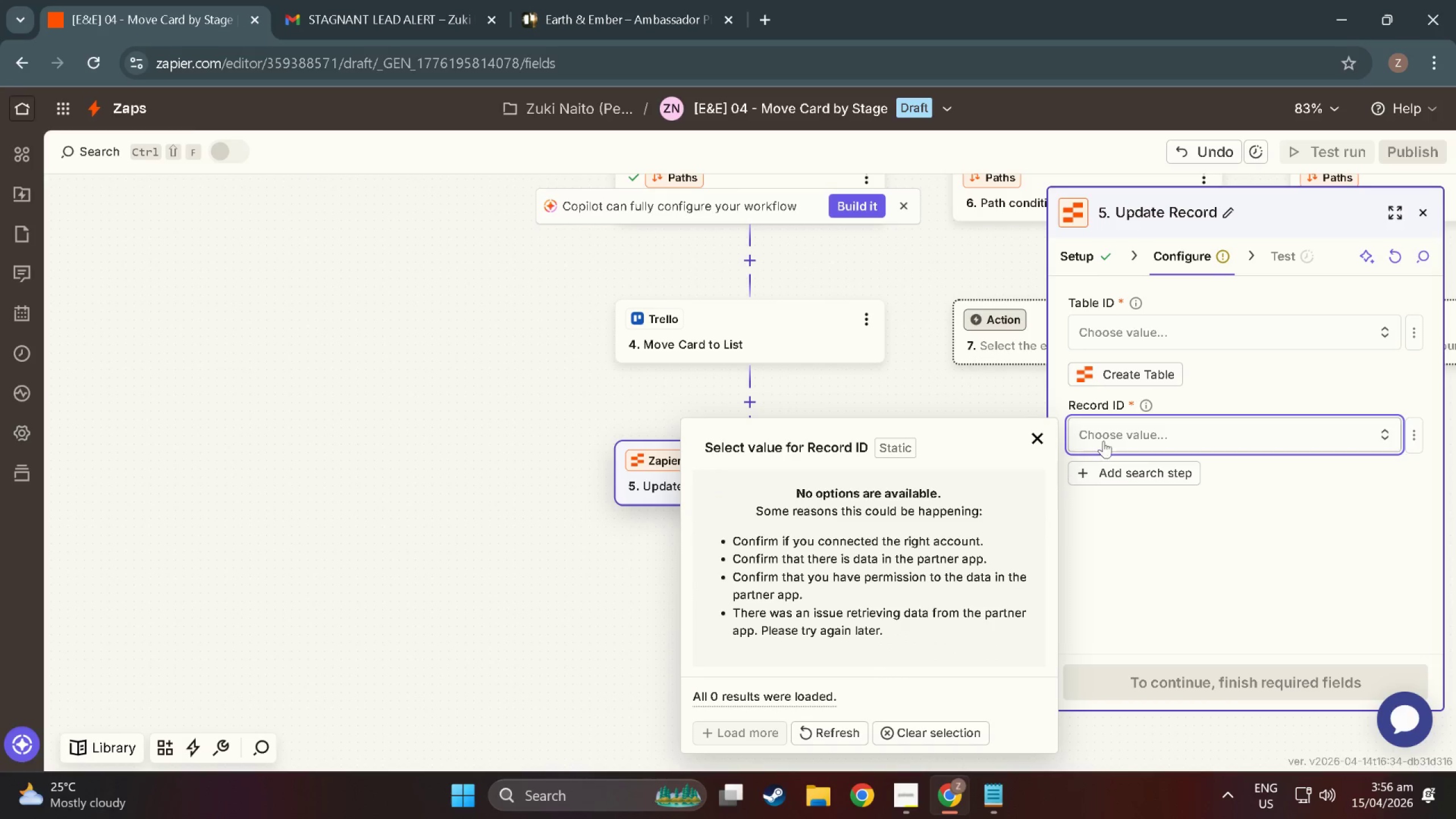 
left_click([1125, 431])
 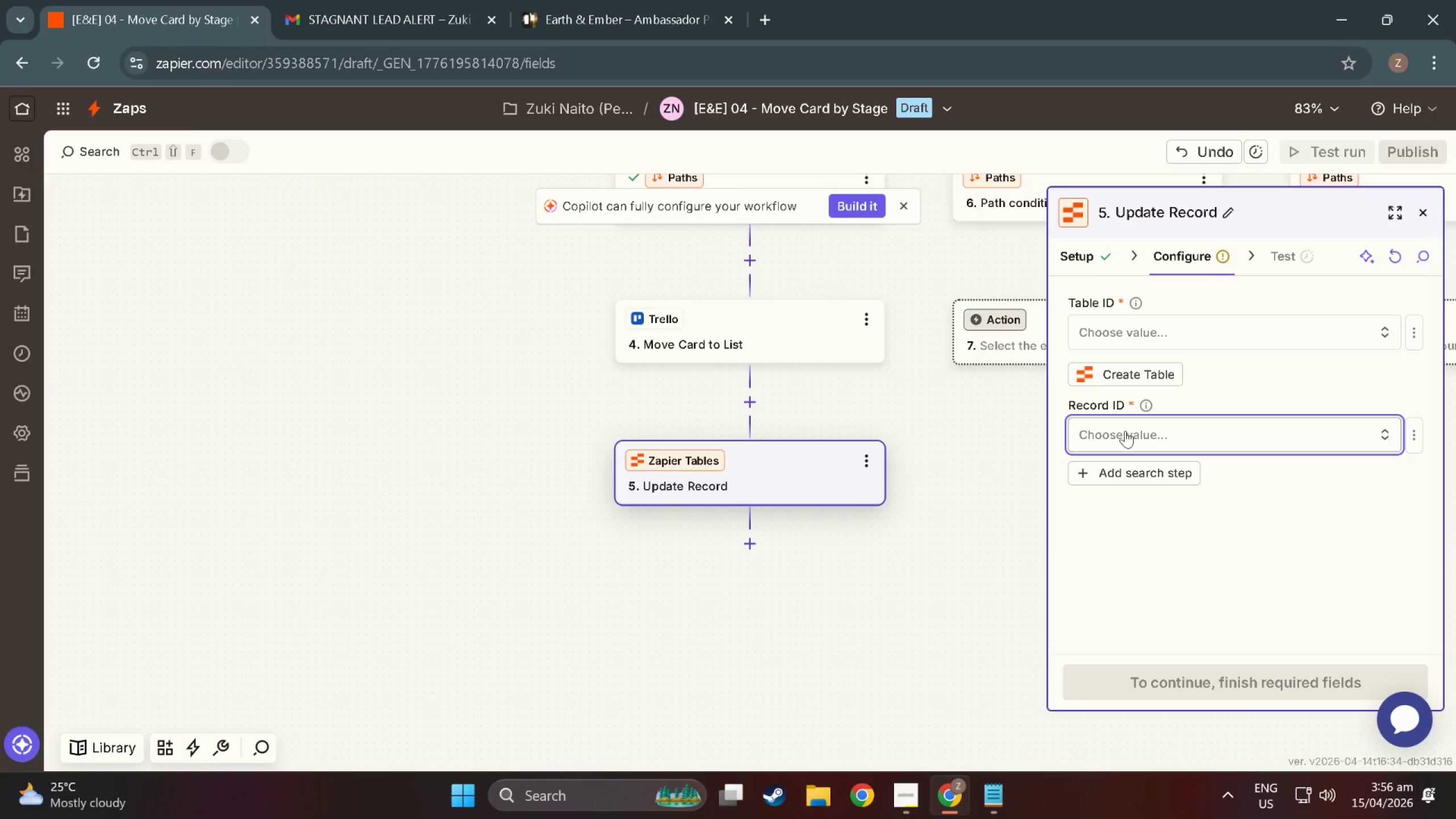 
left_click([1125, 431])
 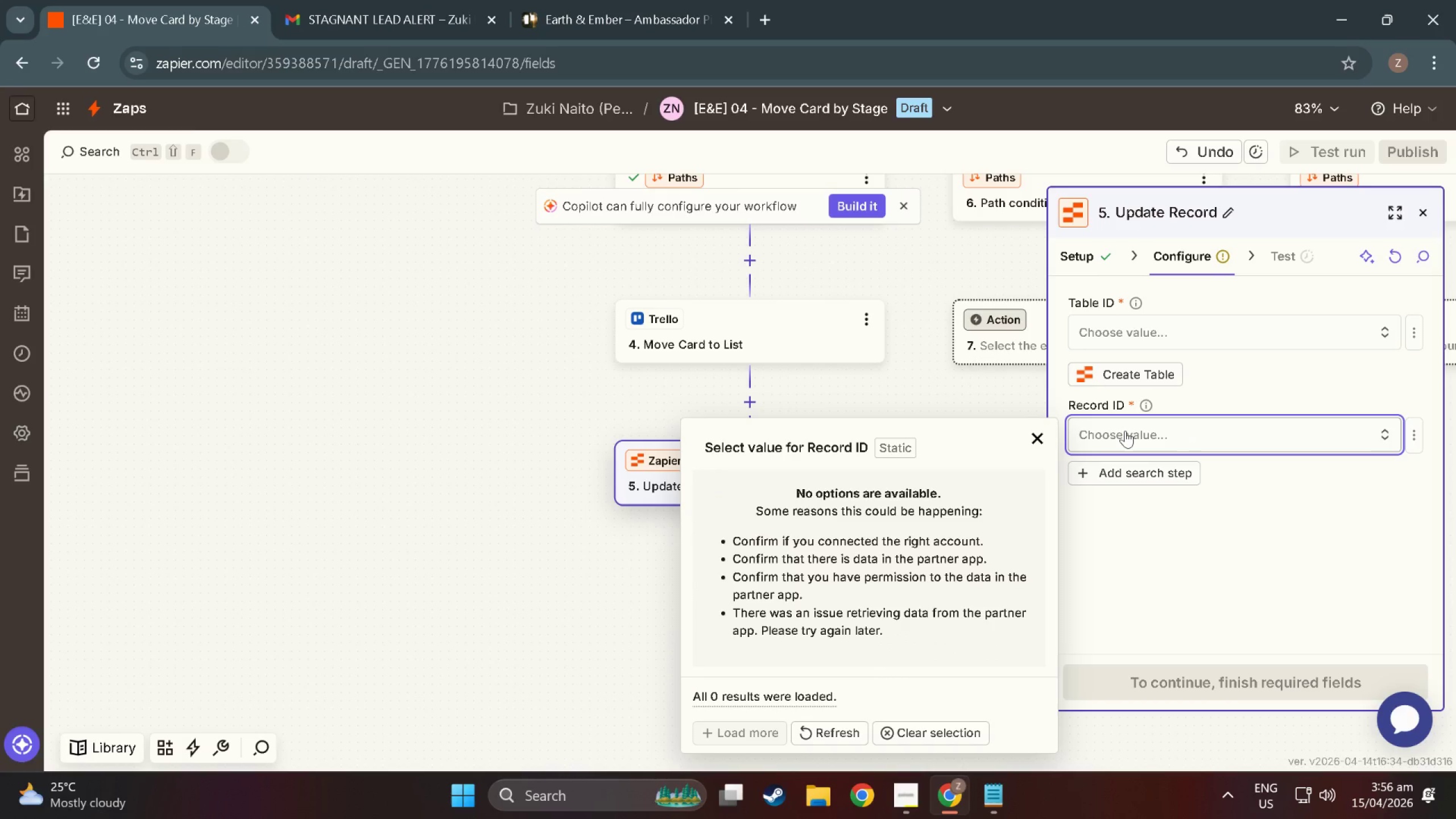 
left_click([1125, 431])
 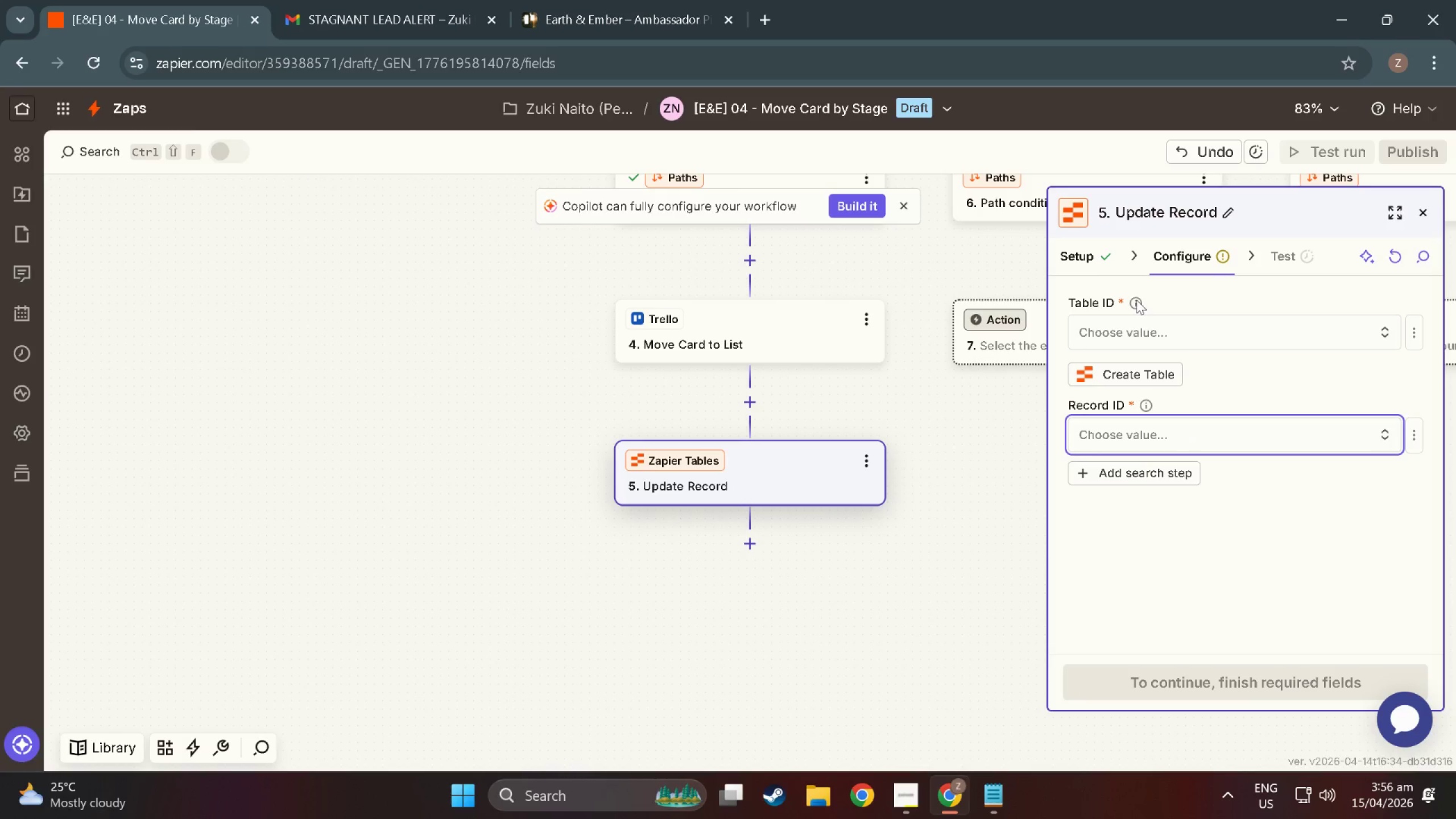 
left_click([1142, 320])
 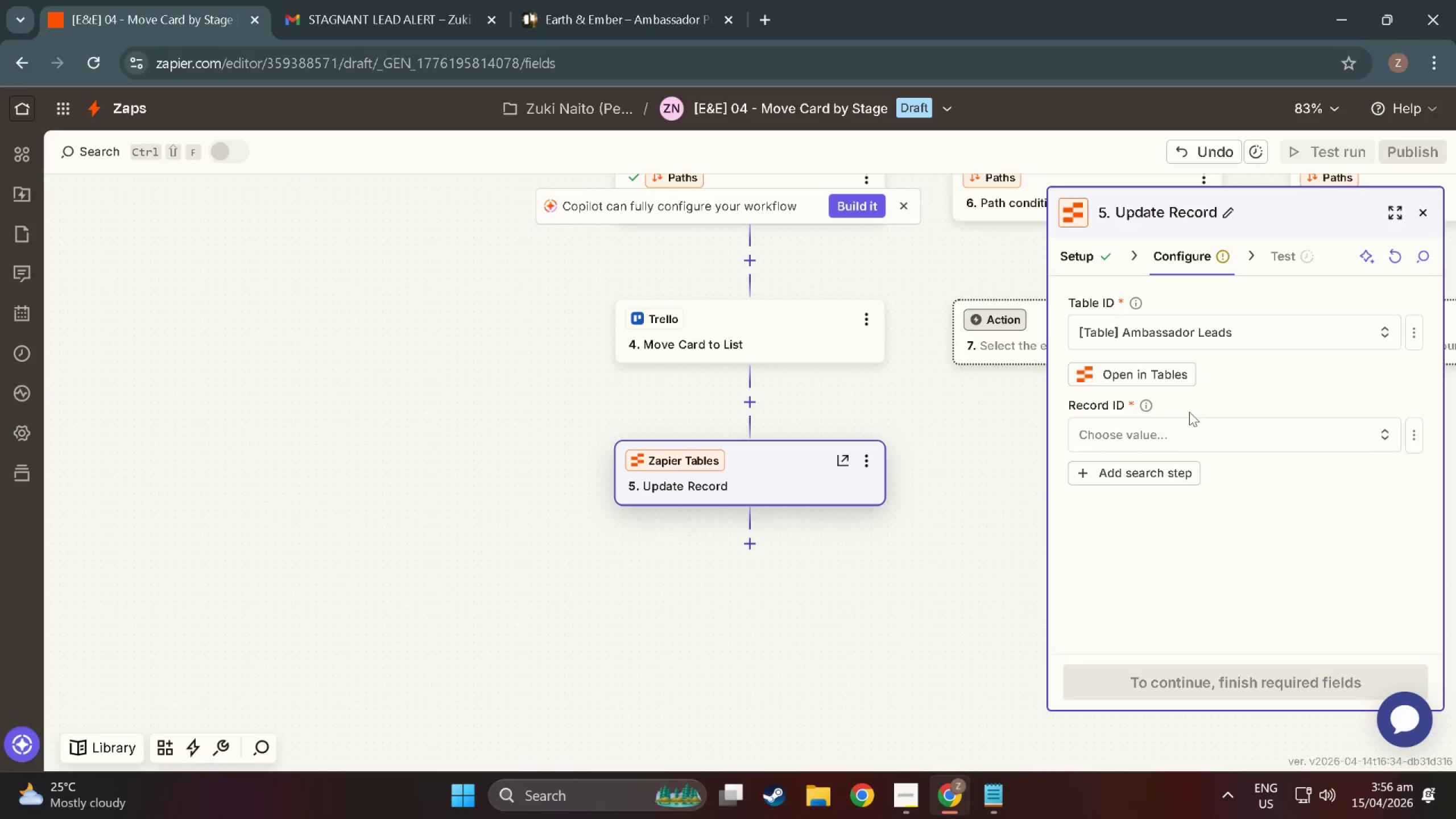 
left_click([1199, 432])
 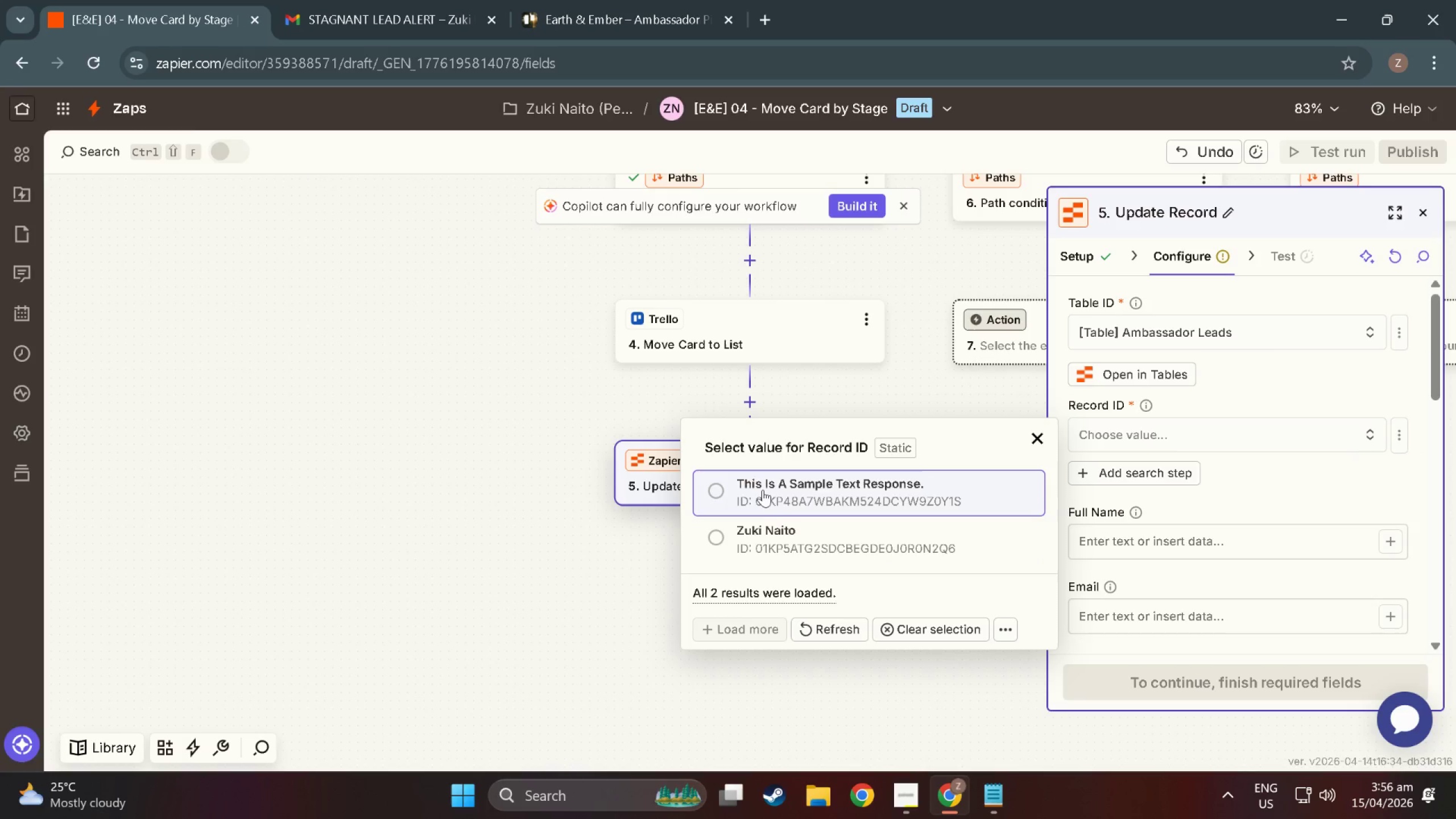 
left_click([777, 555])
 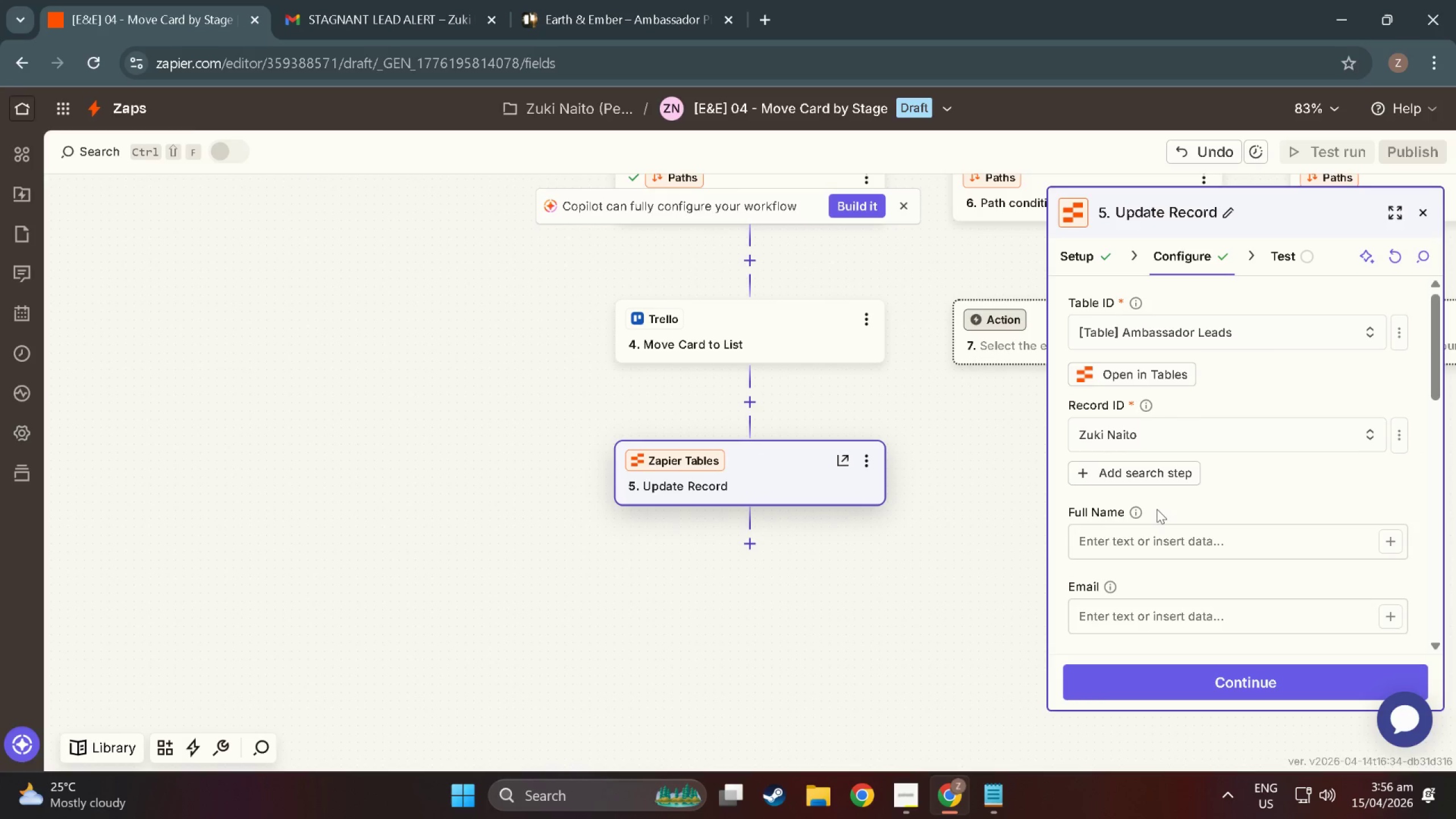 
left_click([1159, 424])
 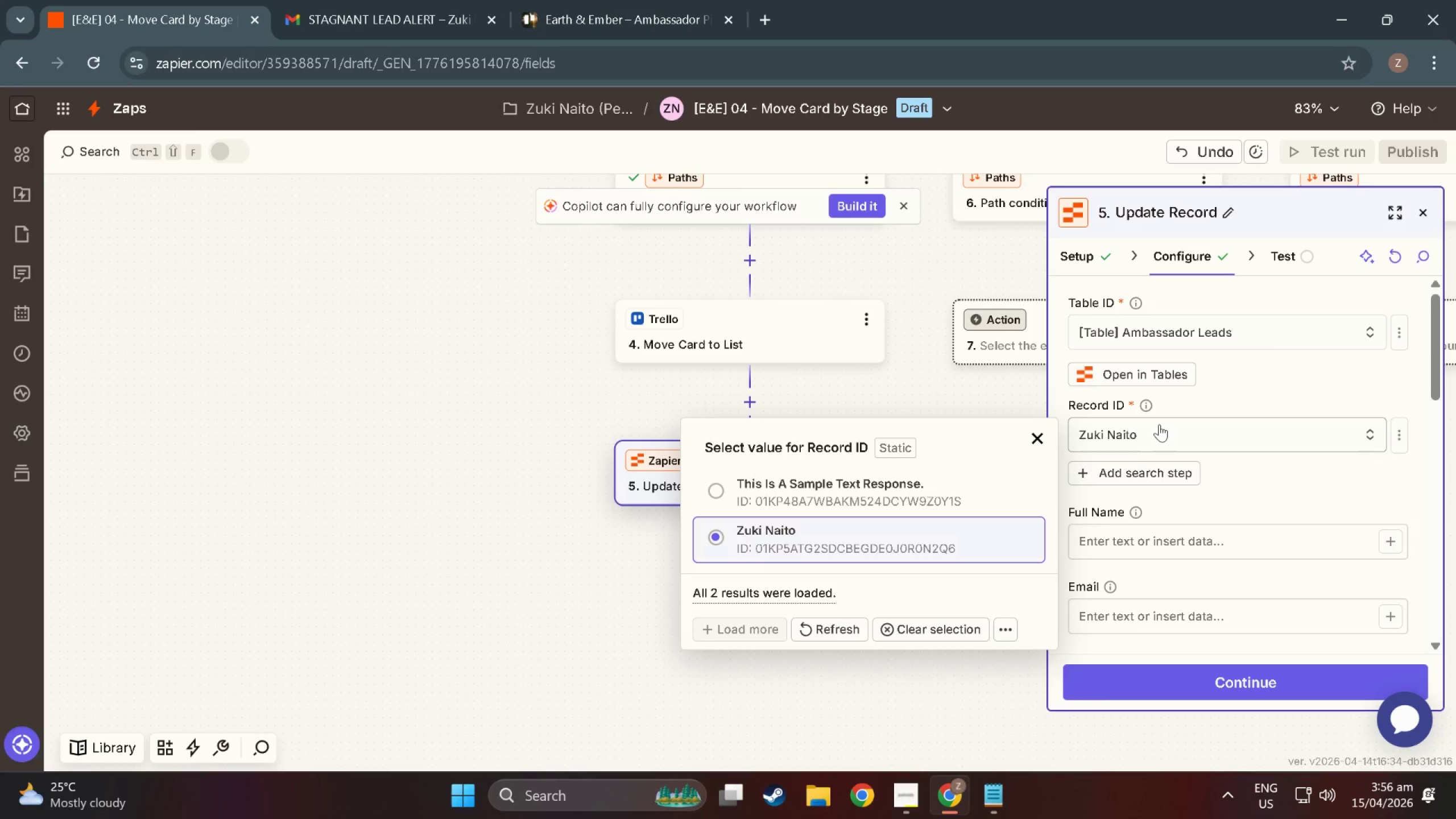 
left_click([1159, 424])
 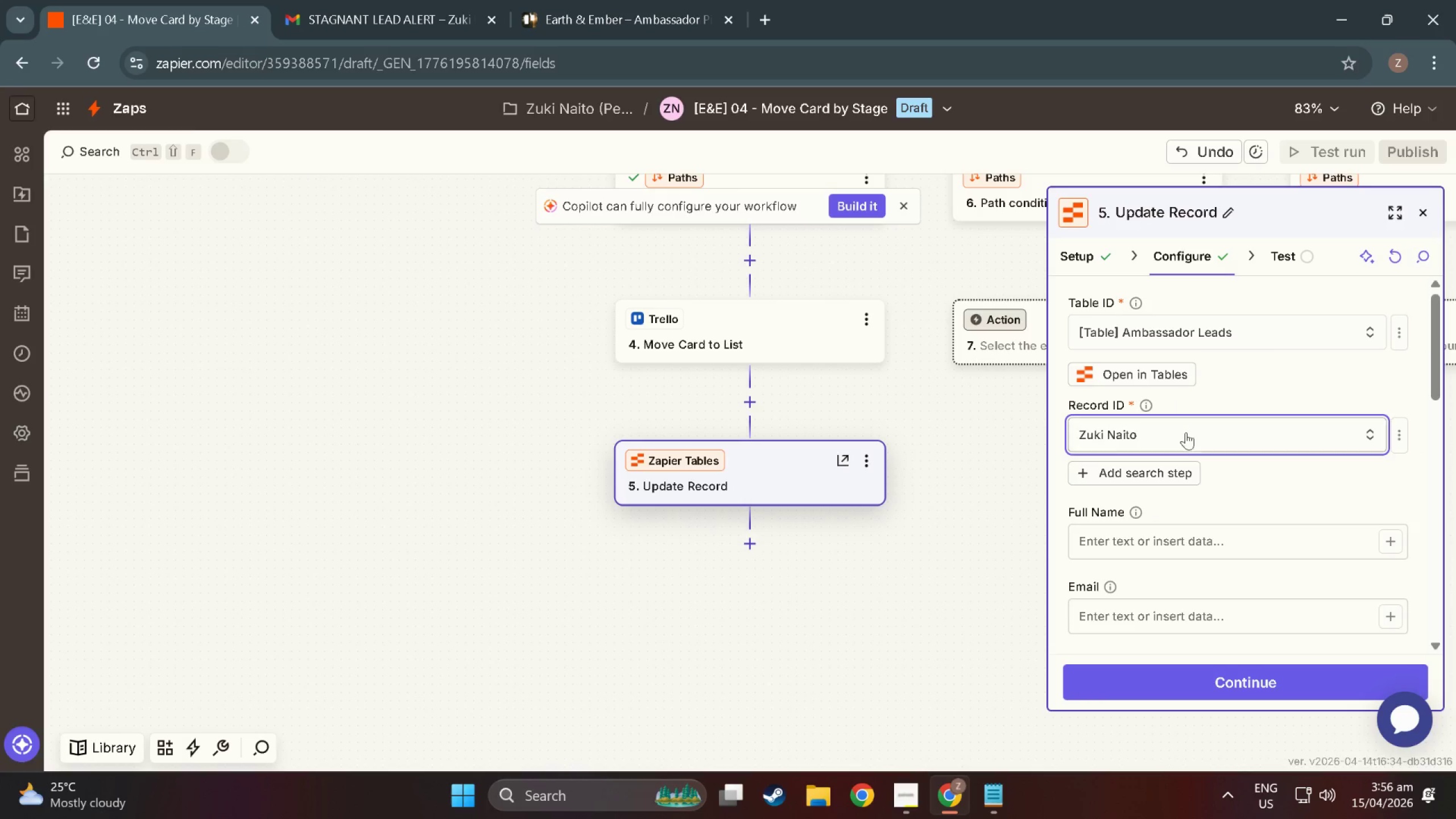 
left_click([1188, 440])
 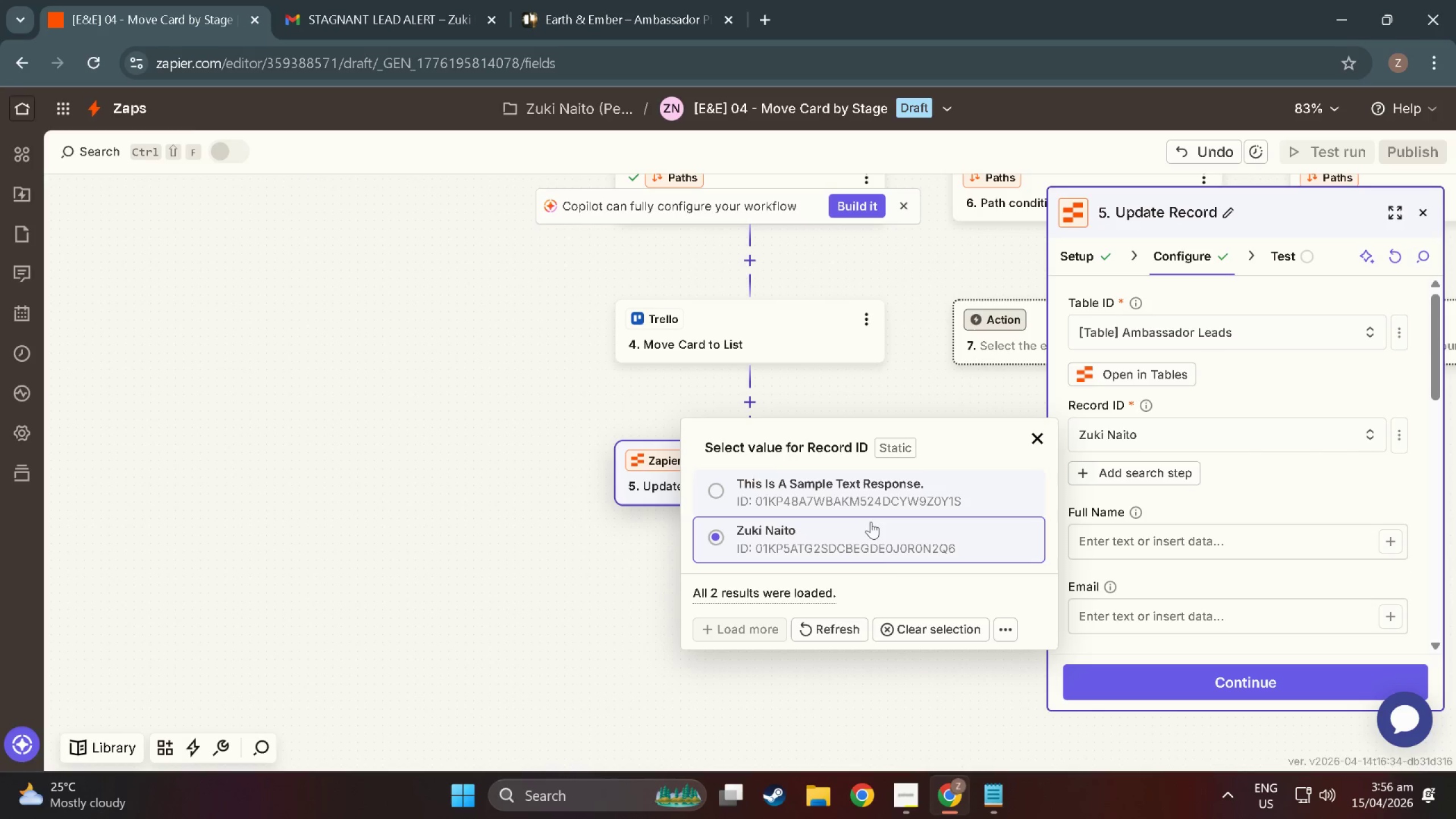 
left_click([892, 551])
 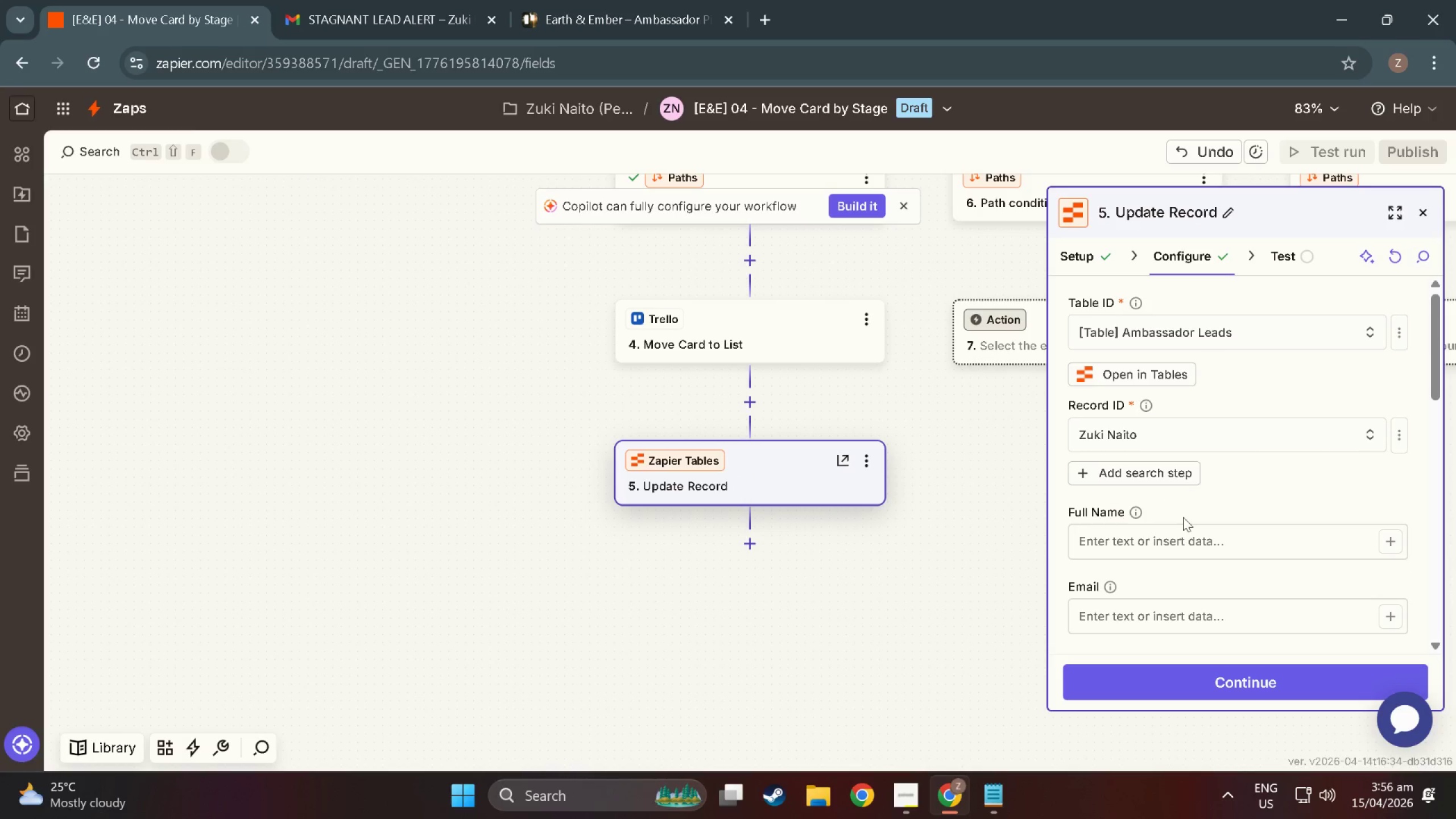 
left_click([1186, 536])
 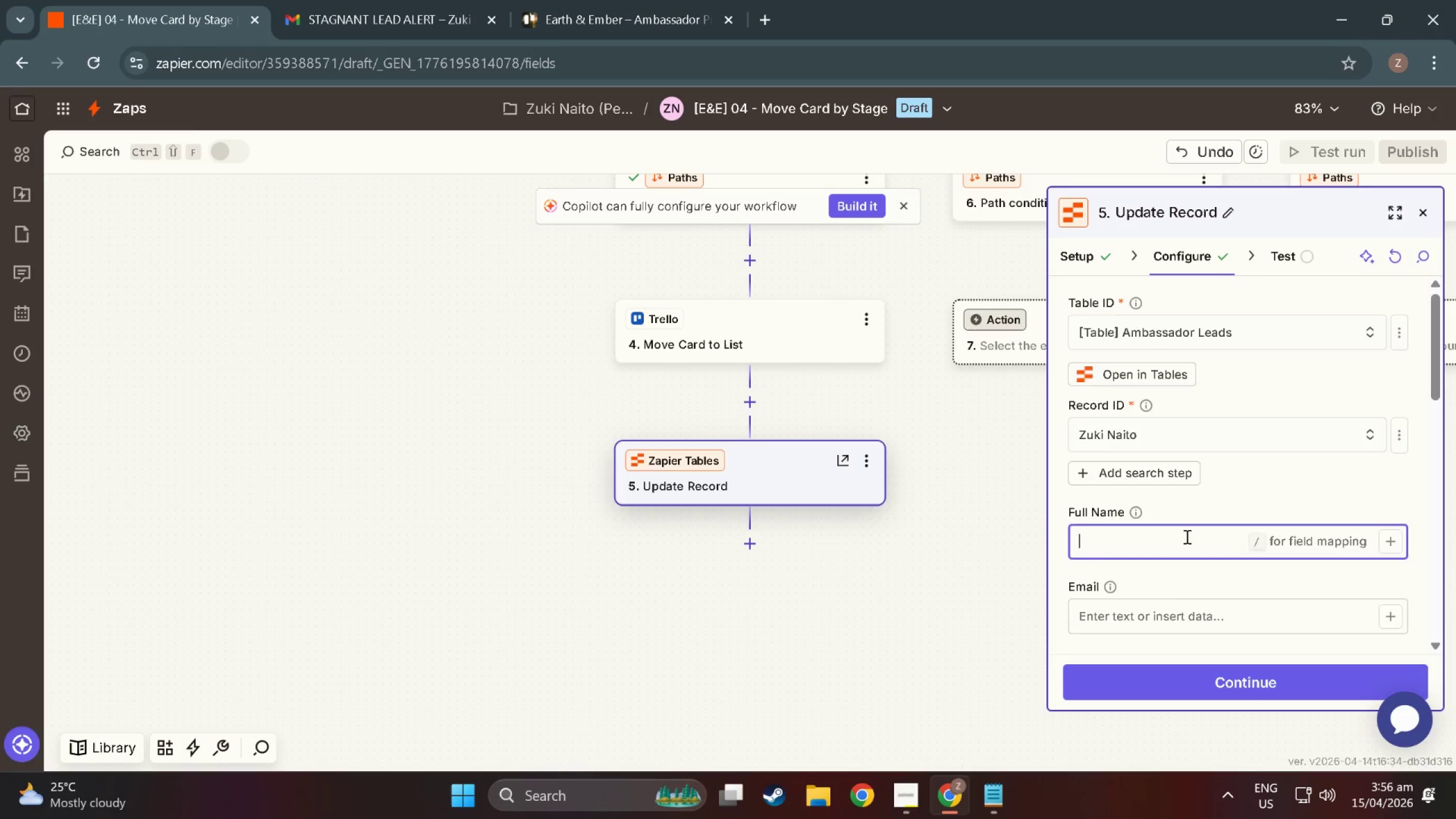 
scroll: coordinate [1186, 536], scroll_direction: down, amount: 2.0
 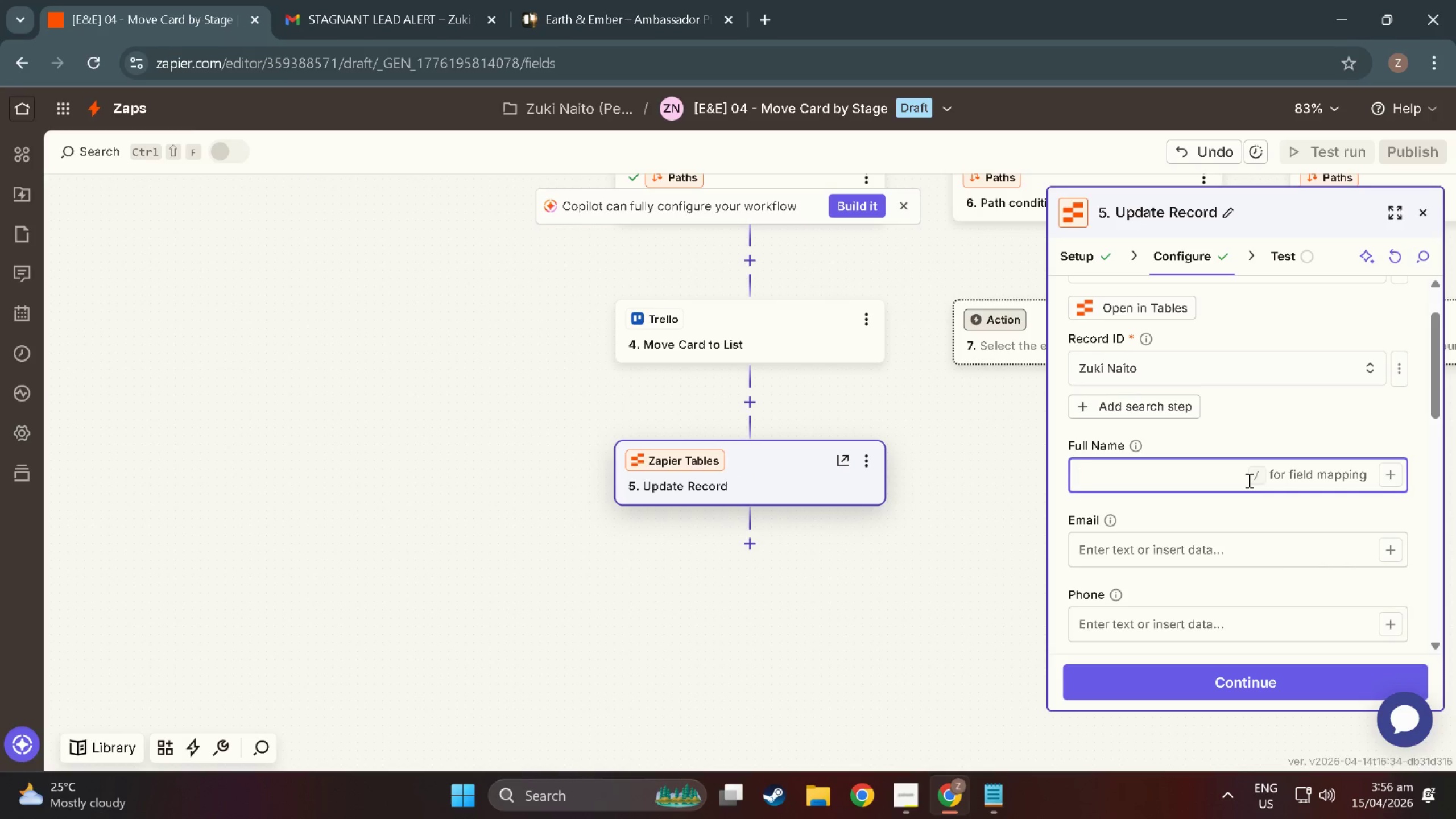 
scroll: coordinate [1248, 480], scroll_direction: up, amount: 1.0
 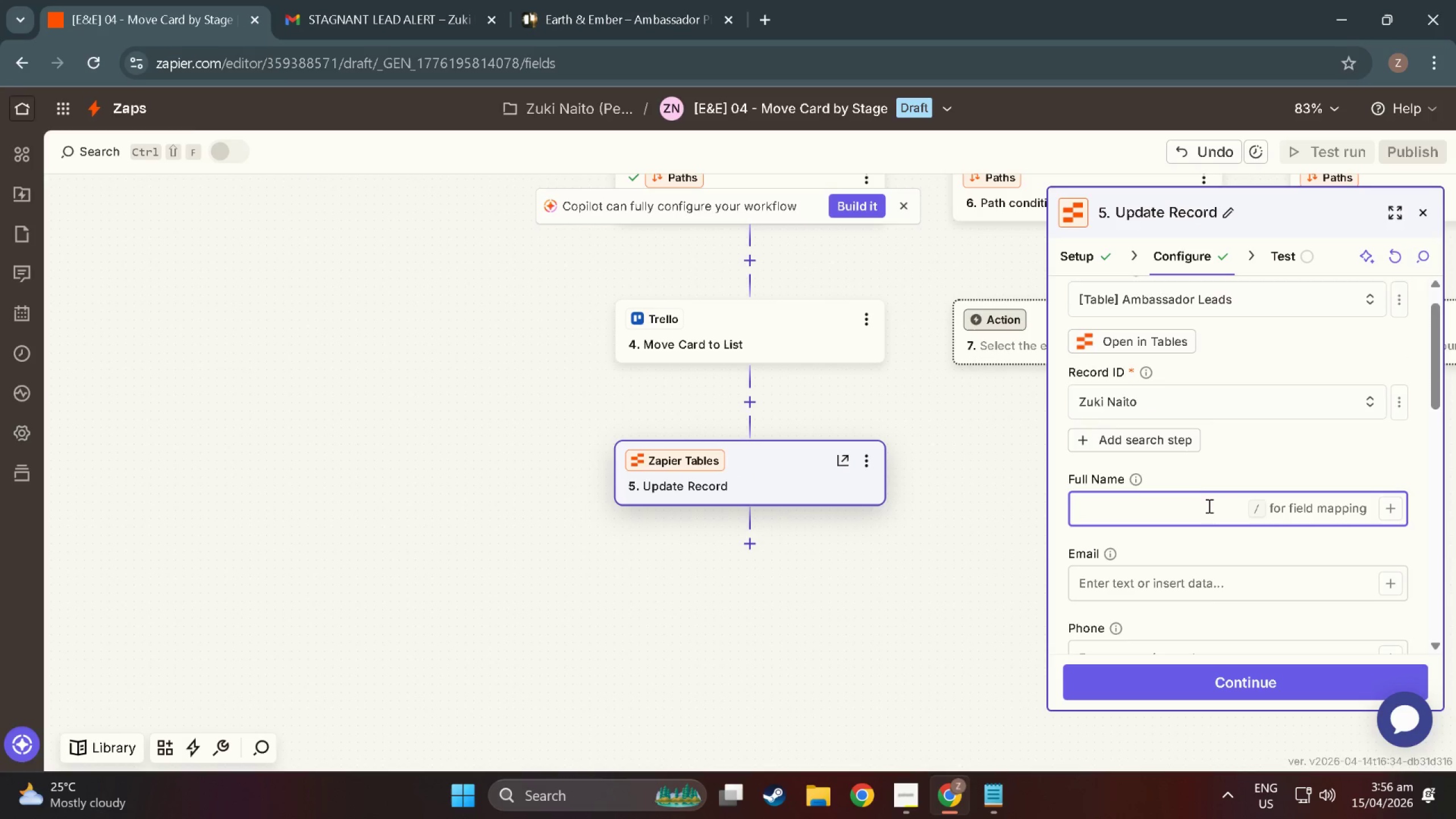 
scroll: coordinate [1181, 535], scroll_direction: down, amount: 25.0
 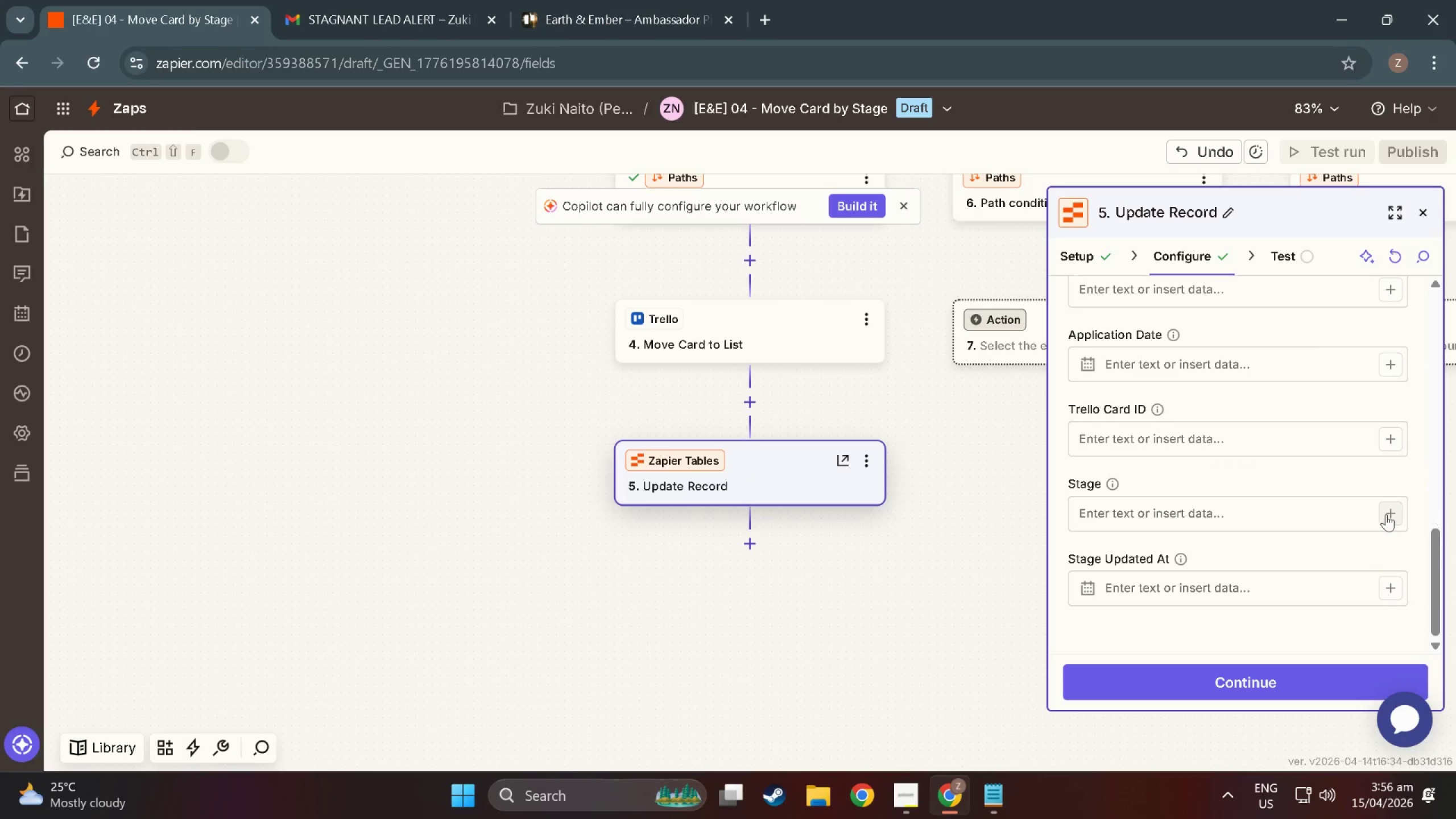 
left_click([1386, 514])
 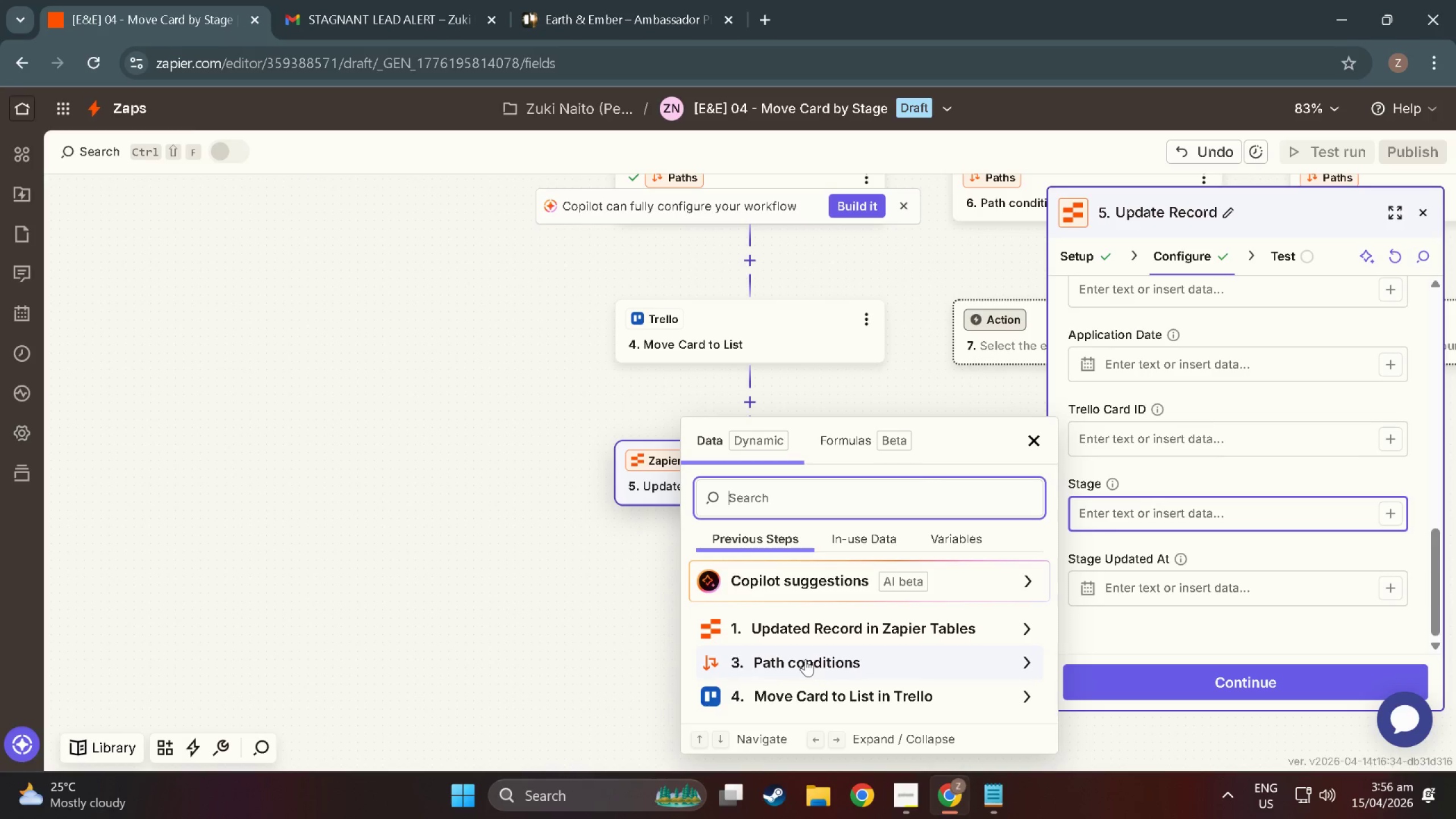 
wait(7.31)
 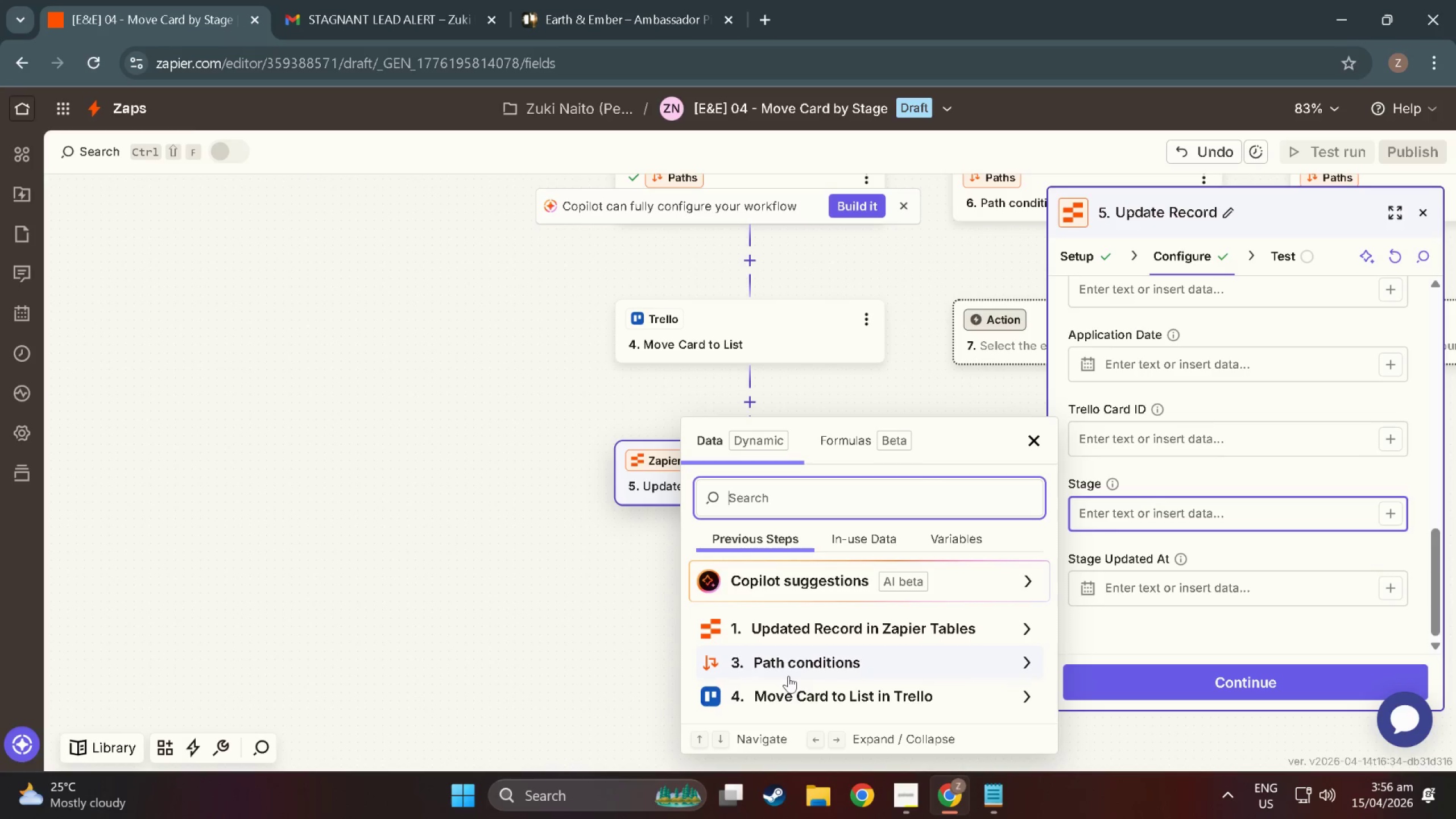 
left_click([1281, 467])
 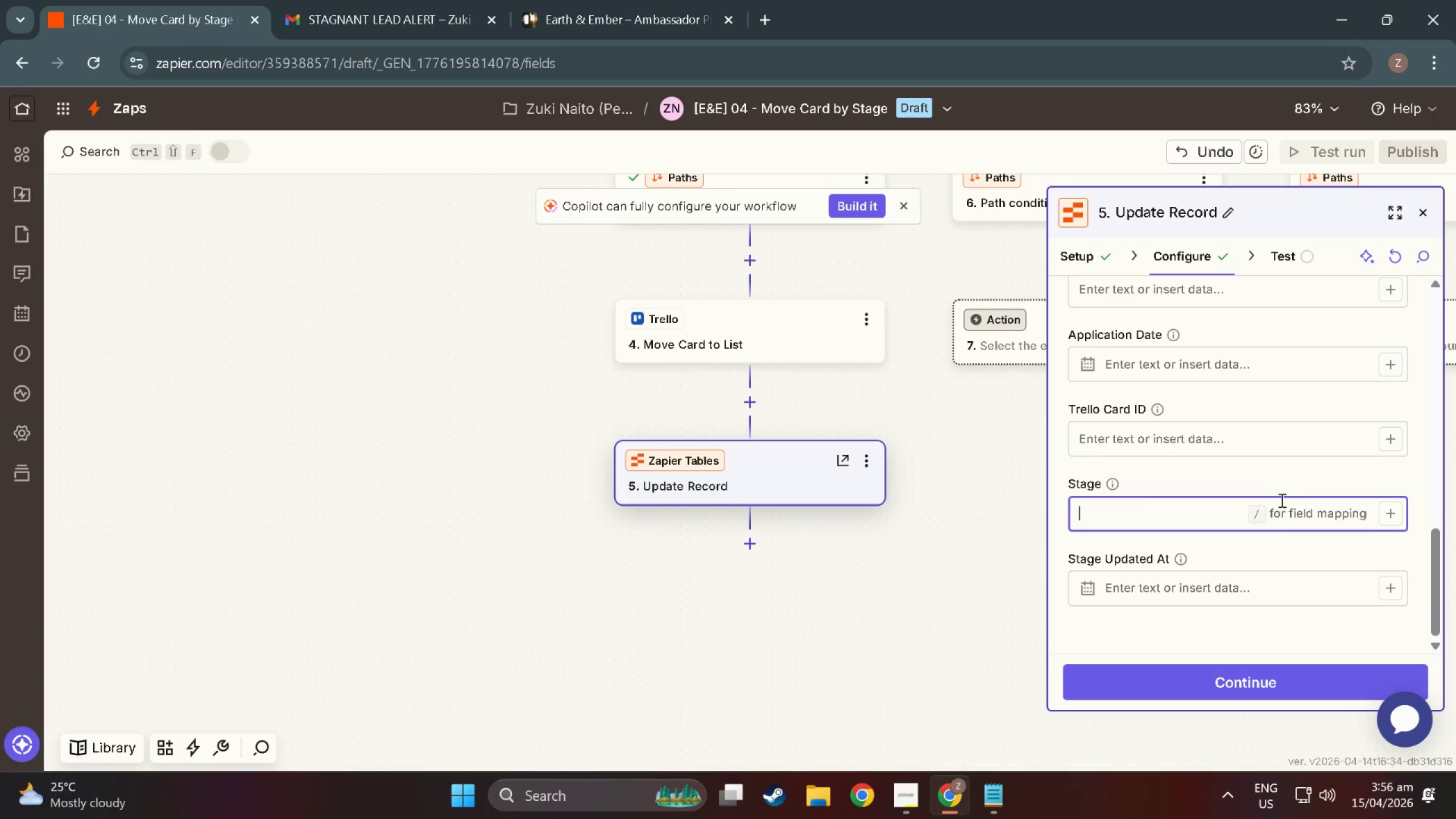 
double_click([1284, 587])
 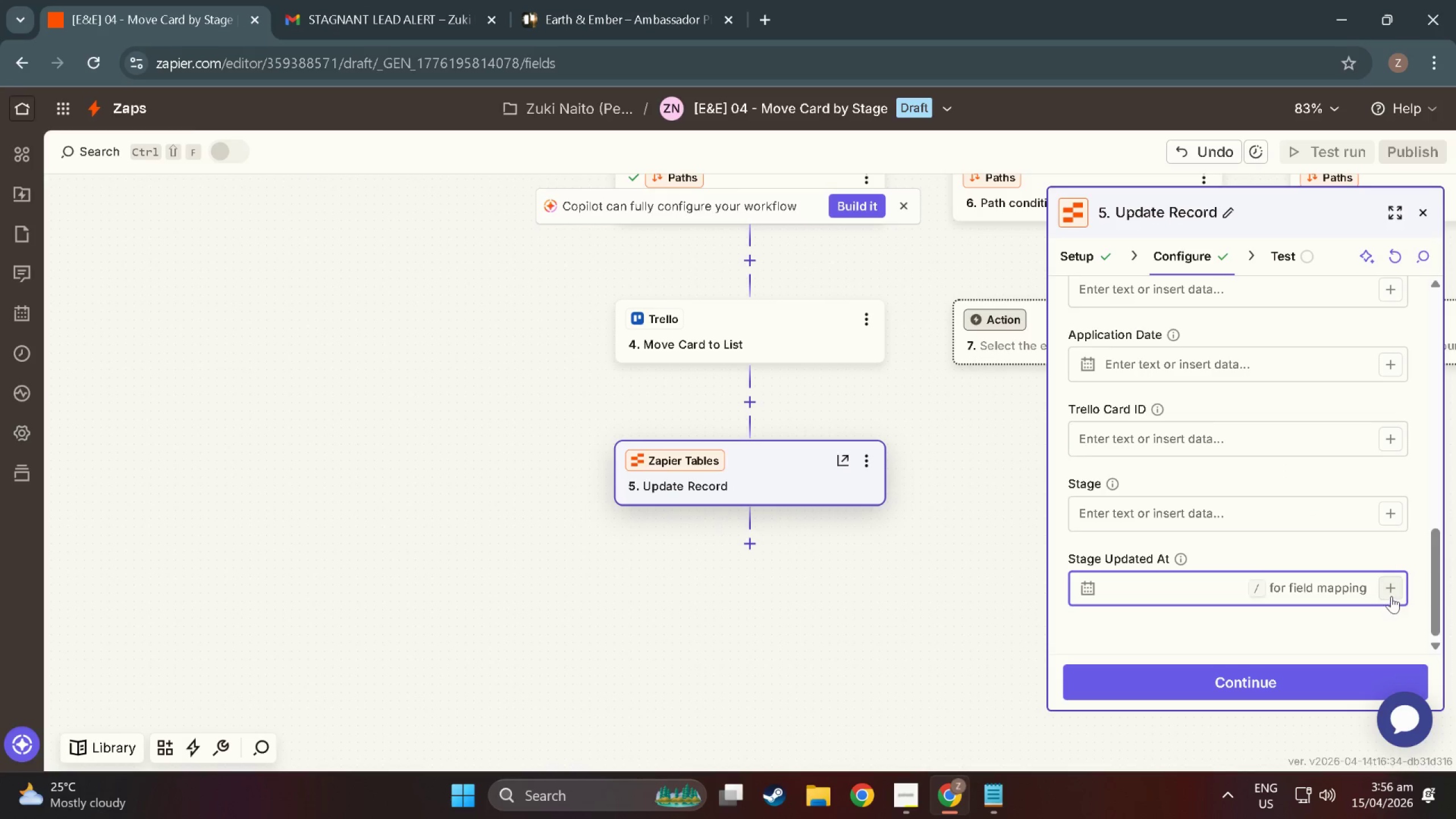 
left_click([1394, 588])
 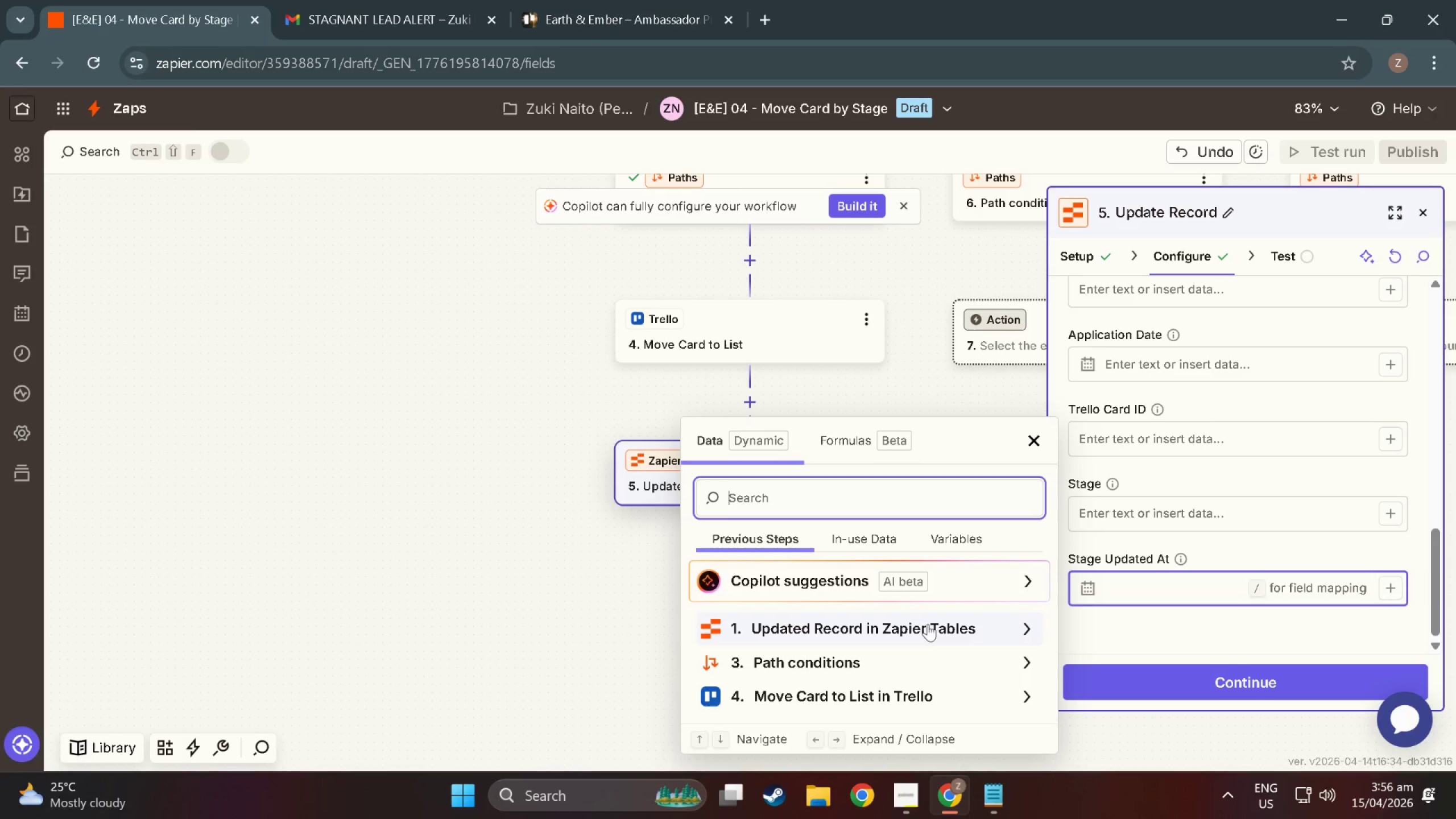 
scroll: coordinate [884, 655], scroll_direction: down, amount: 3.0
 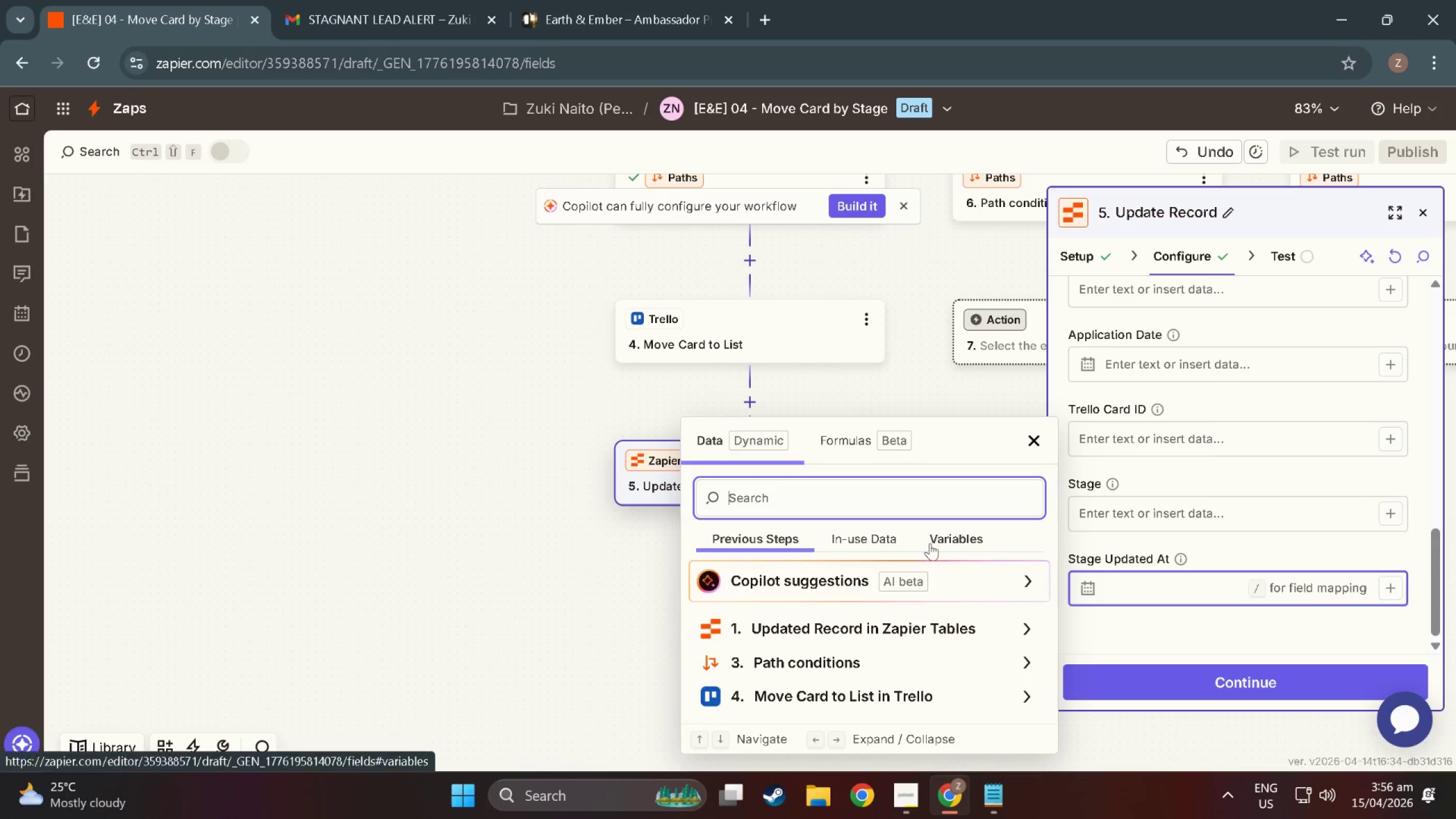 
left_click([954, 545])
 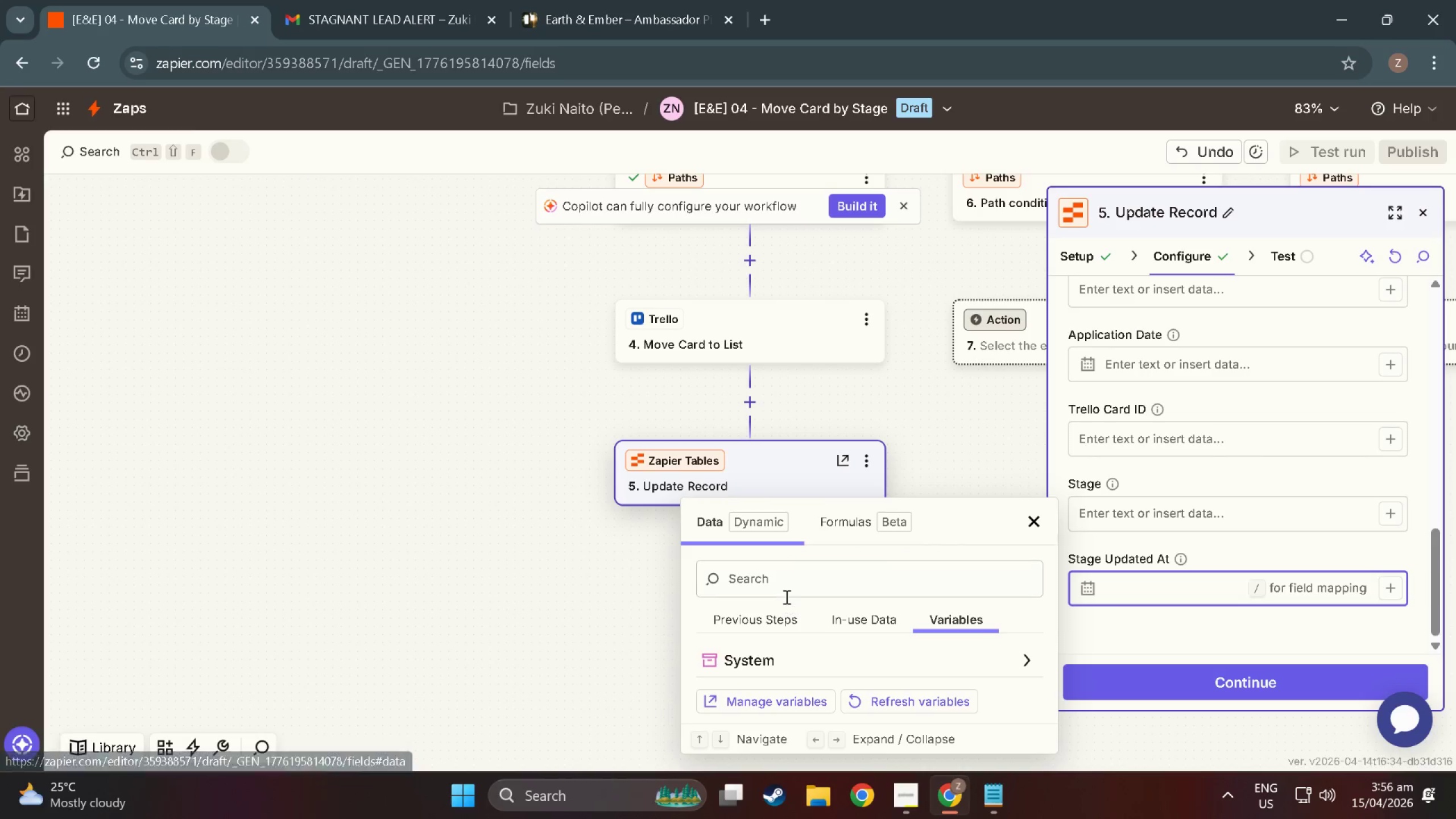 
left_click([781, 576])
 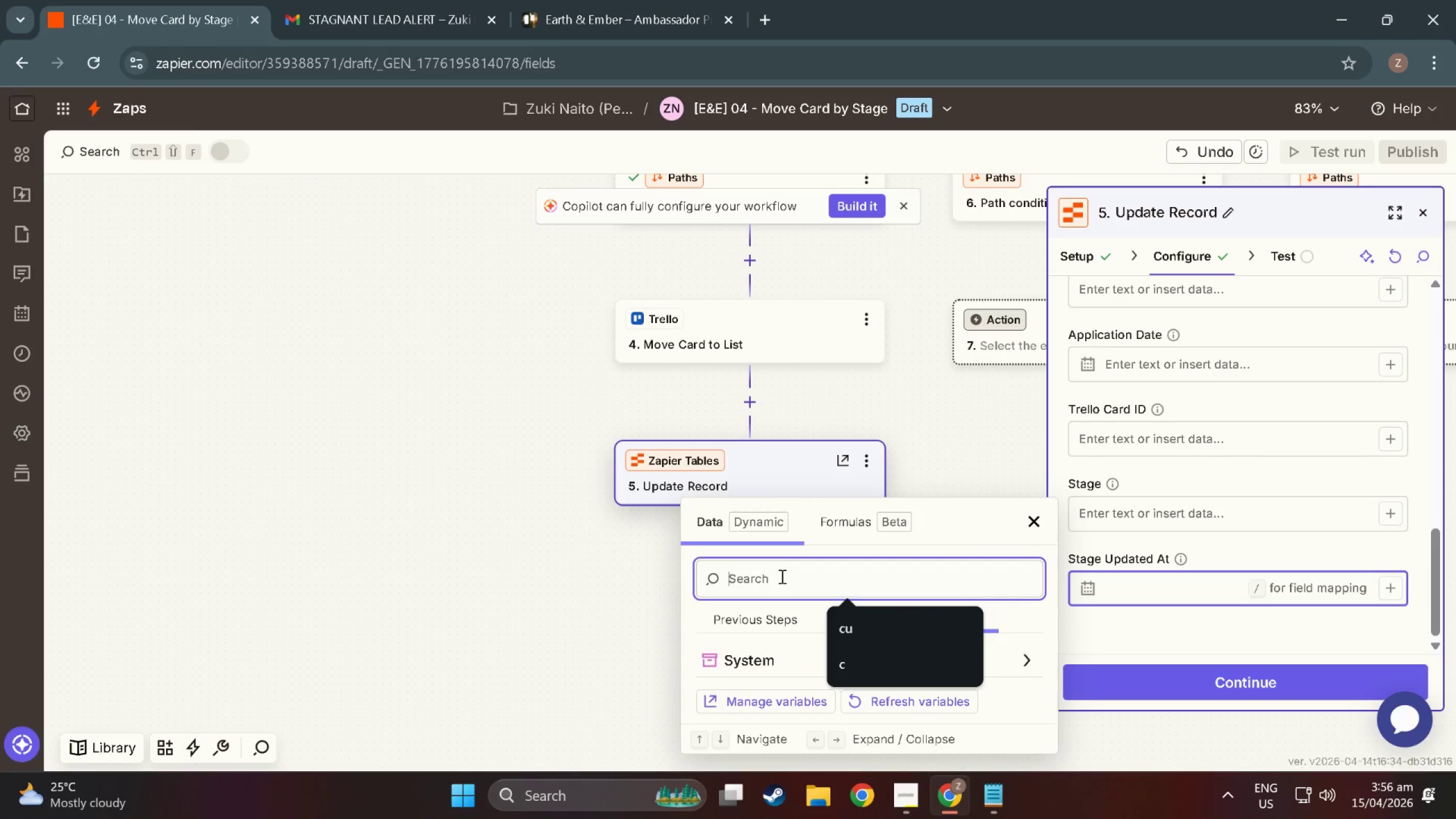 
key(C)
 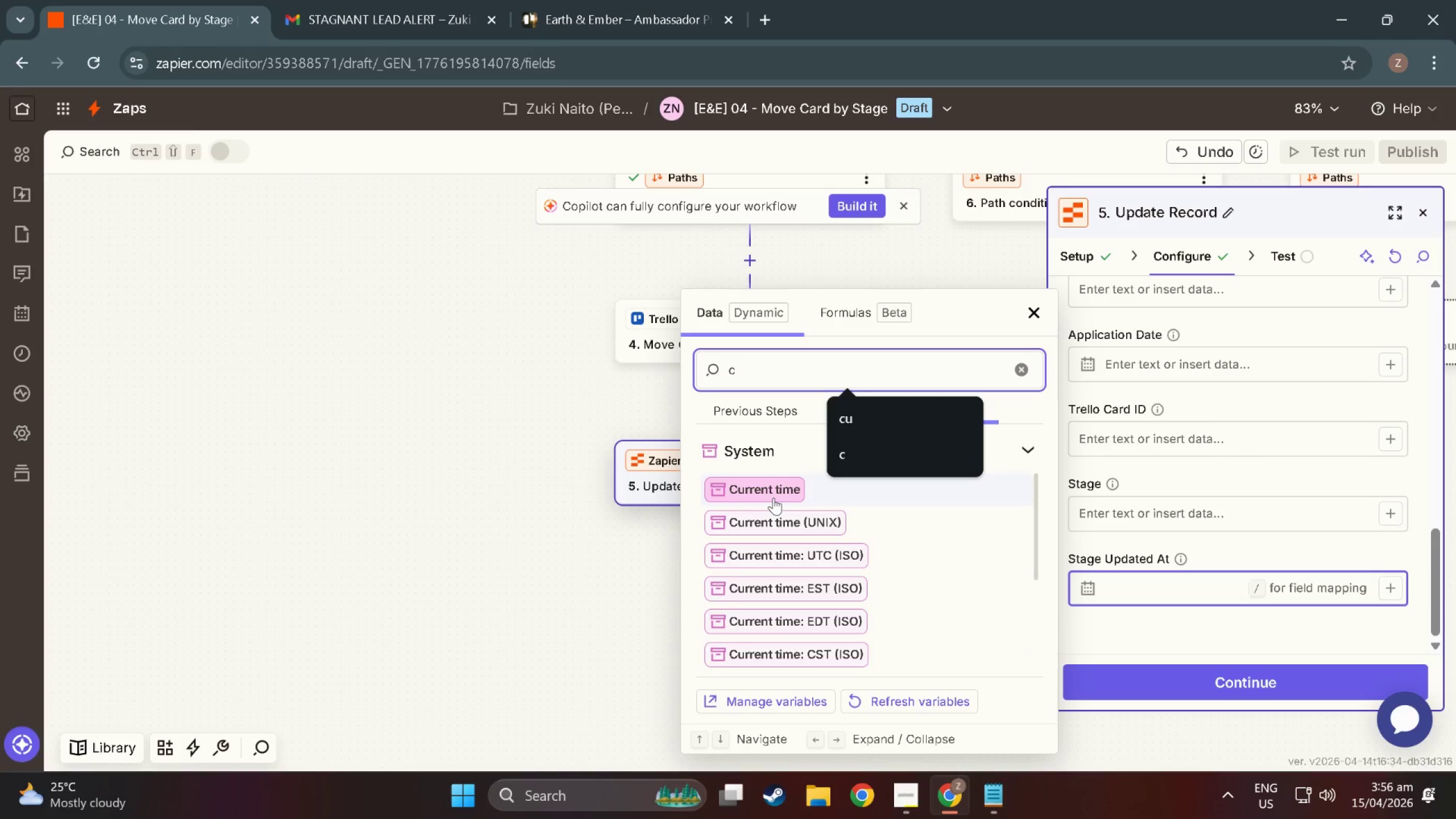 
left_click([774, 498])
 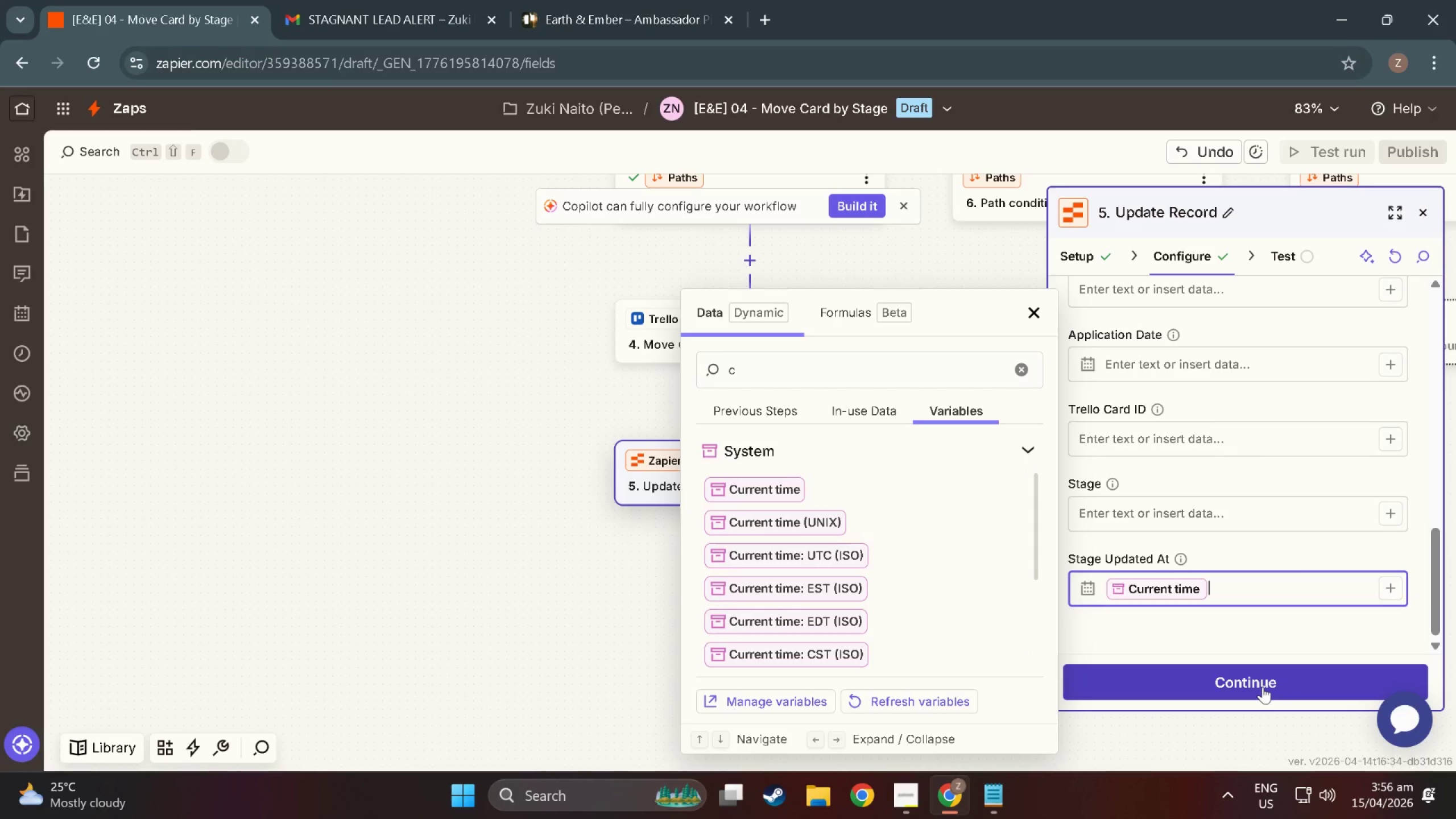 
left_click([1263, 686])
 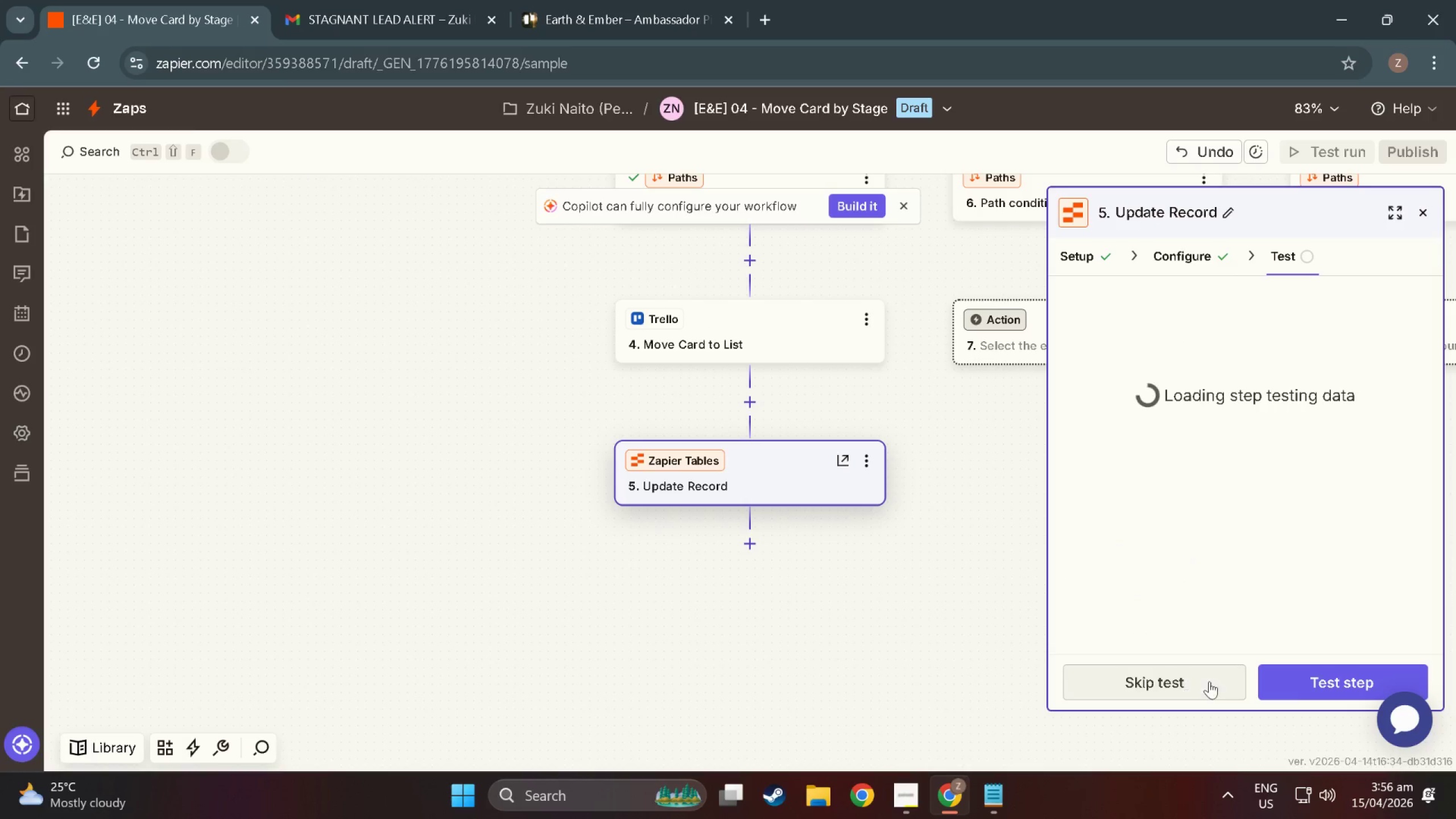 
left_click([1318, 681])
 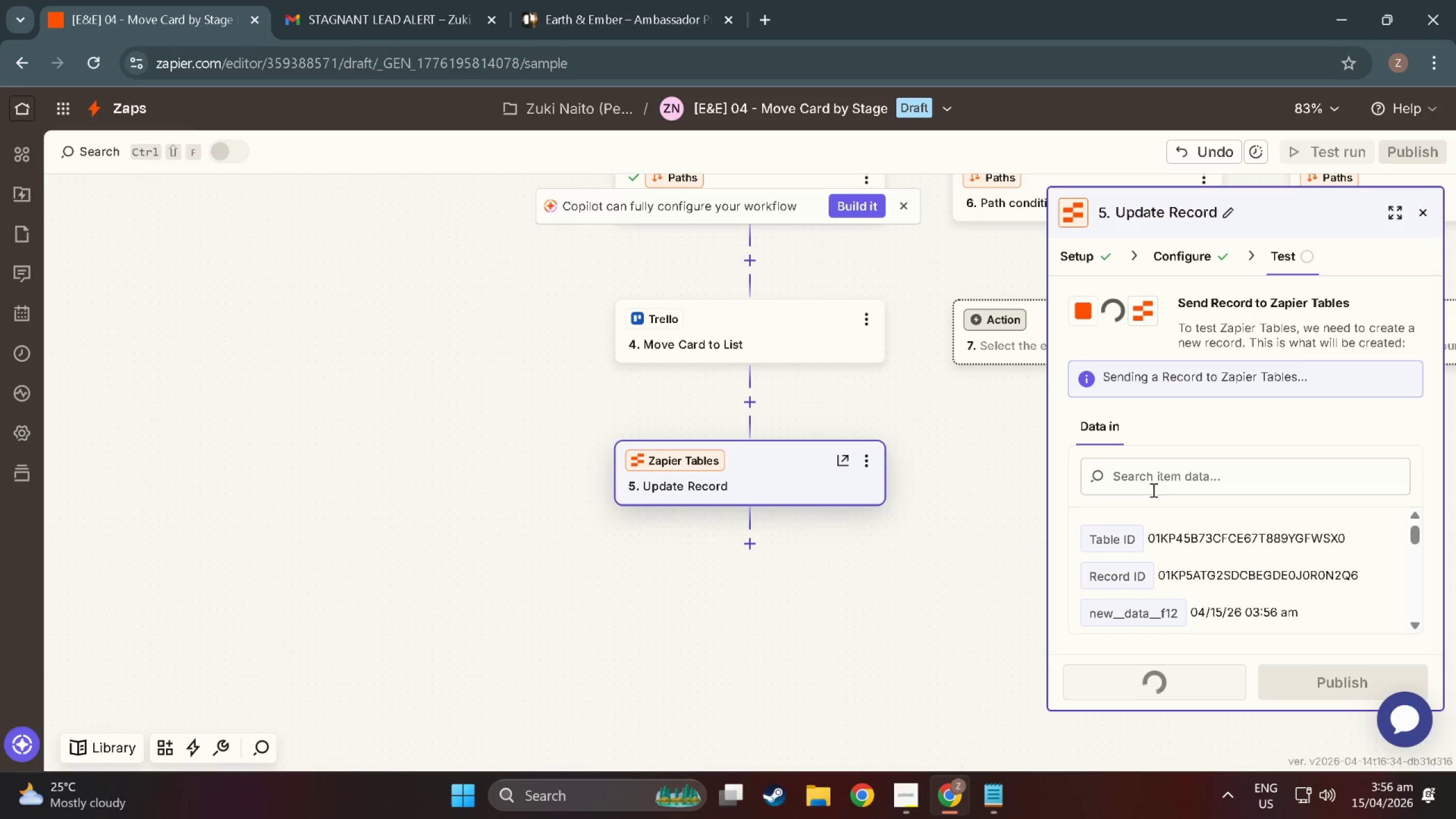 
scroll: coordinate [1239, 564], scroll_direction: down, amount: 17.0
 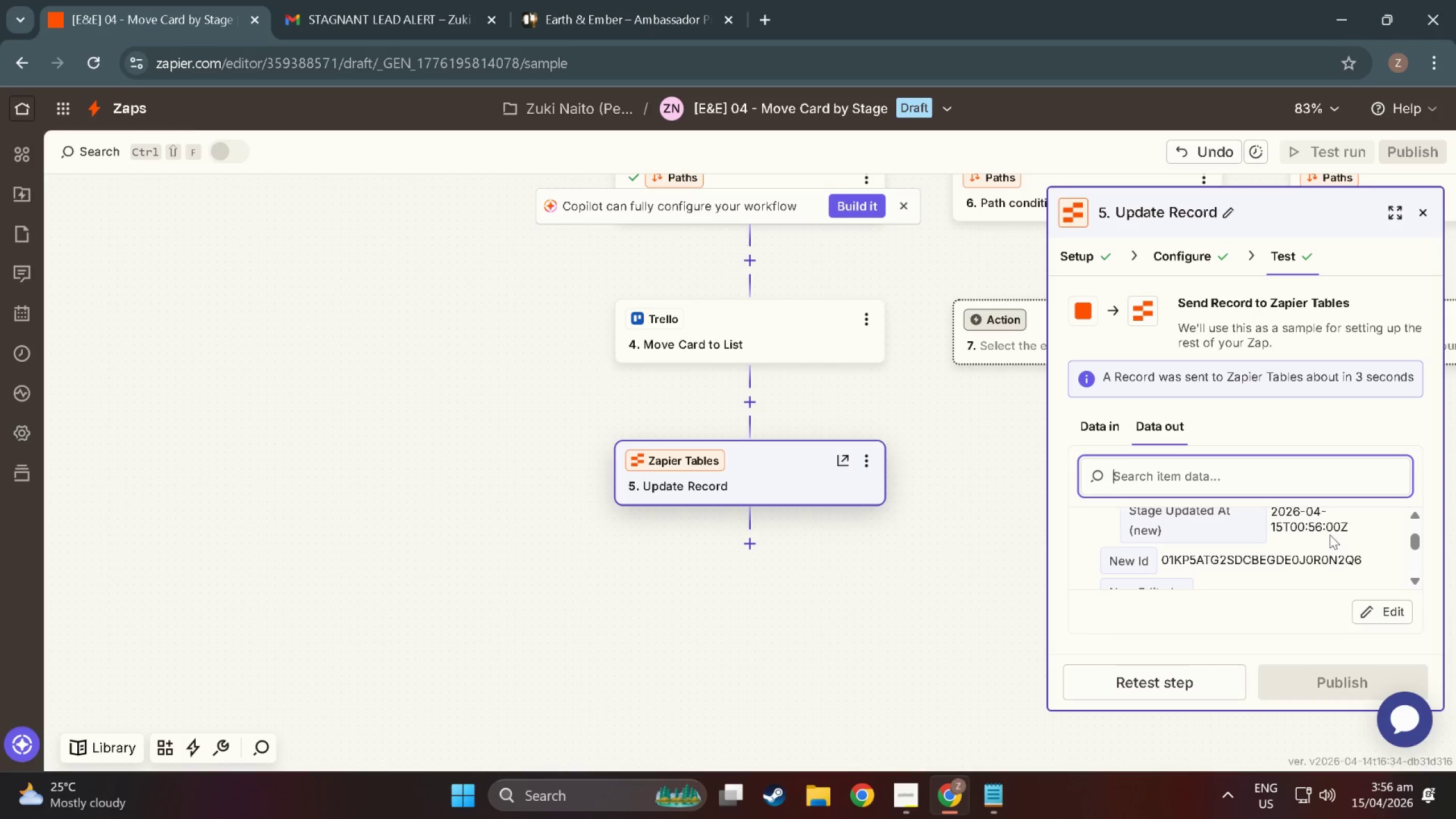 
scroll: coordinate [1330, 540], scroll_direction: up, amount: 4.0
 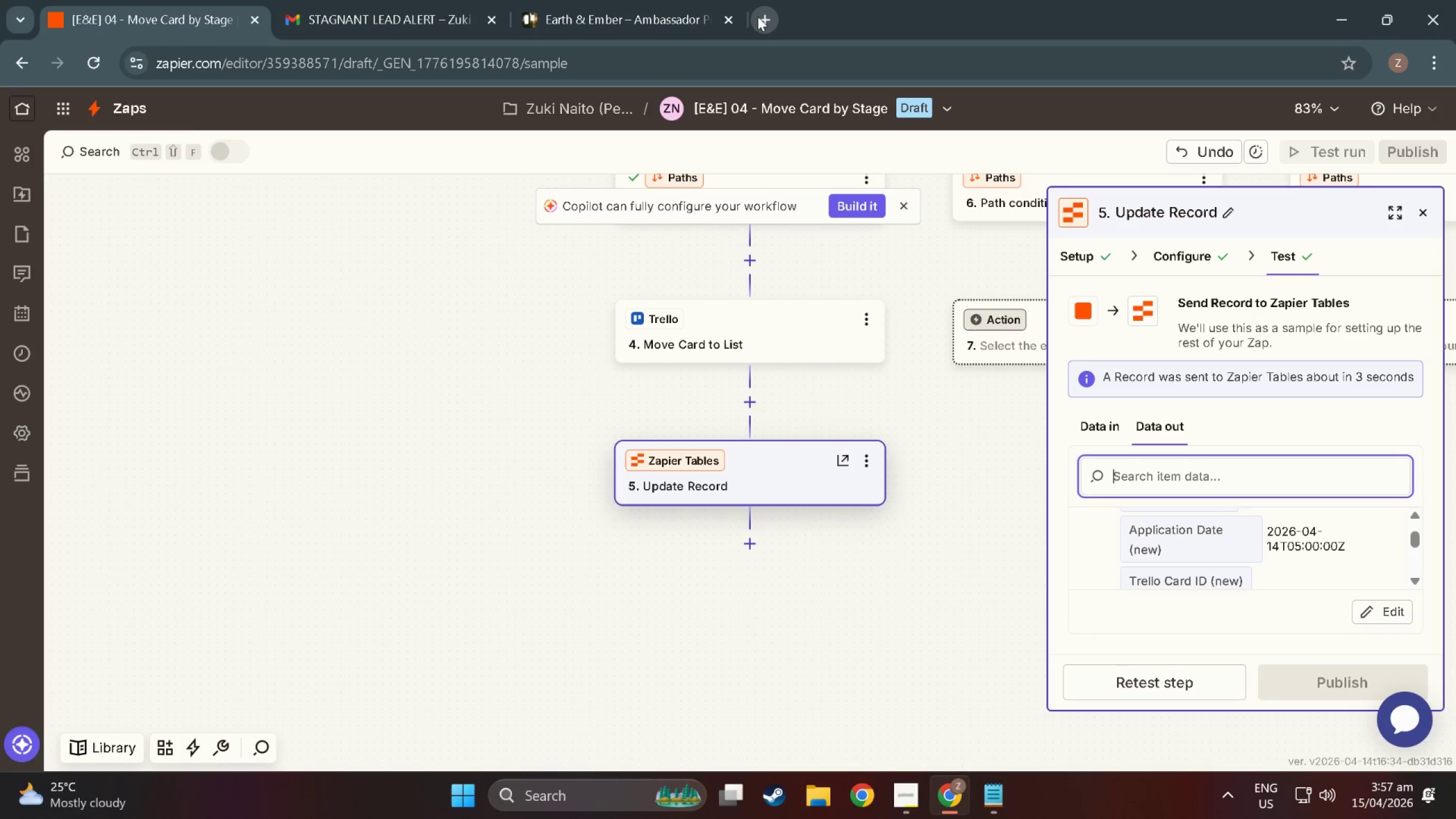 
left_click([758, 16])
 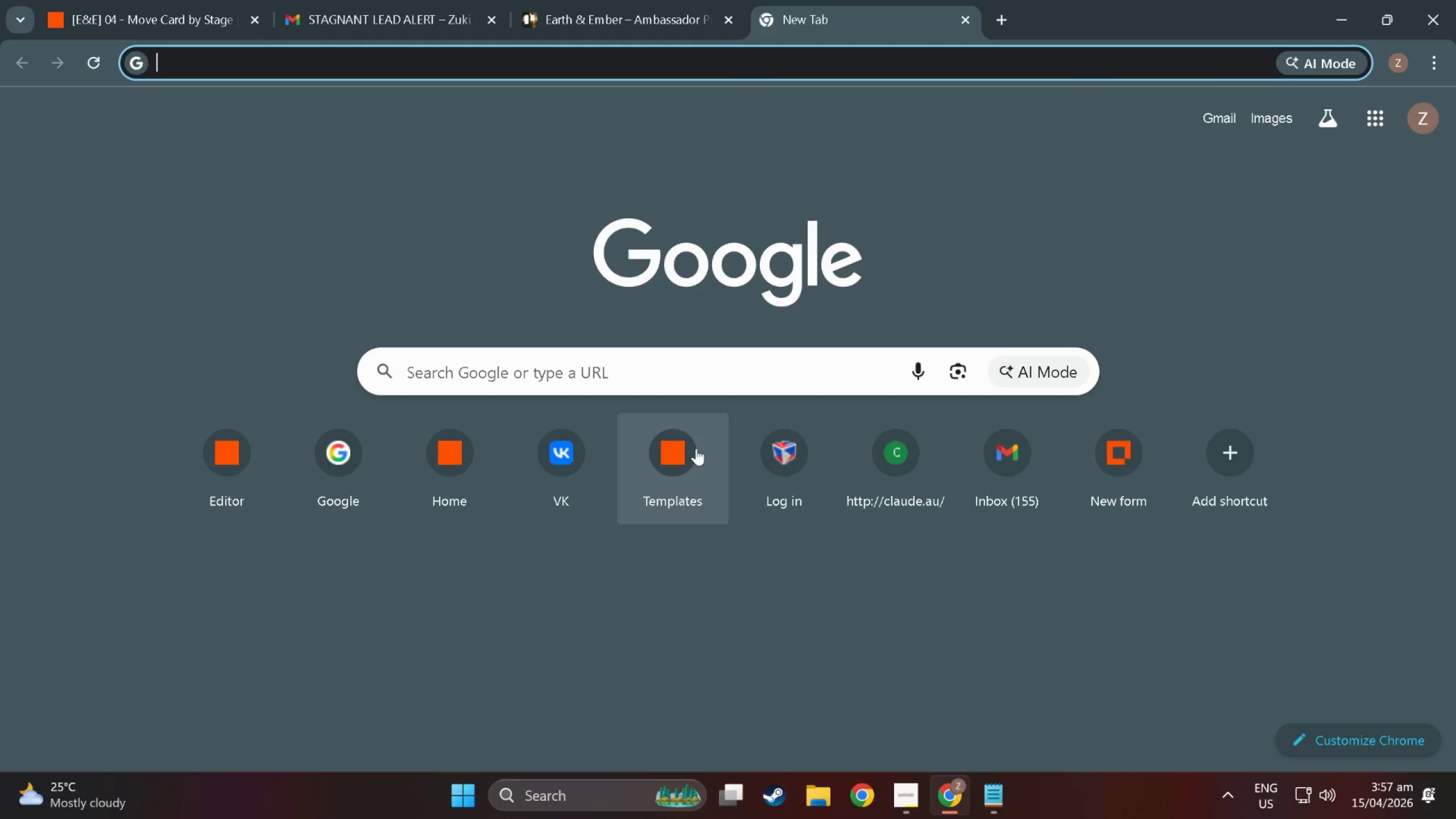 
left_click([484, 448])
 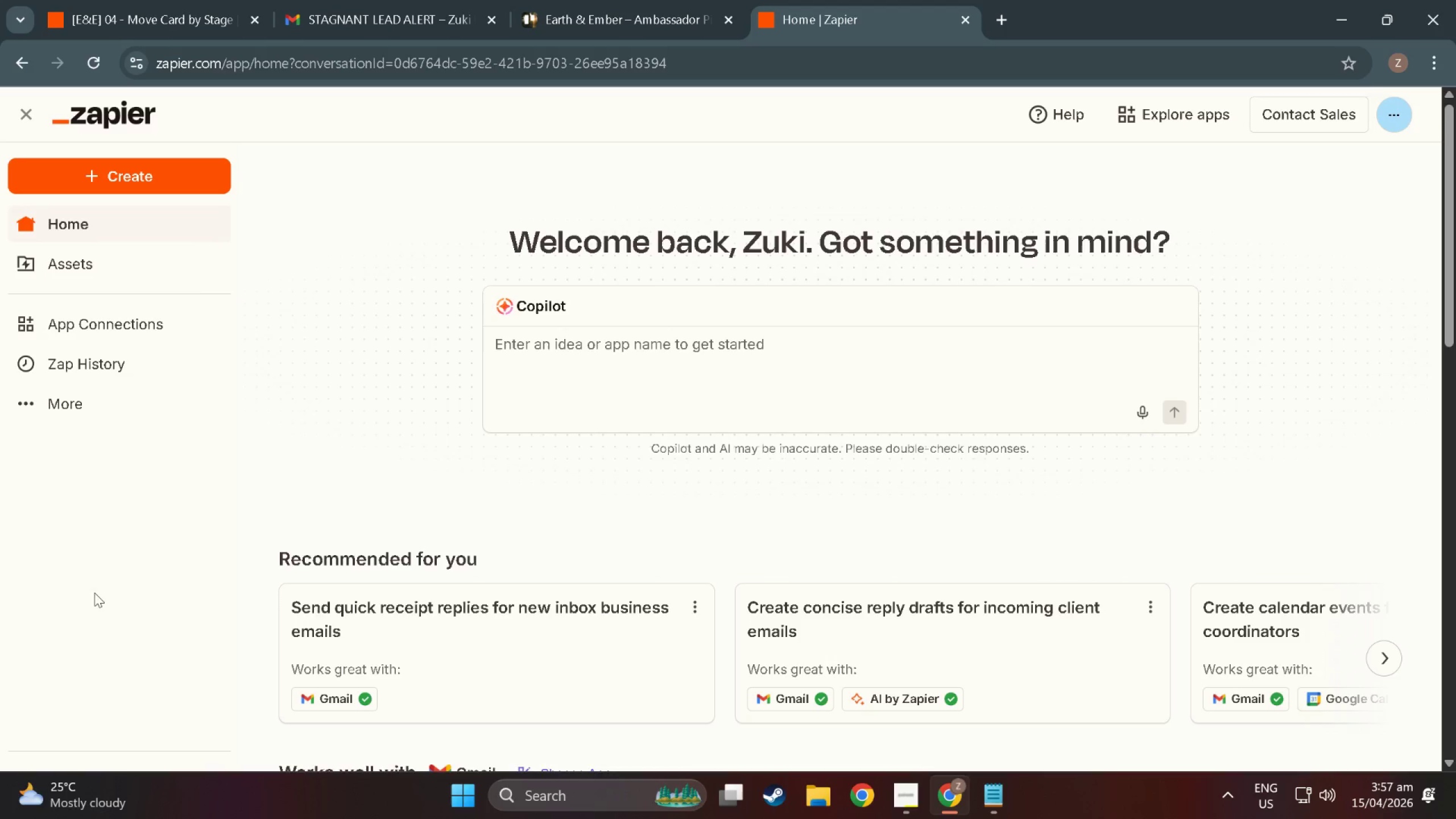 
left_click([53, 406])
 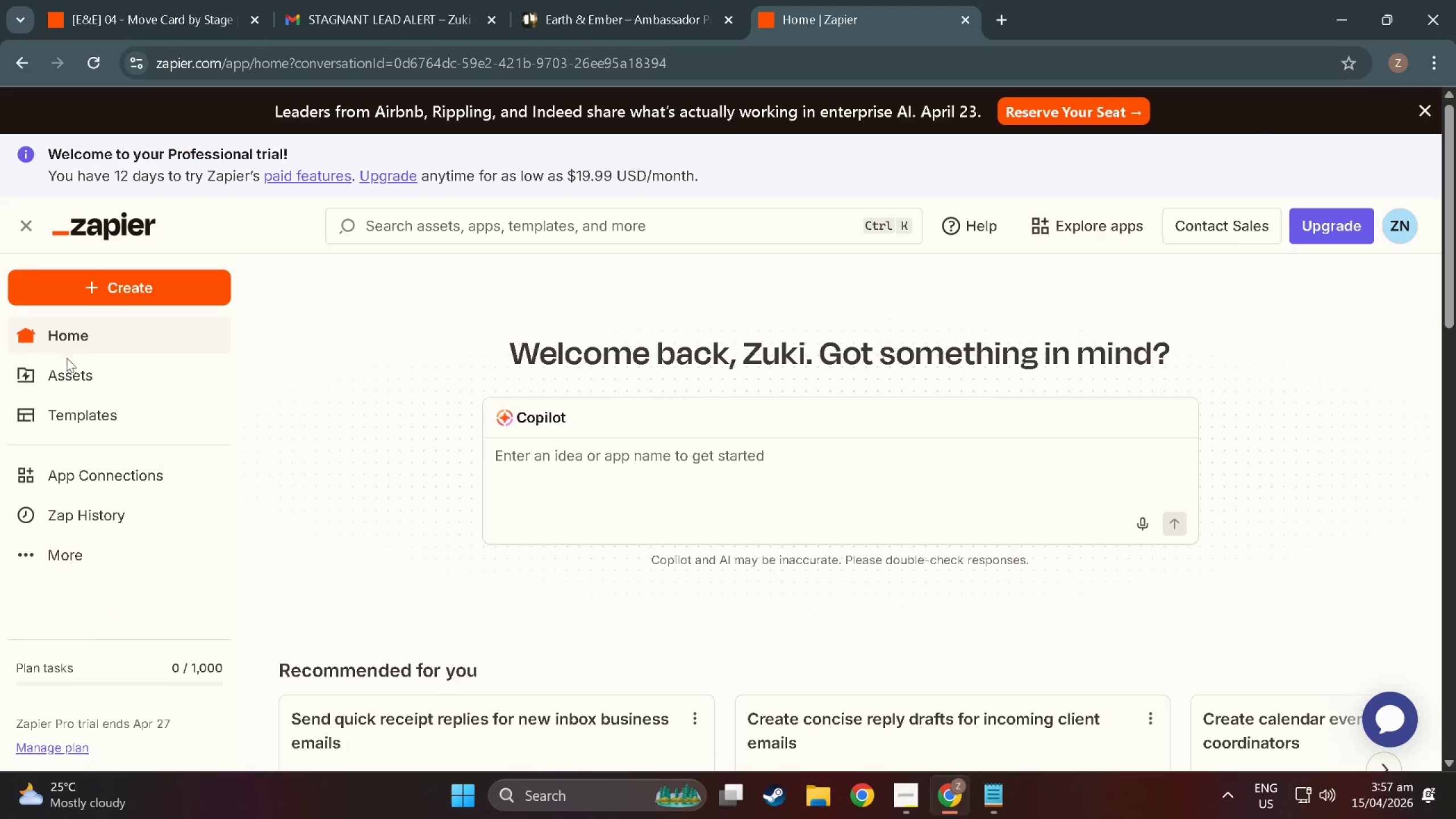 
left_click([72, 377])
 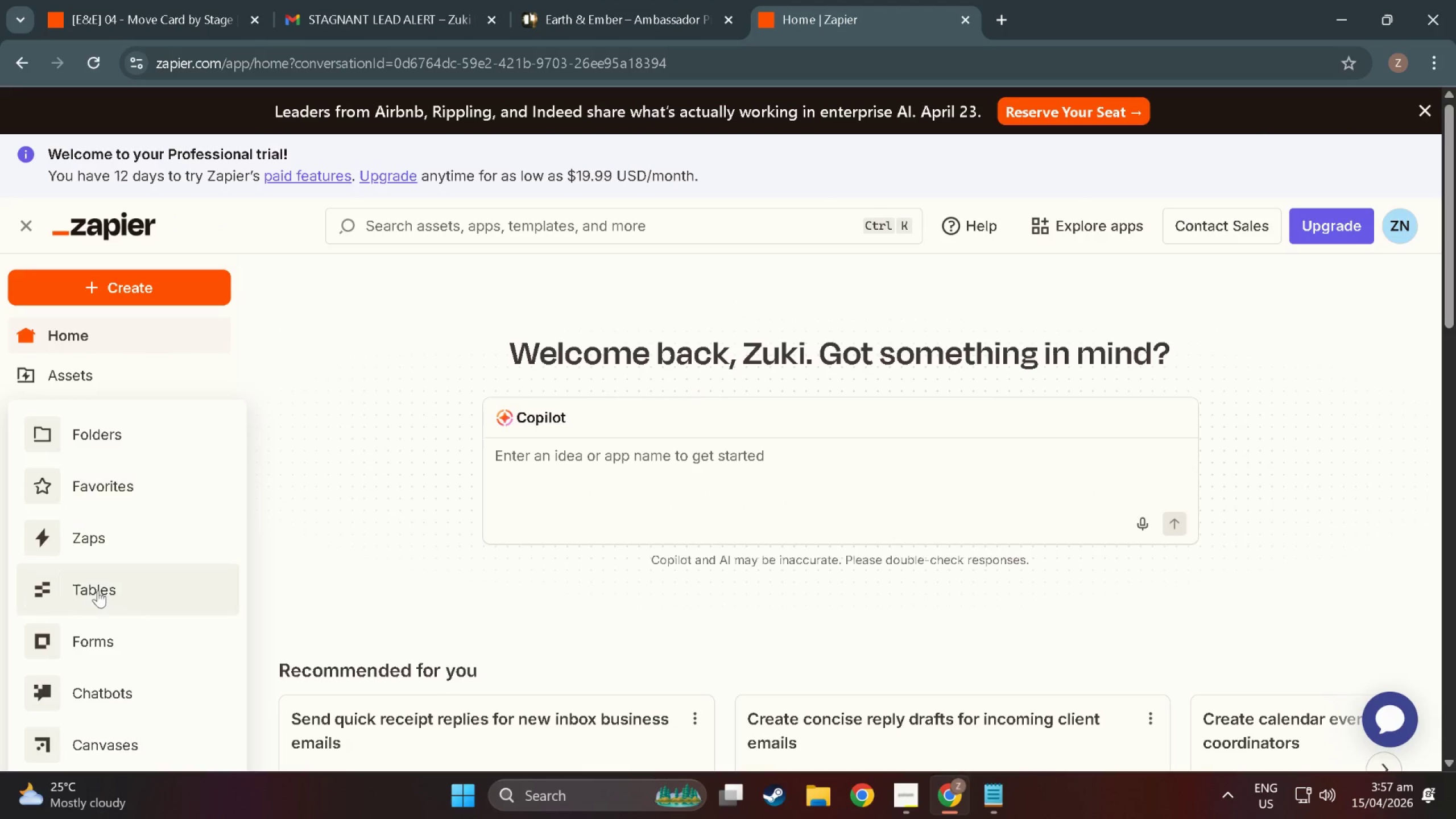 
left_click([98, 587])
 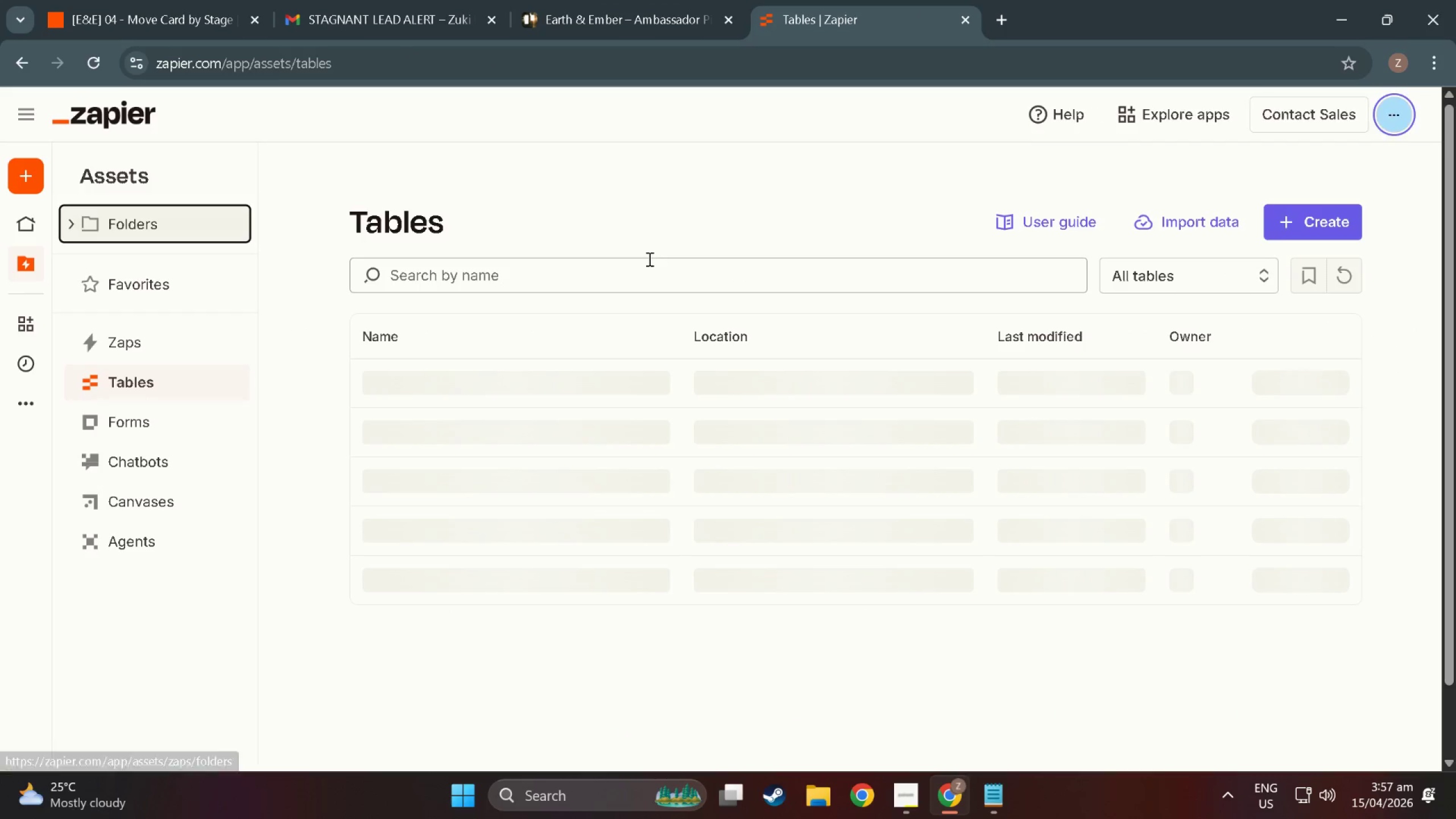 
left_click([417, 402])
 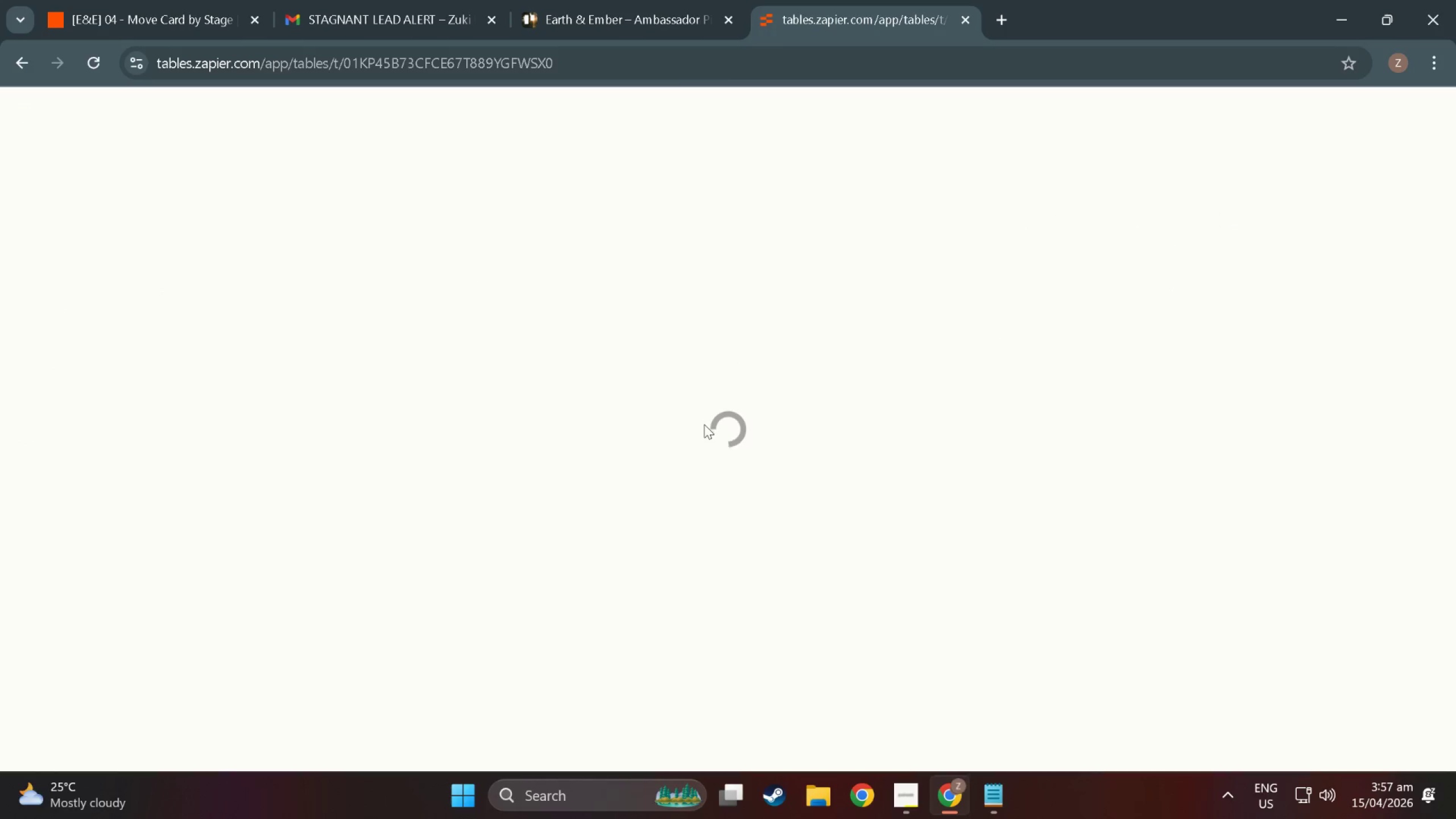 
wait(11.59)
 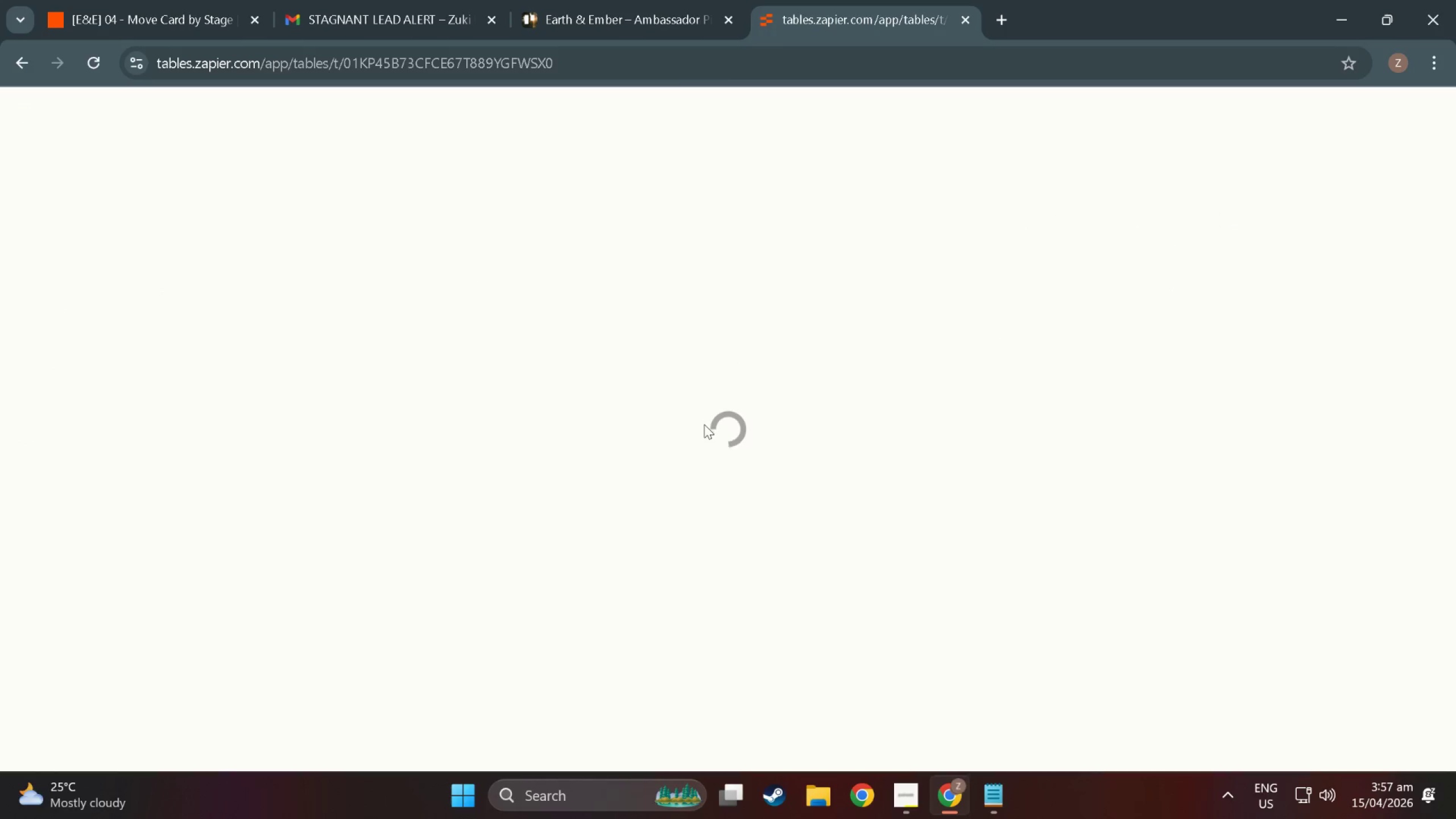 
left_click_drag(start_coordinate=[506, 719], to_coordinate=[1375, 649])
 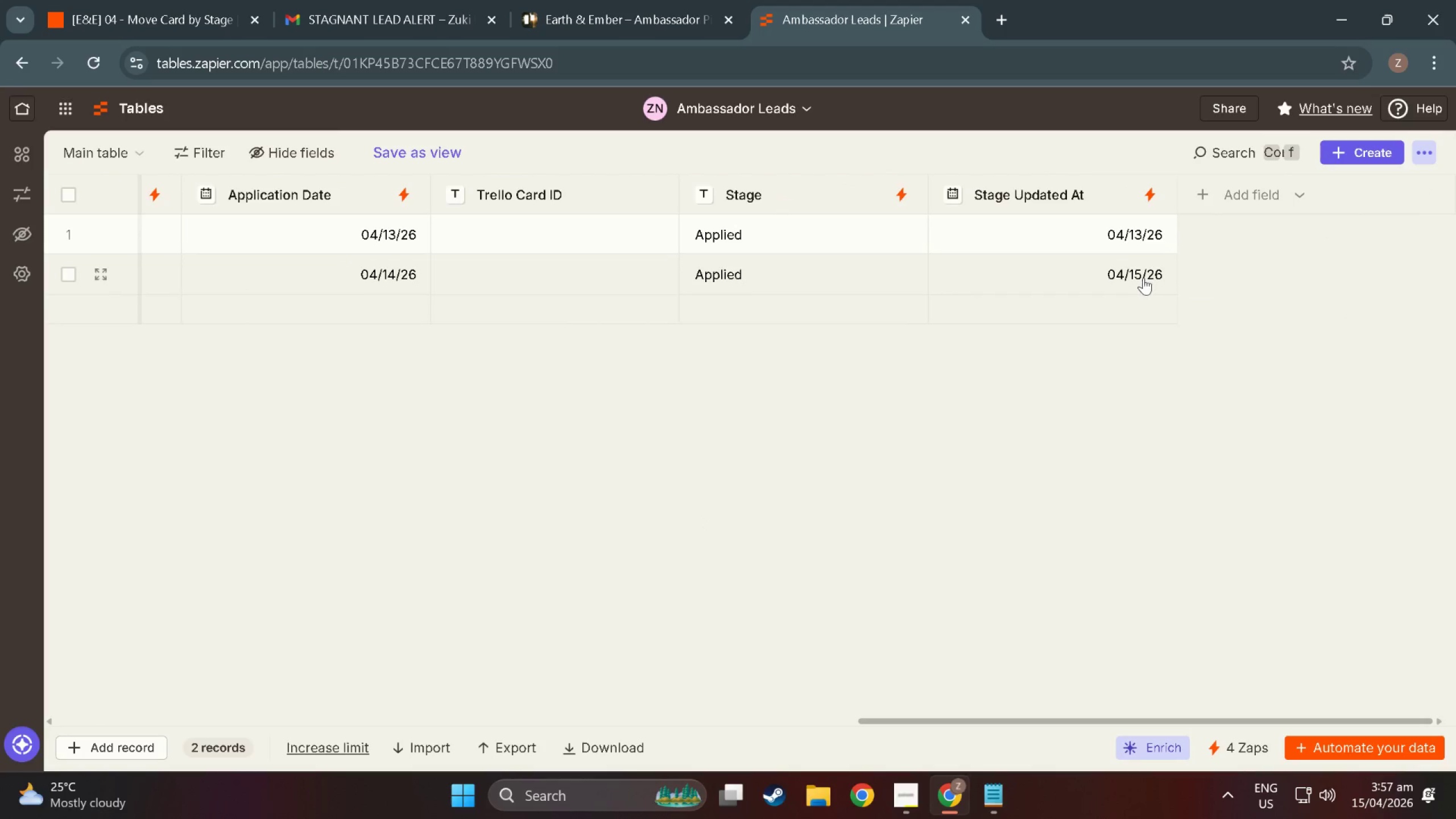 
left_click([1143, 278])
 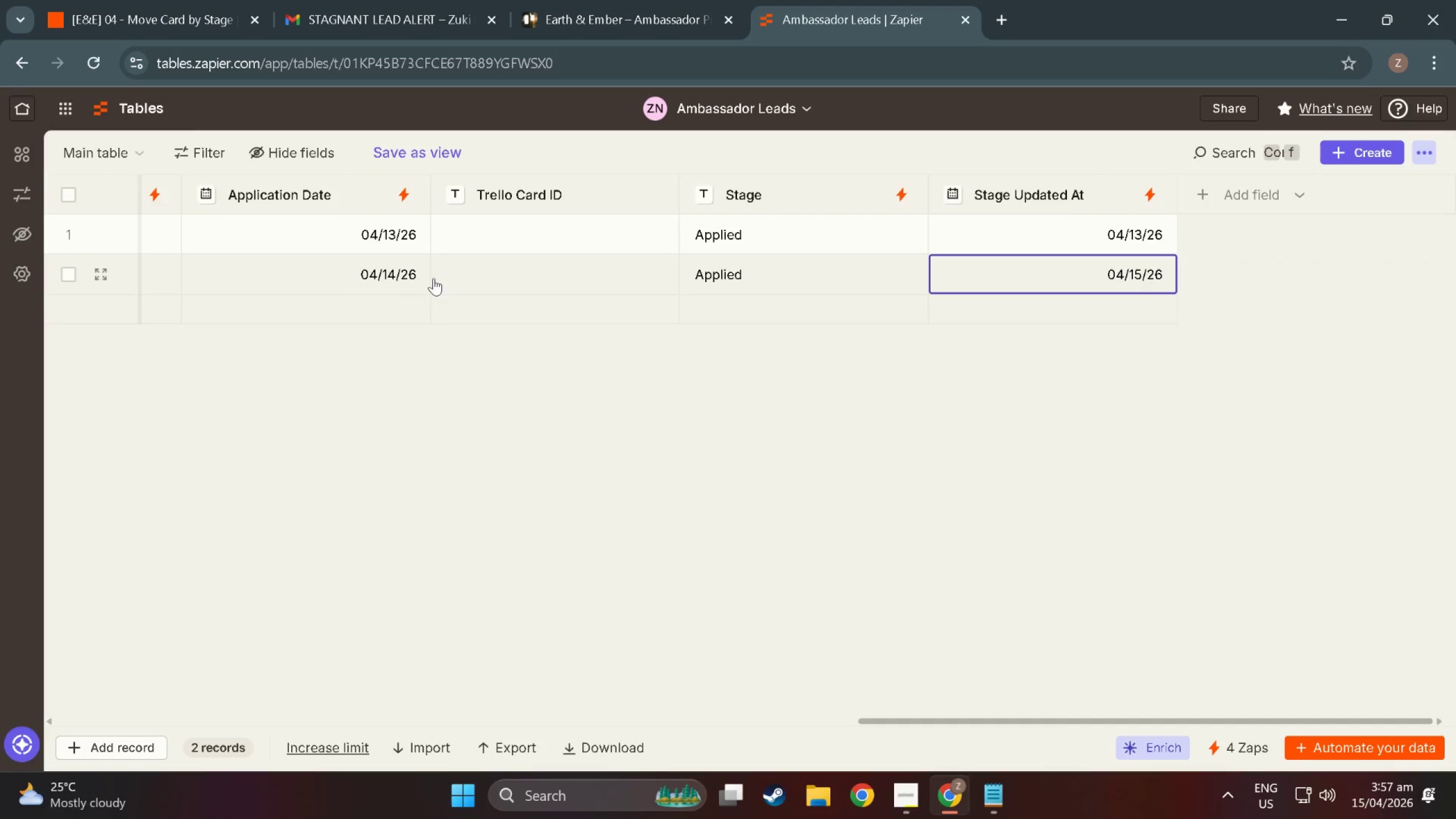 
wait(9.86)
 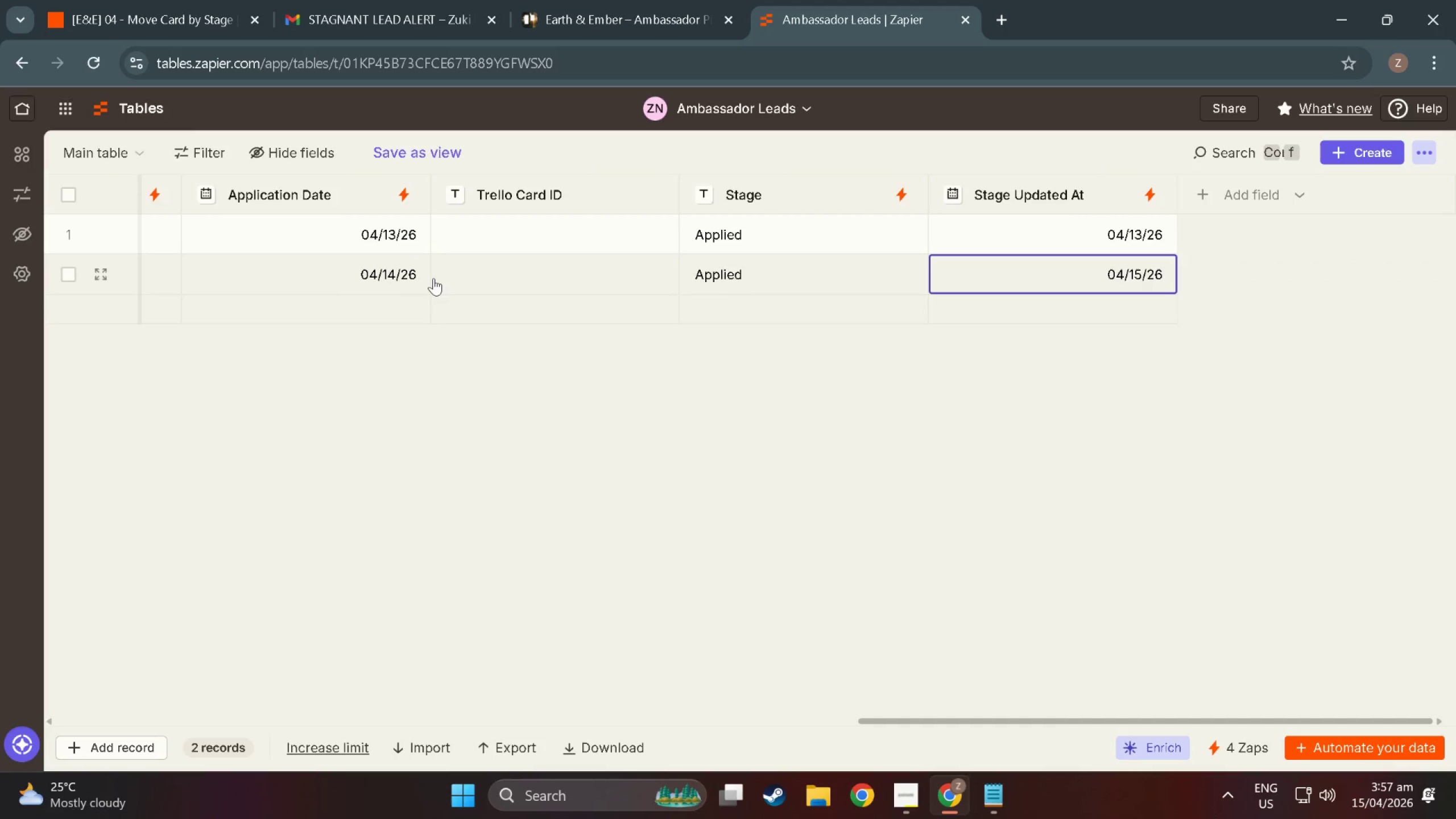 
left_click_drag(start_coordinate=[935, 723], to_coordinate=[150, 663])
 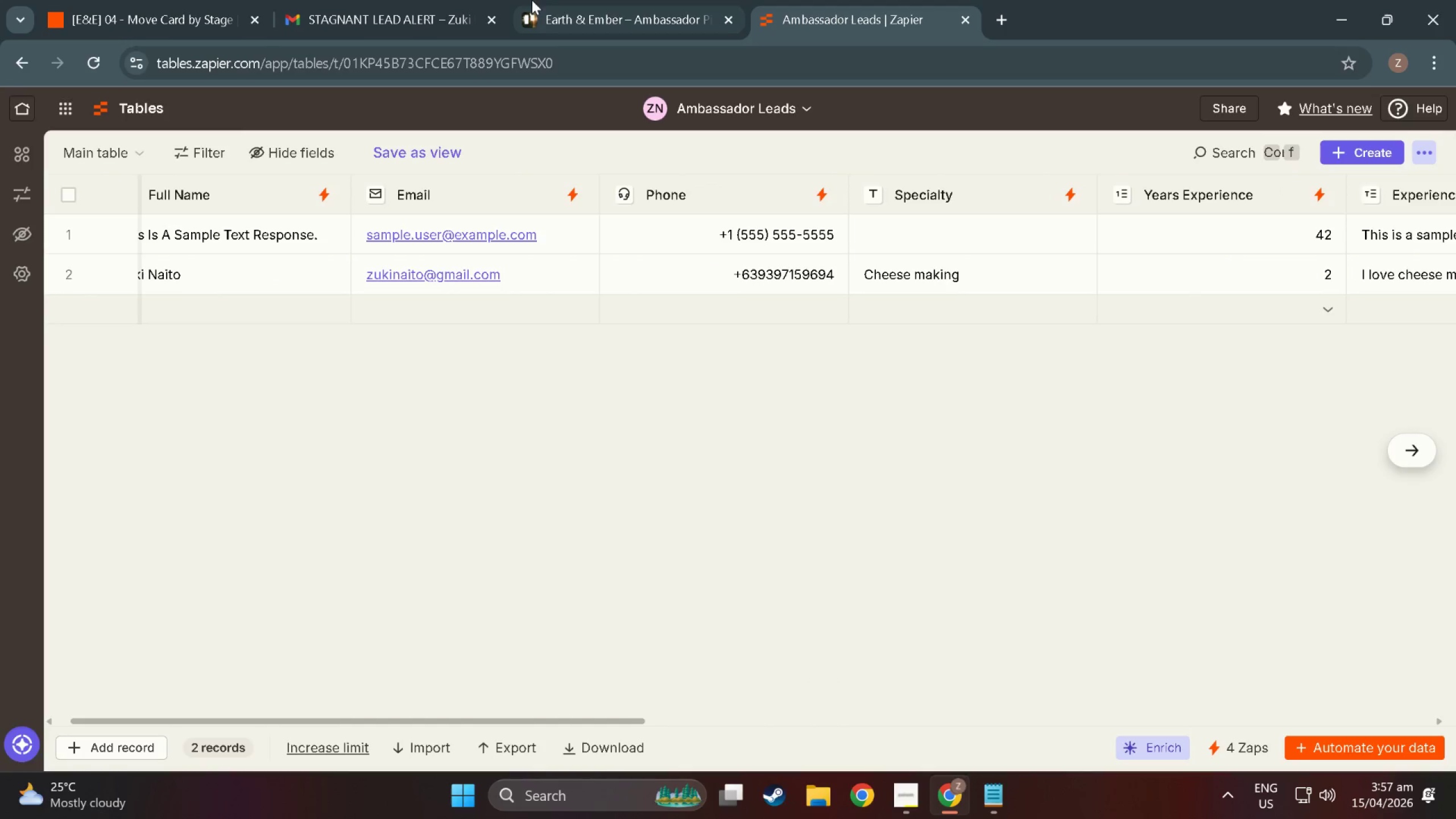 
left_click([156, 0])
 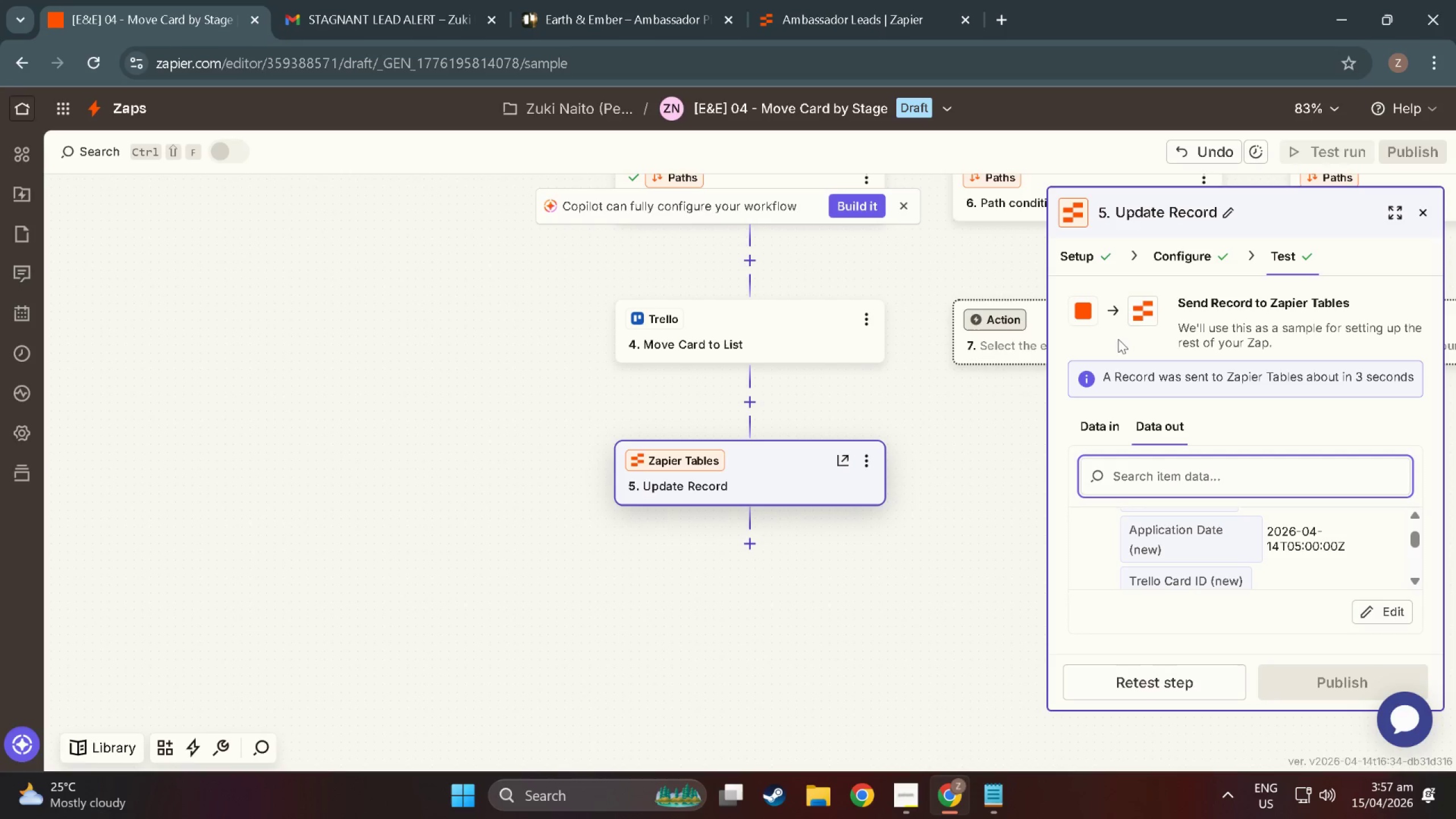 
scroll: coordinate [532, 442], scroll_direction: up, amount: 12.0
 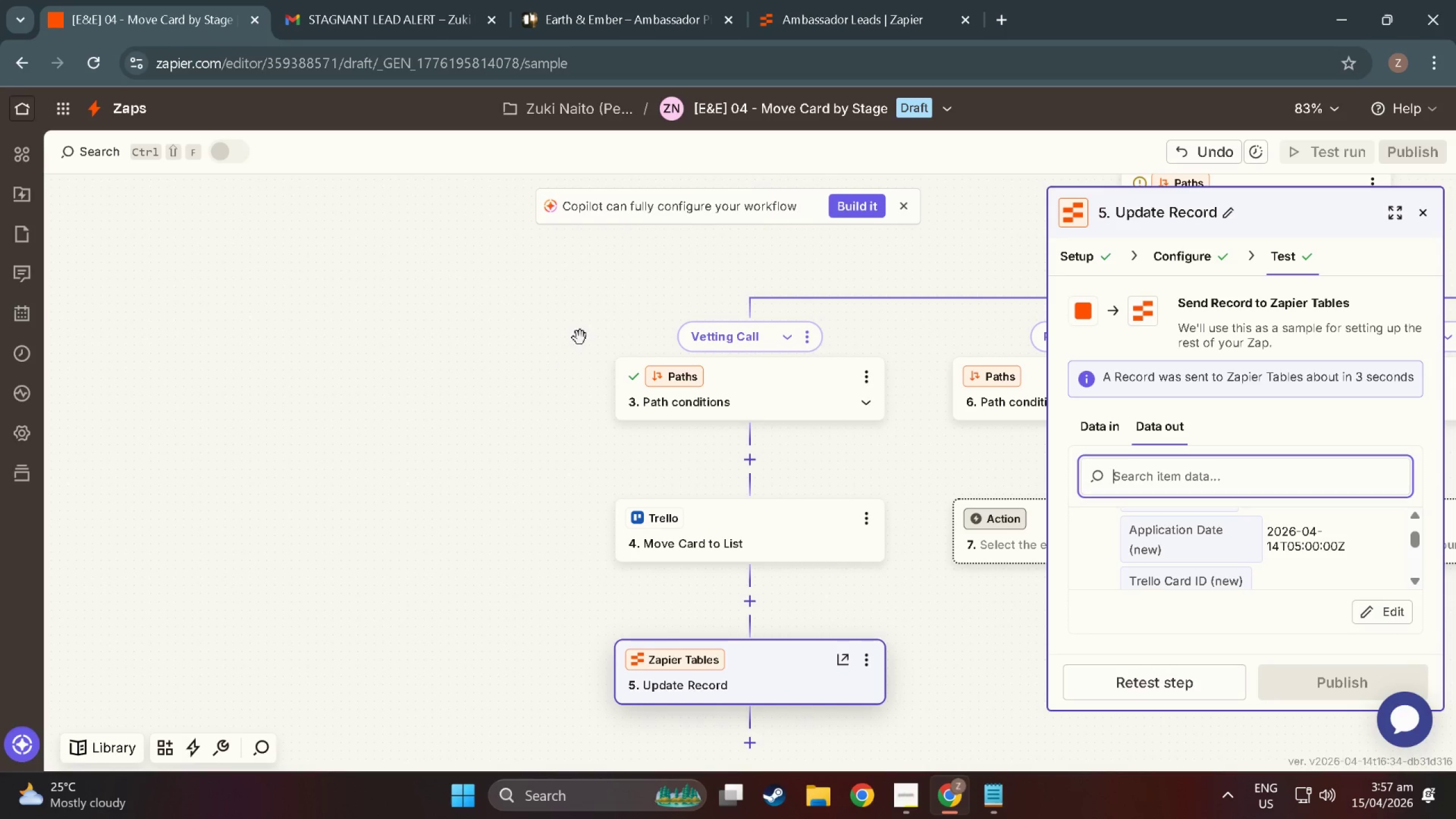 
left_click_drag(start_coordinate=[608, 300], to_coordinate=[202, 390])
 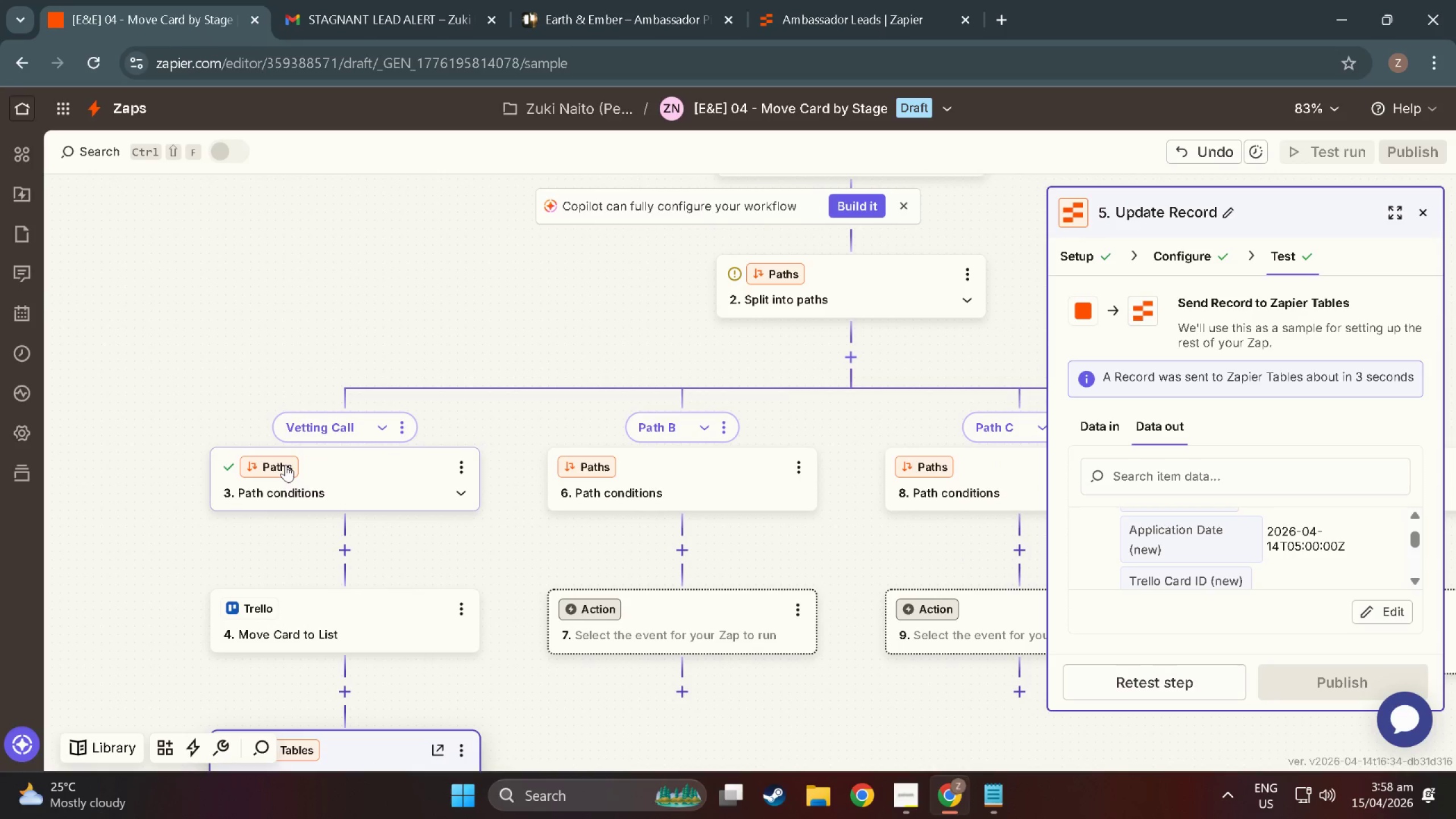 
left_click_drag(start_coordinate=[148, 466], to_coordinate=[252, 440])
 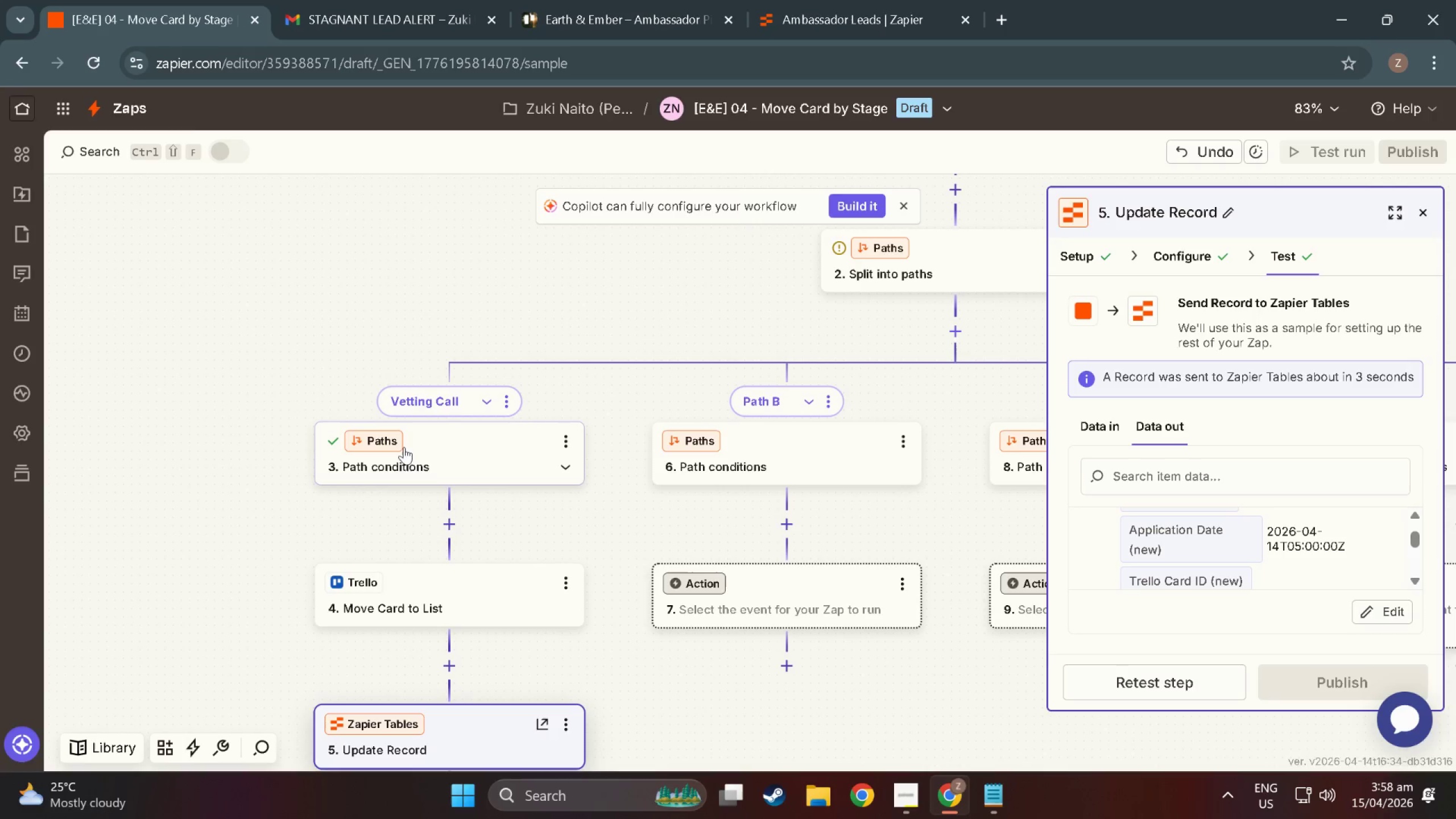 
left_click([431, 447])
 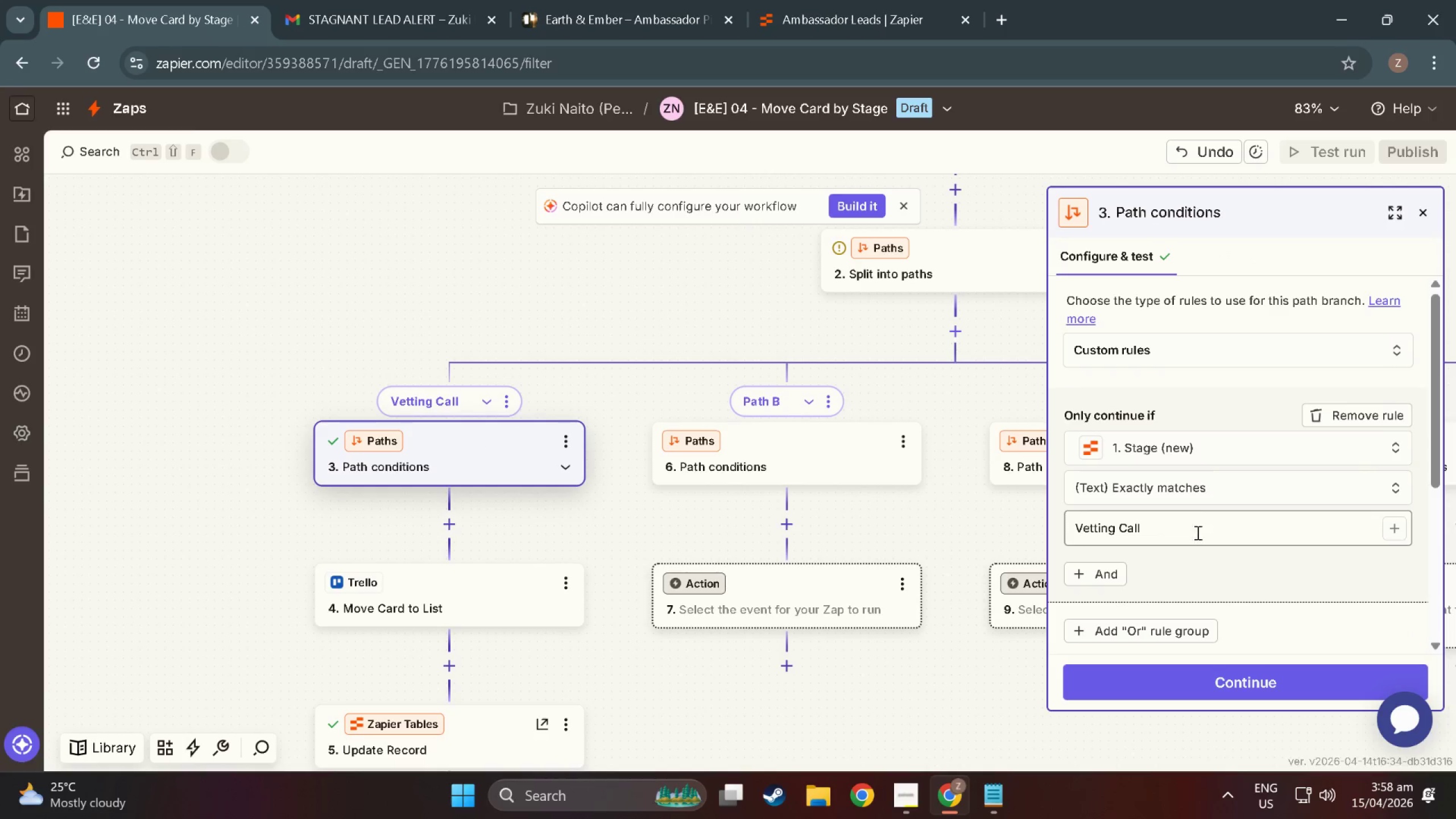 
scroll: coordinate [539, 557], scroll_direction: down, amount: 11.0
 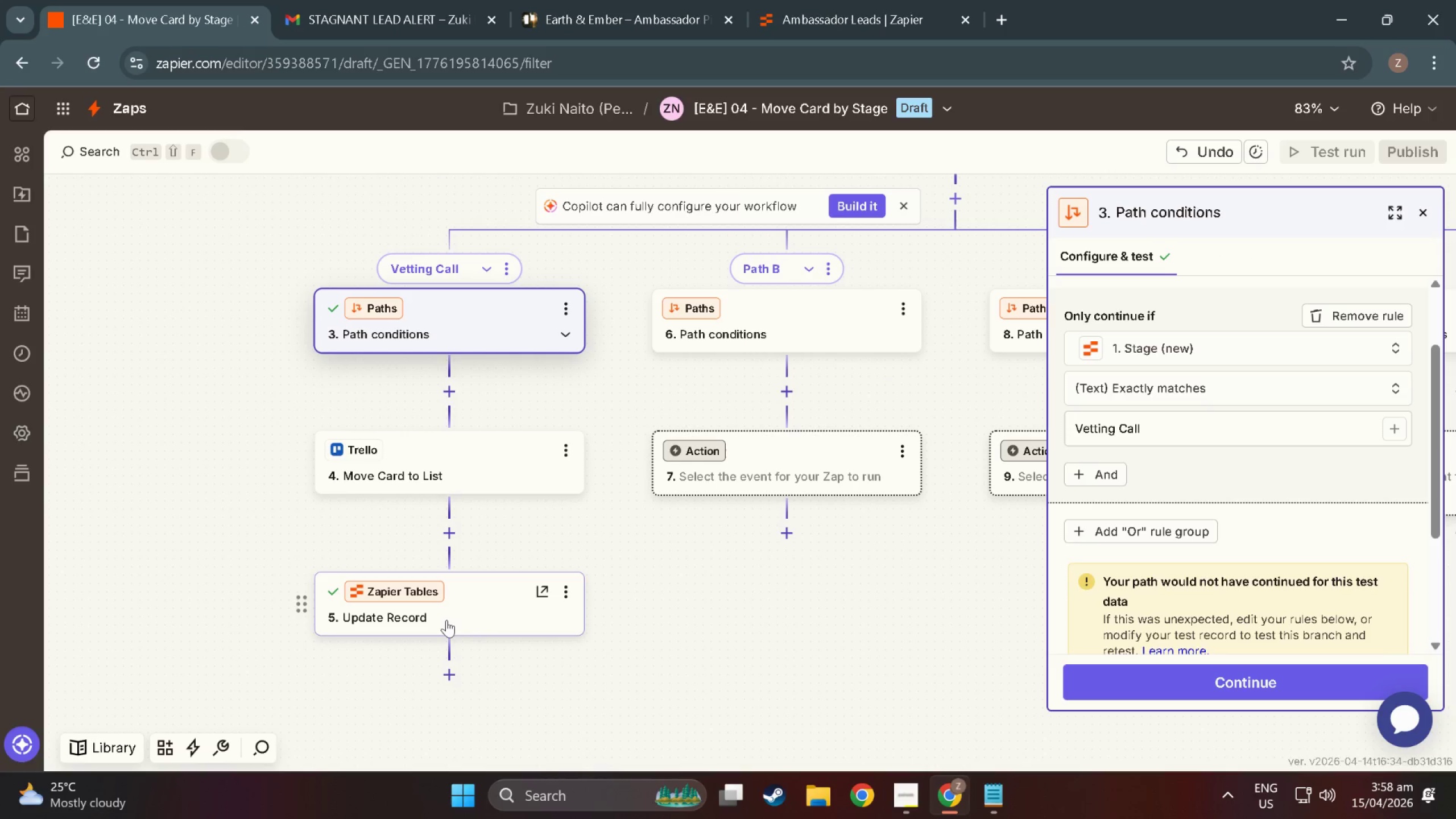 
left_click_drag(start_coordinate=[754, 577], to_coordinate=[686, 561])
 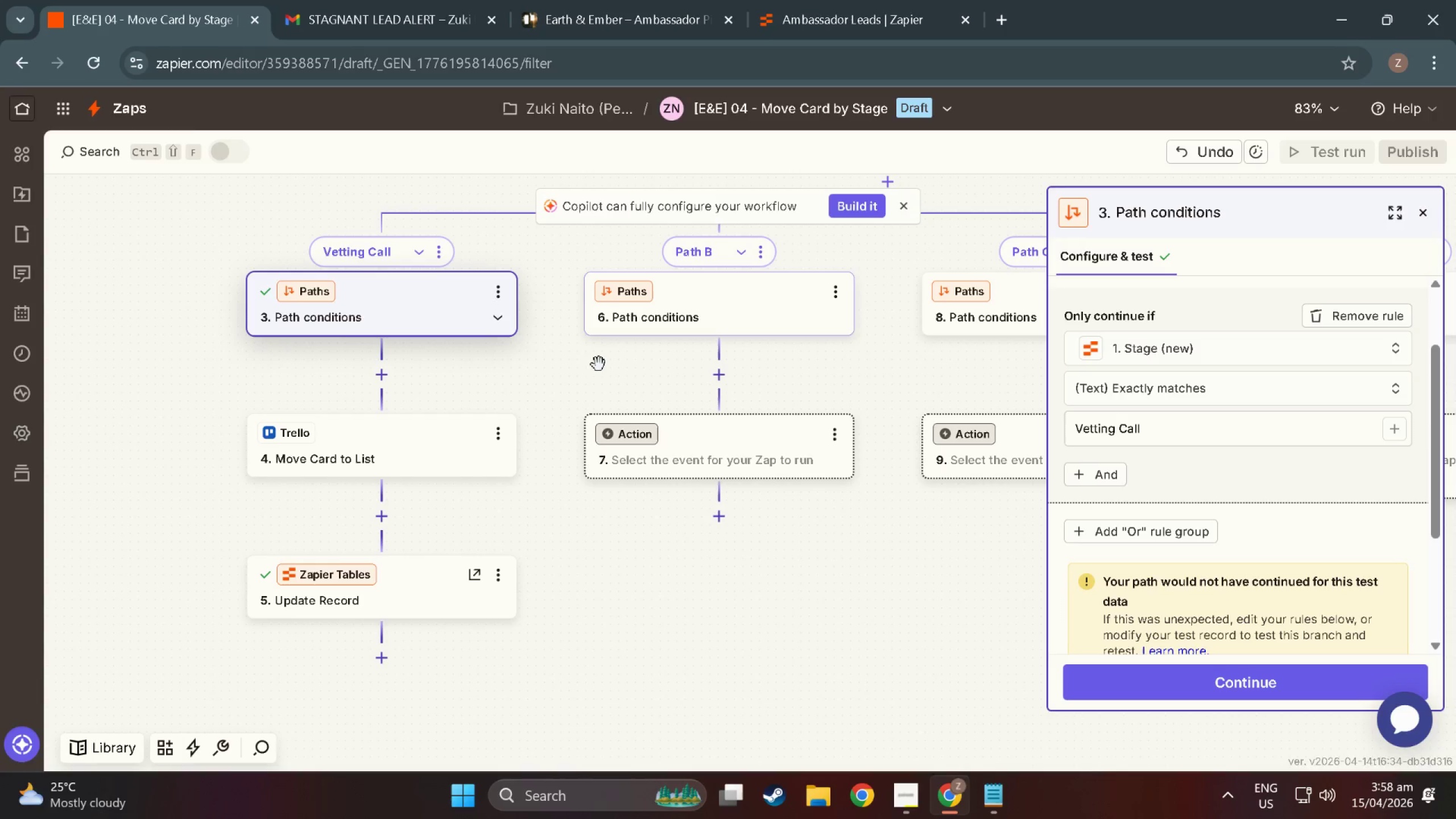 
left_click_drag(start_coordinate=[597, 364], to_coordinate=[559, 579])
 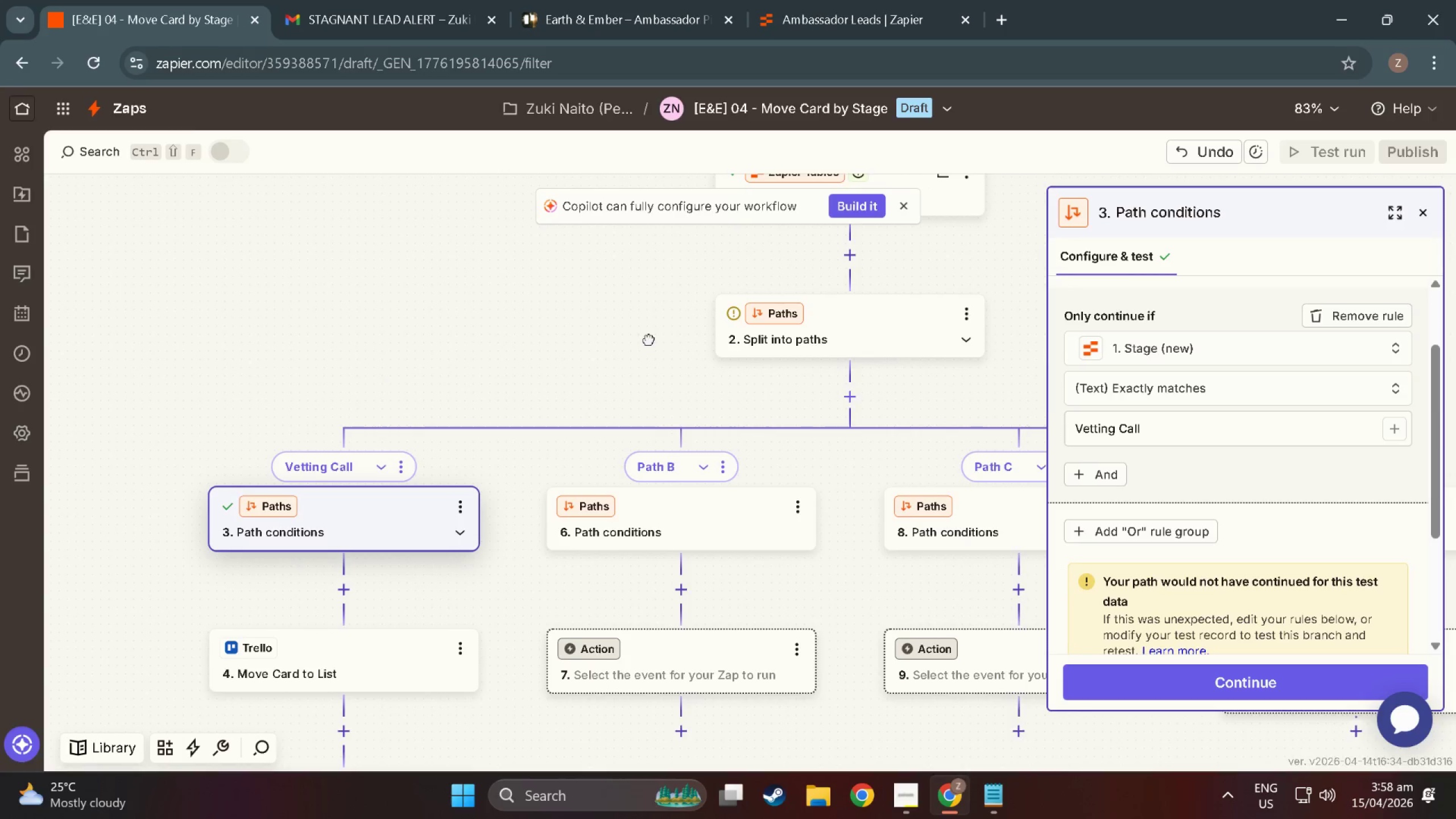 
left_click_drag(start_coordinate=[651, 335], to_coordinate=[622, 484])
 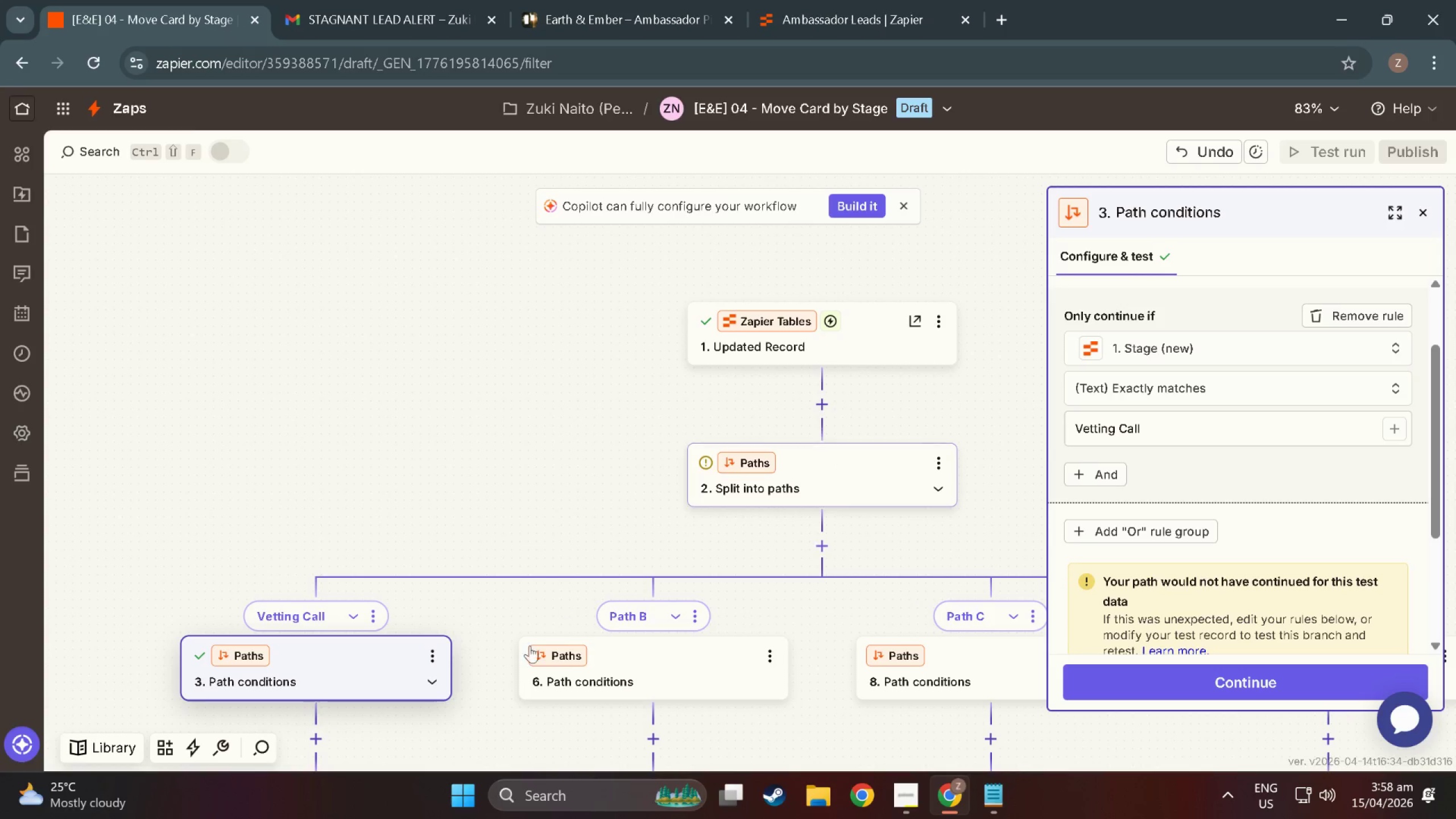 
left_click_drag(start_coordinate=[557, 585], to_coordinate=[558, 517])
 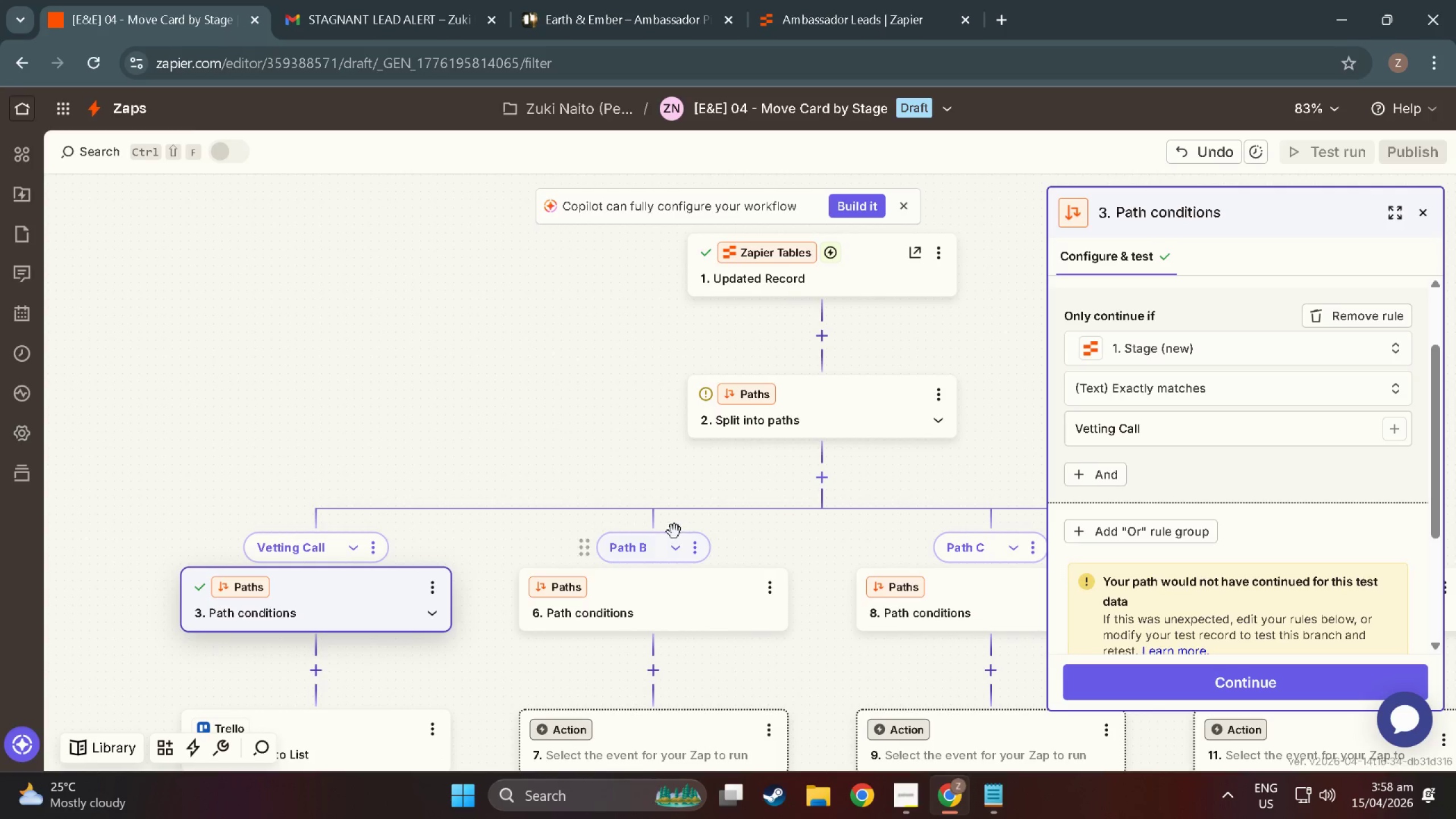 
left_click([673, 549])
 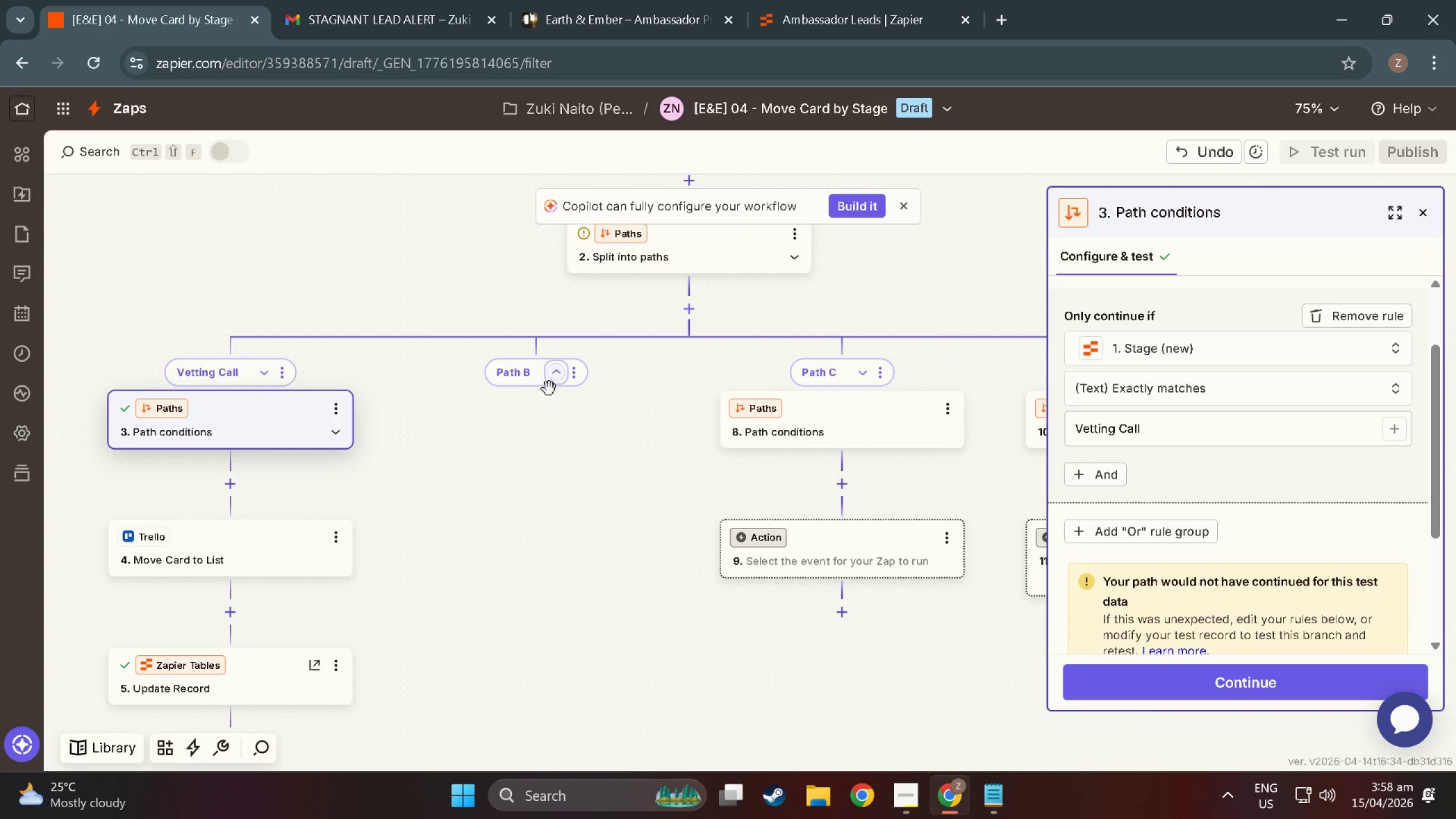 
double_click([585, 382])
 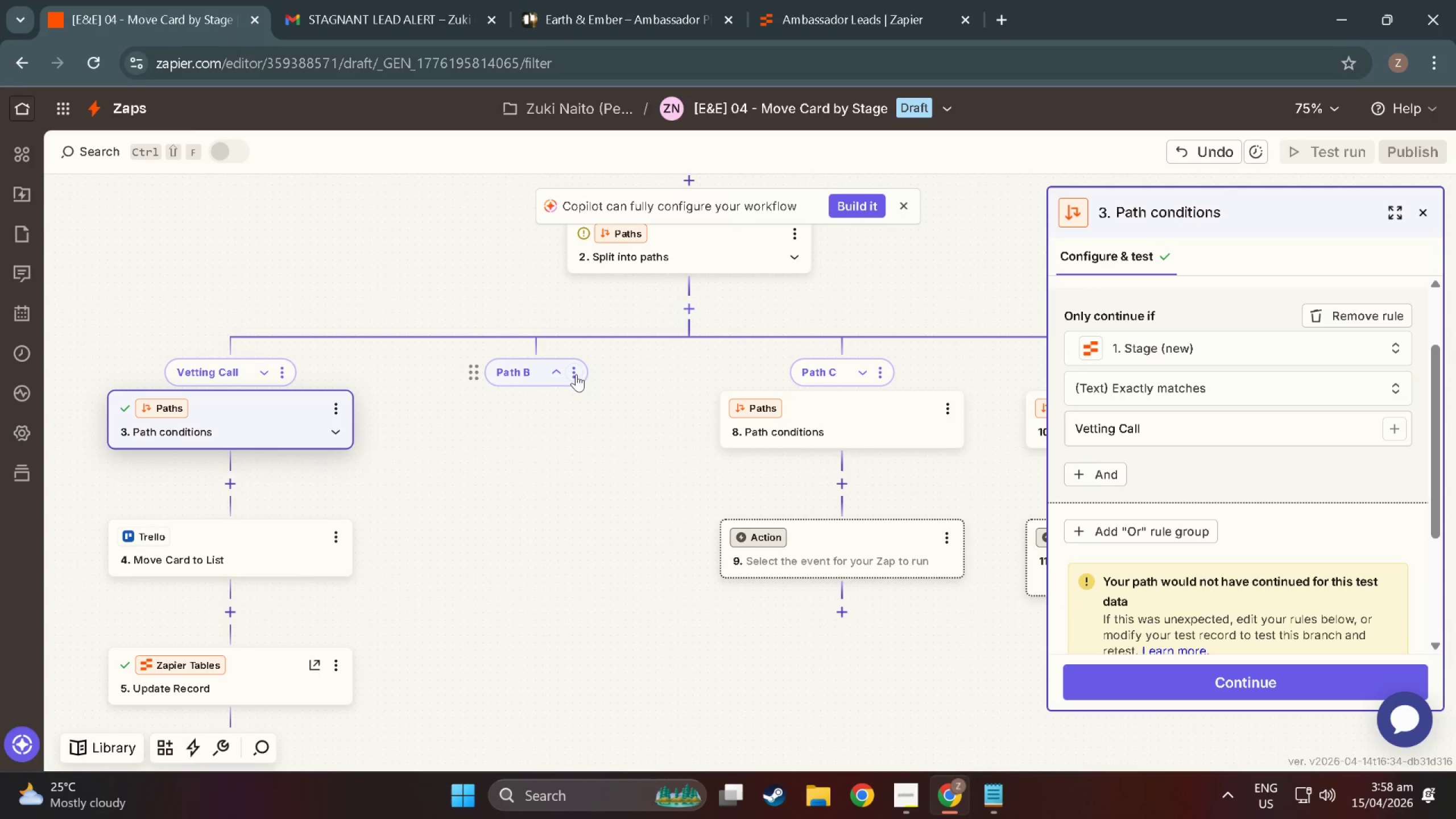 
left_click([576, 374])
 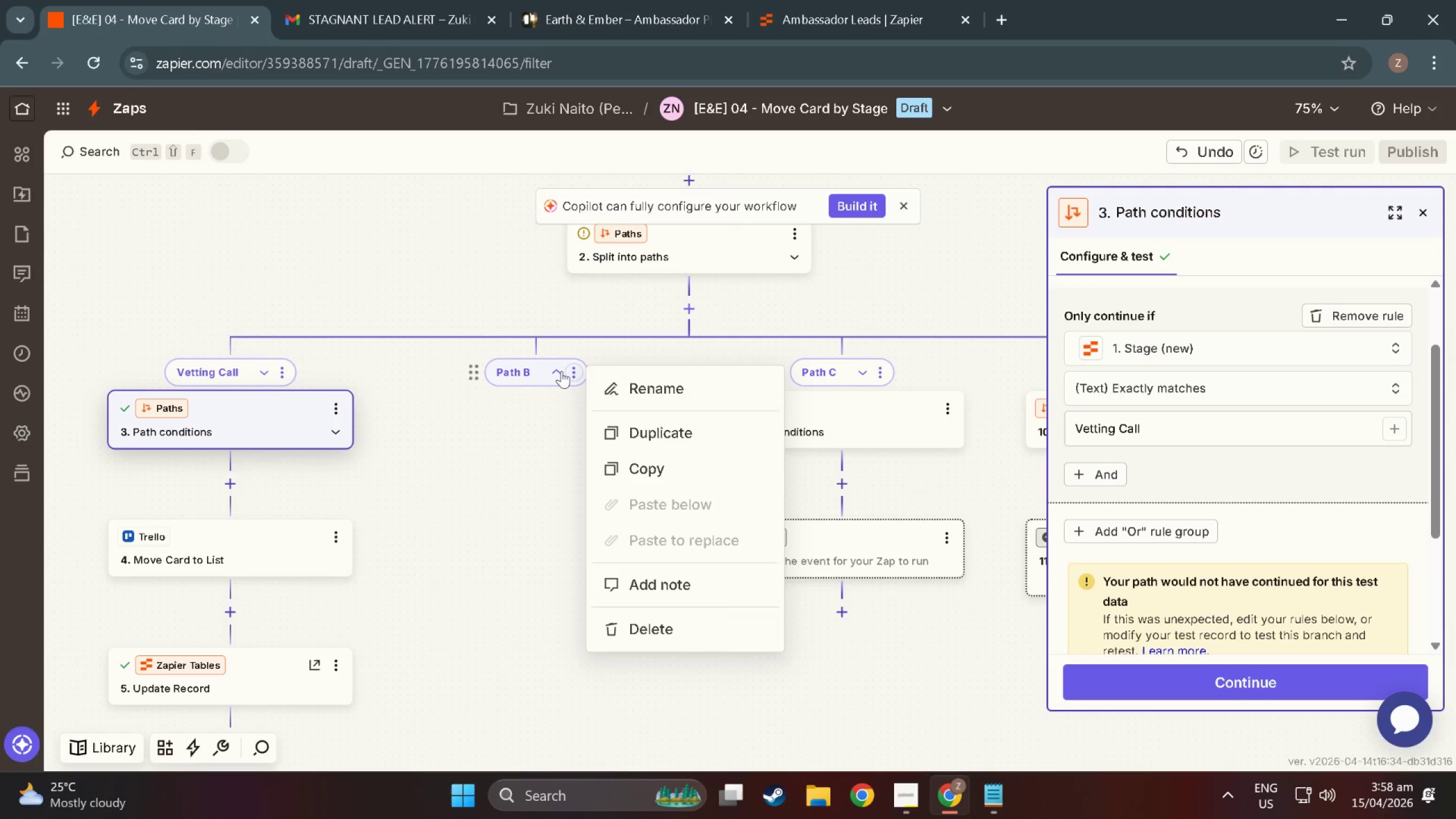 
left_click([561, 371])
 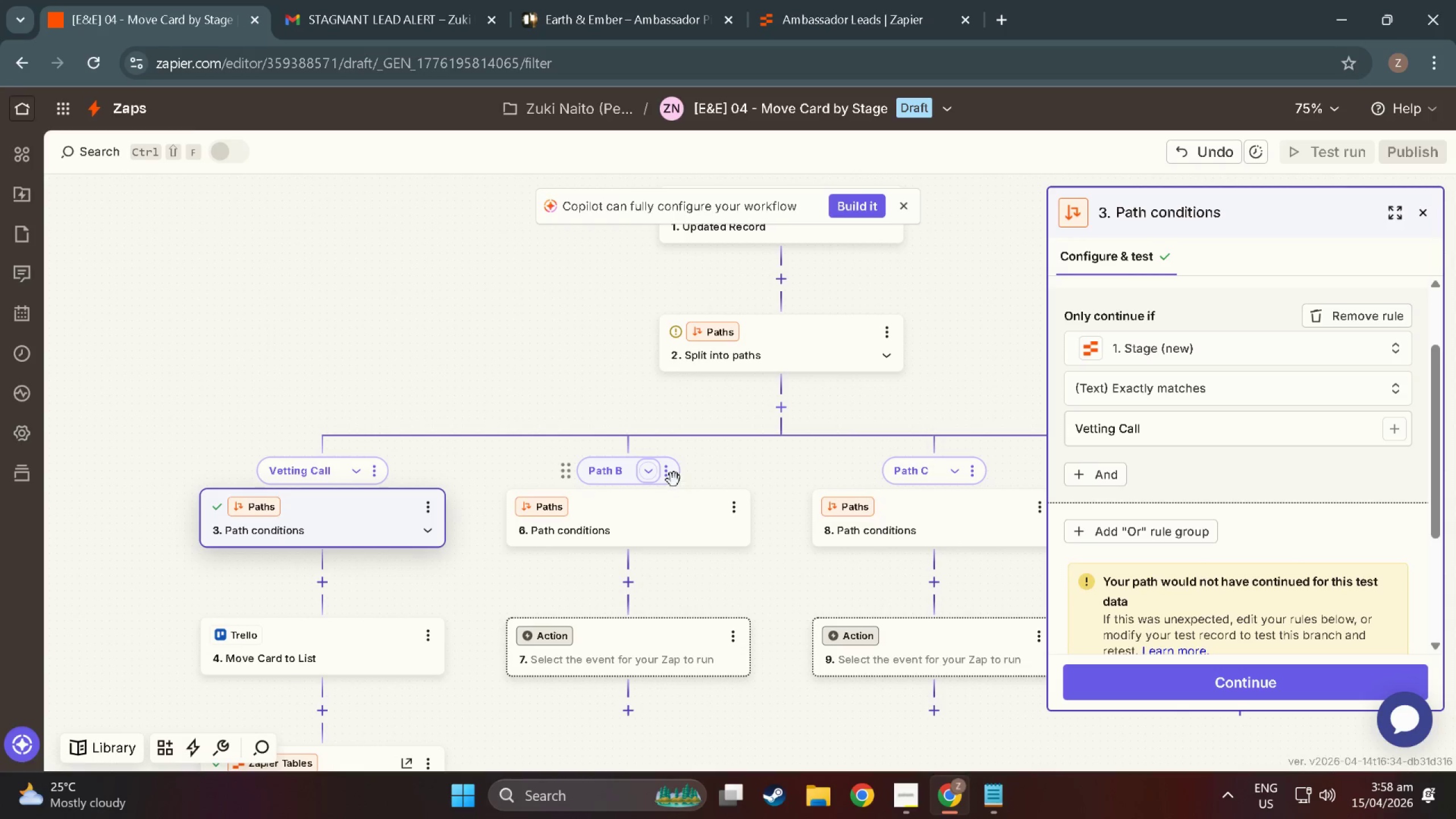 
left_click([664, 468])
 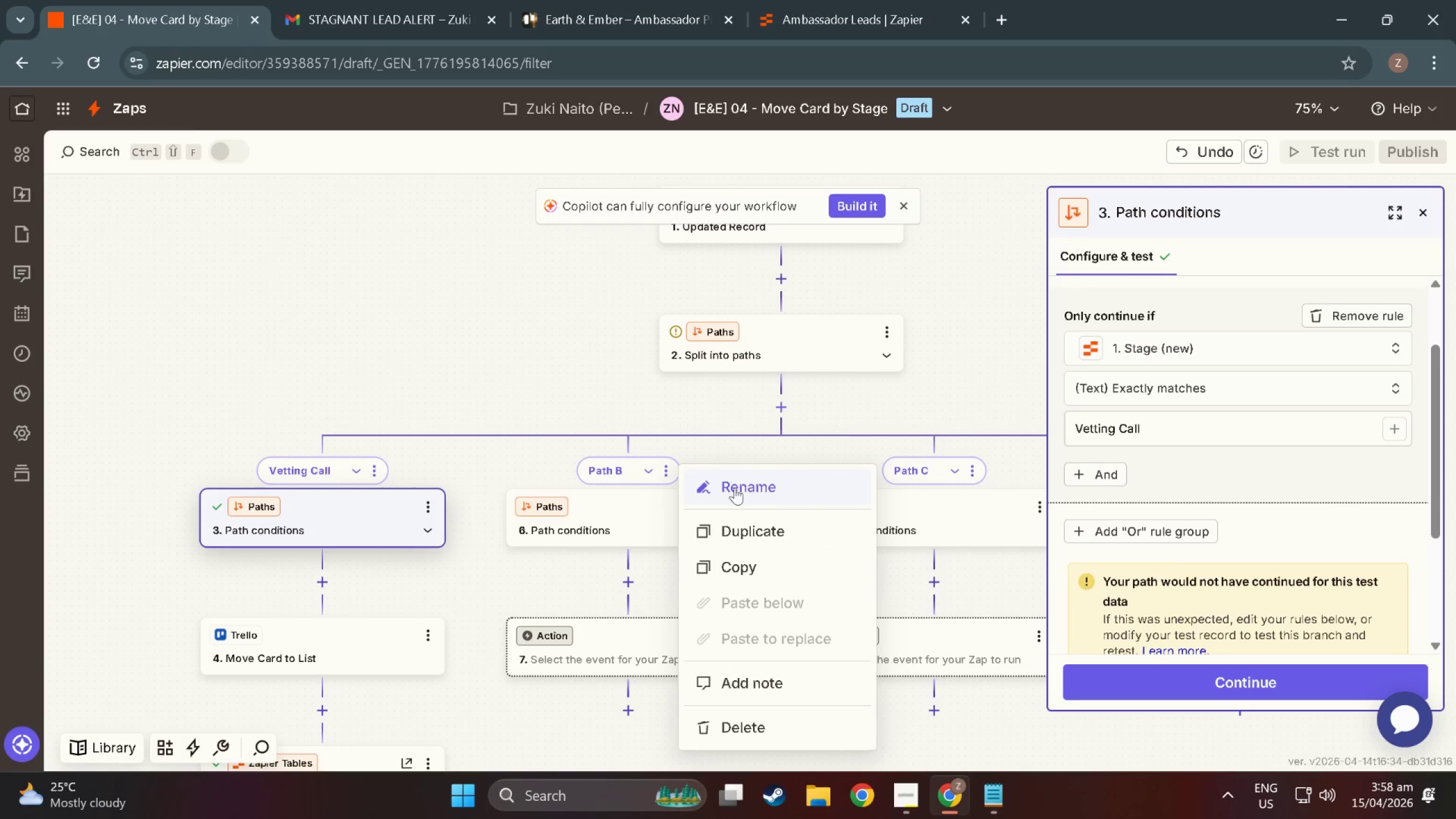 
left_click([735, 487])
 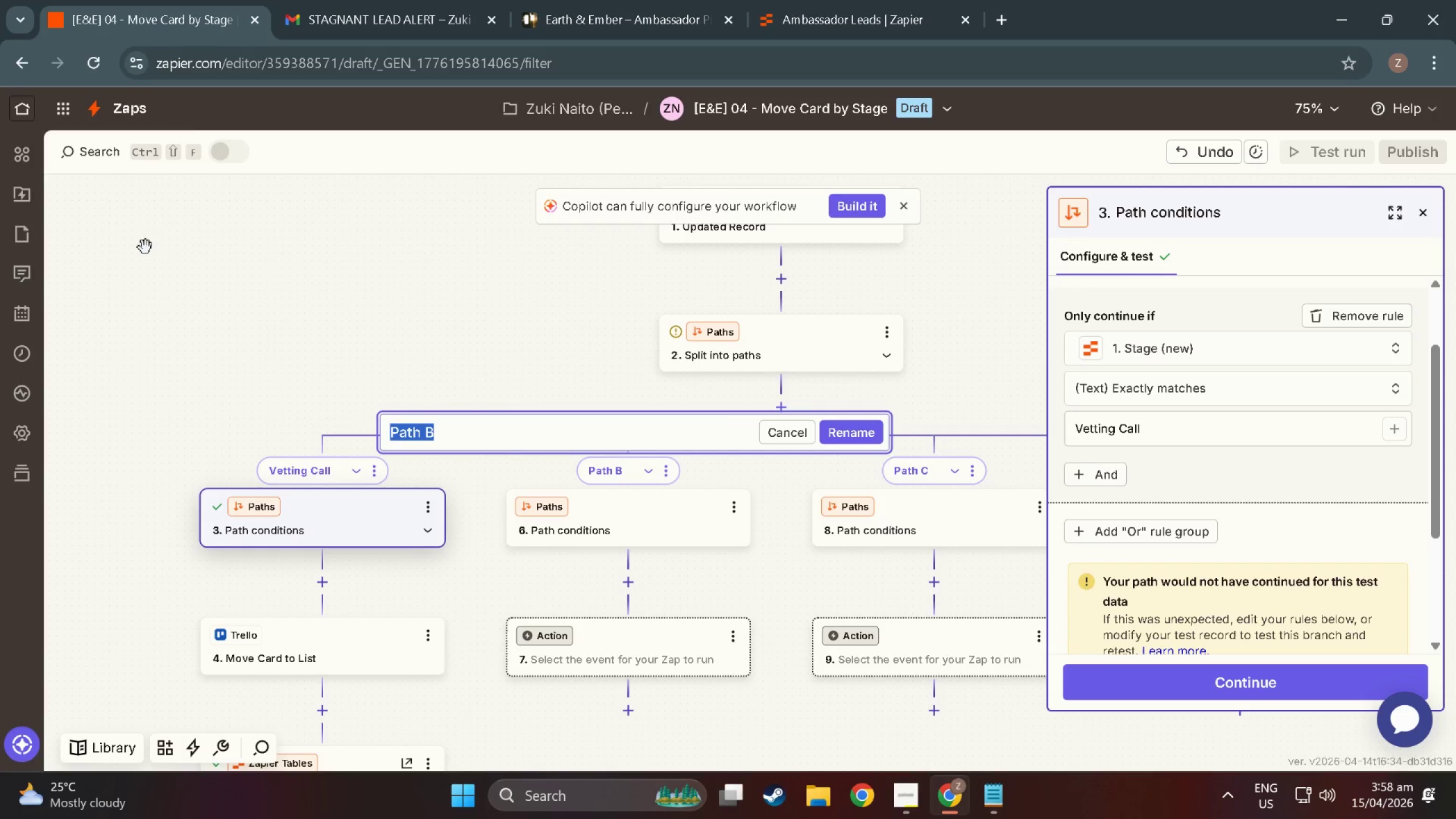 
type(Trial  S)
key(Backspace)
key(Backspace)
type(Shift)
 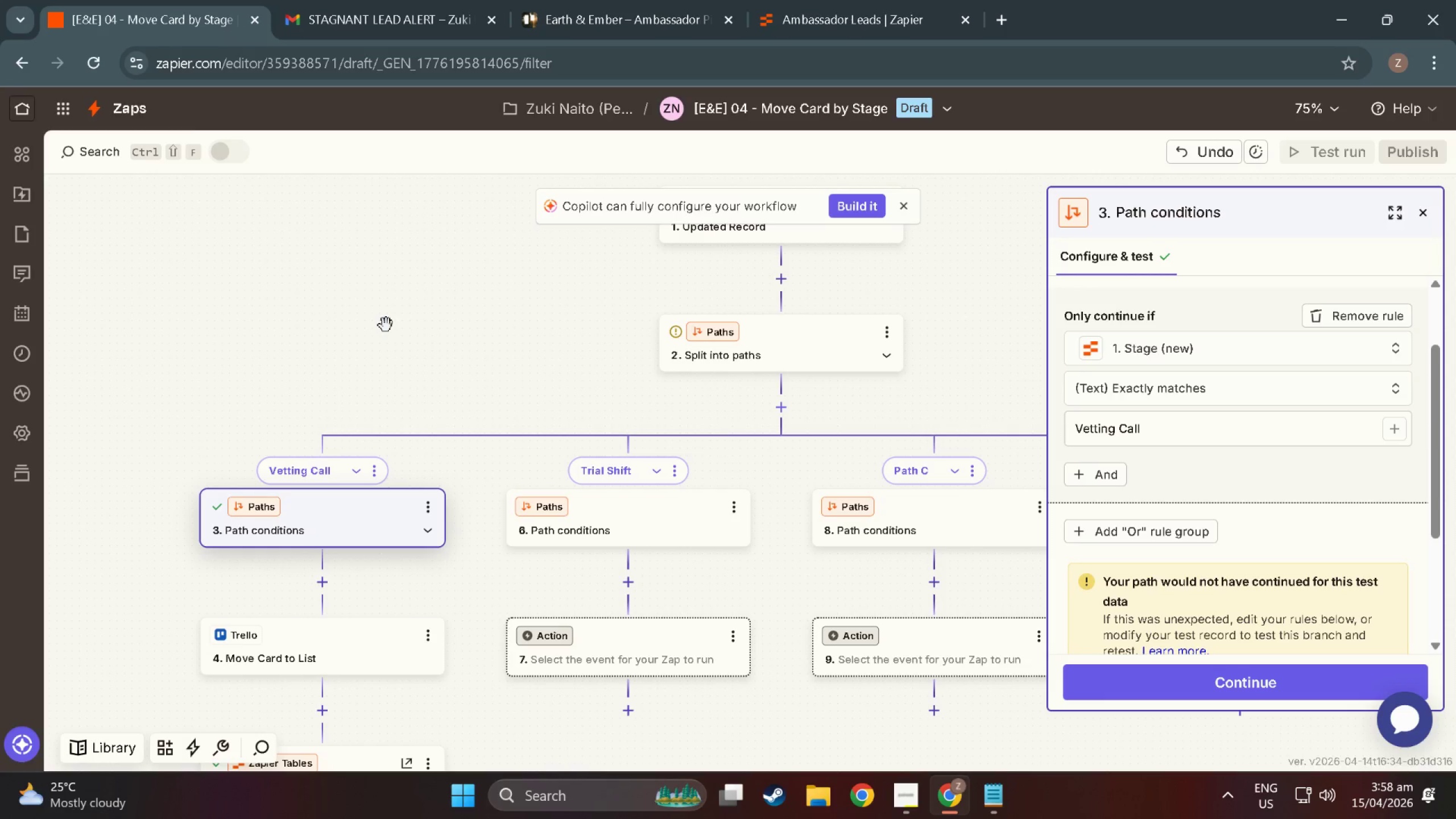 
 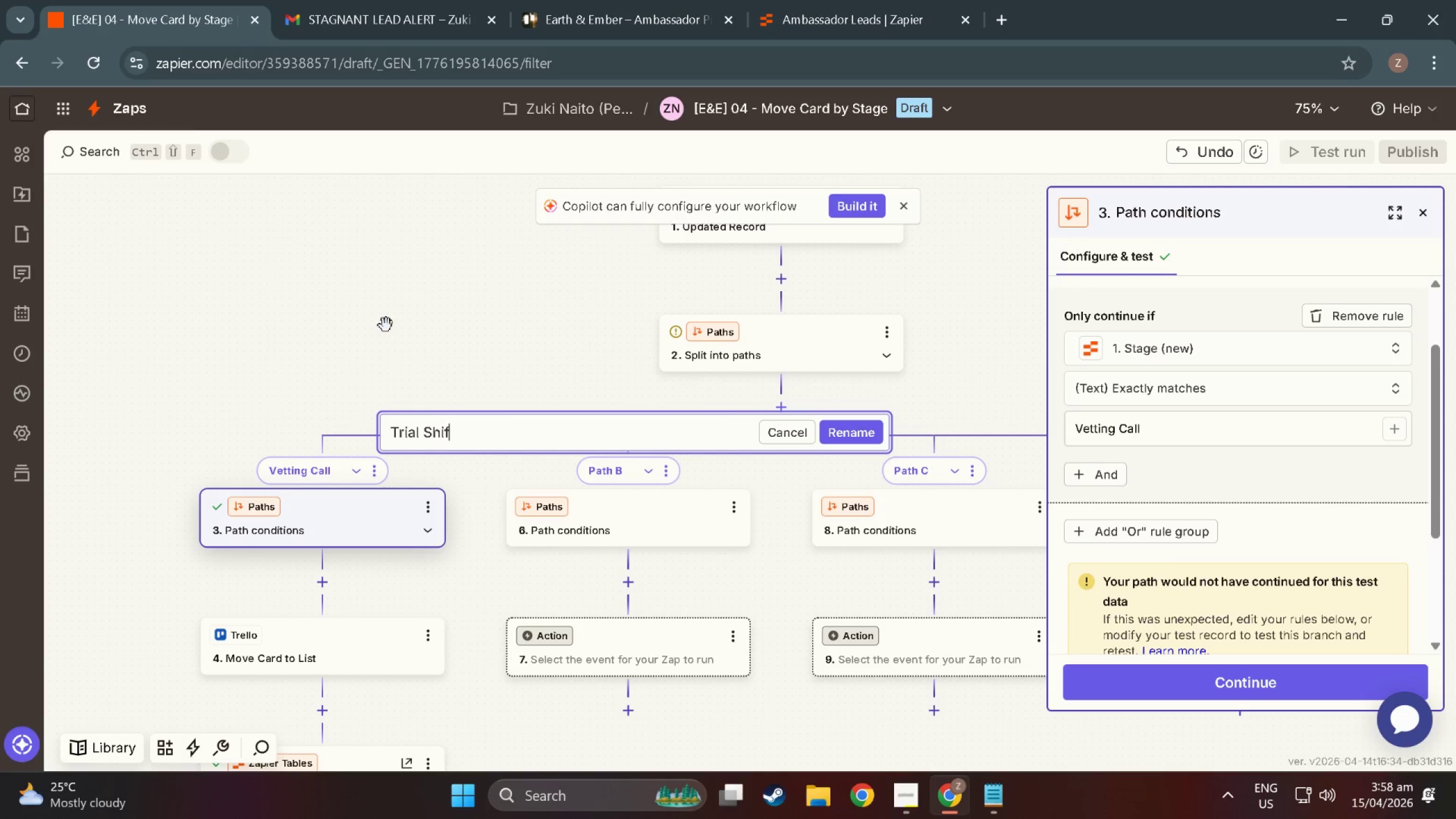 
key(Enter)
 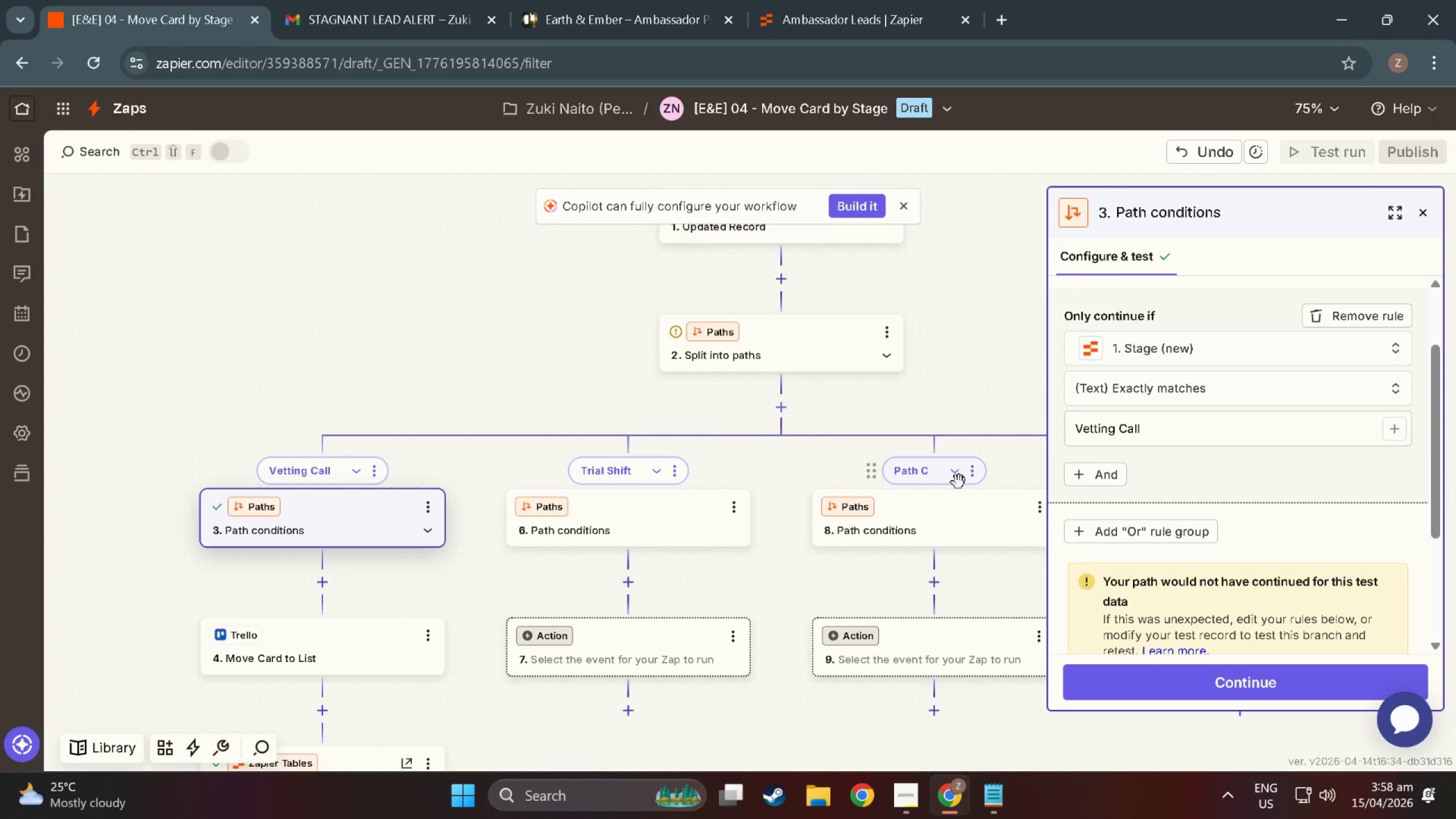 
left_click([977, 482])
 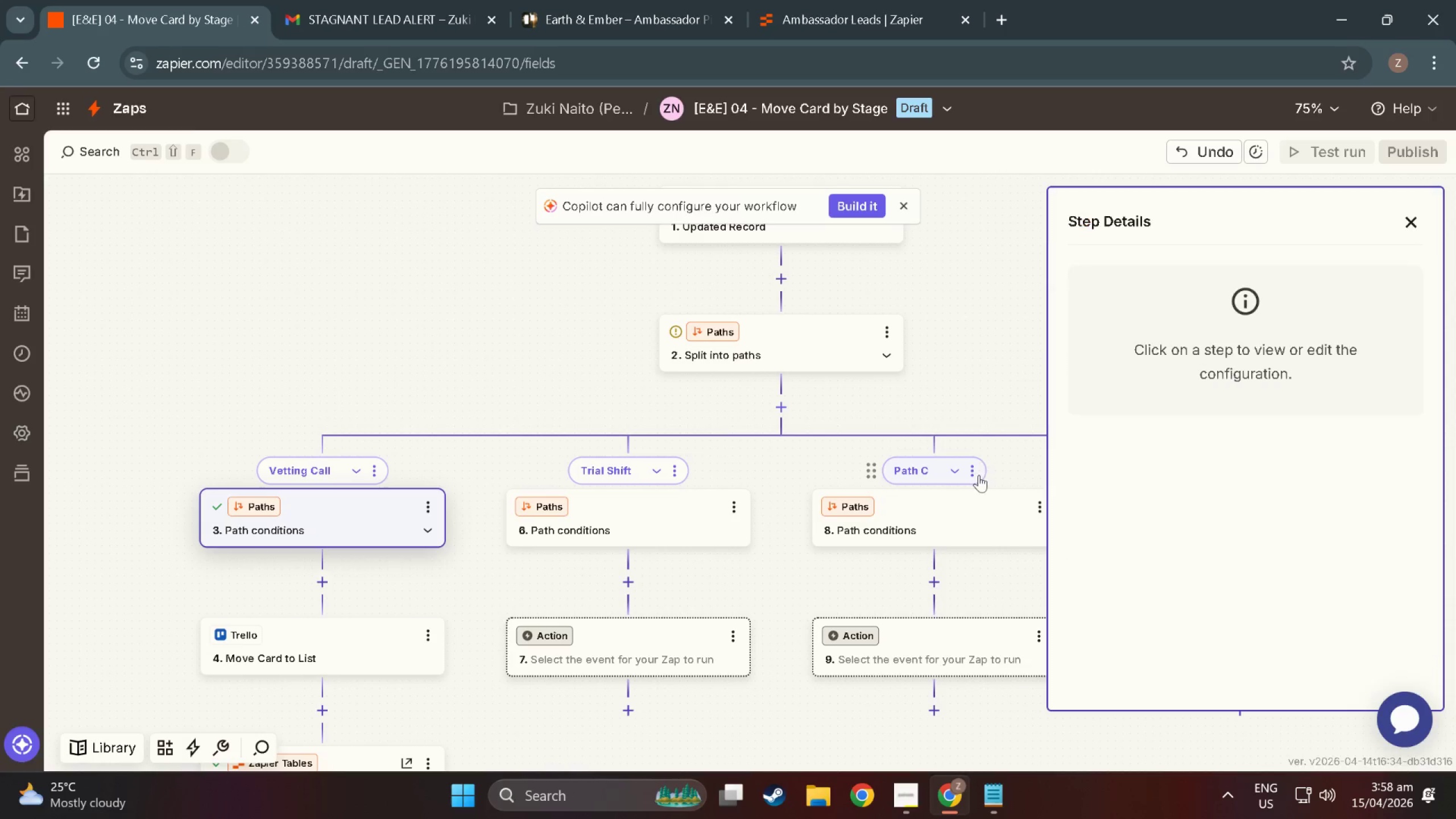 
double_click([976, 475])
 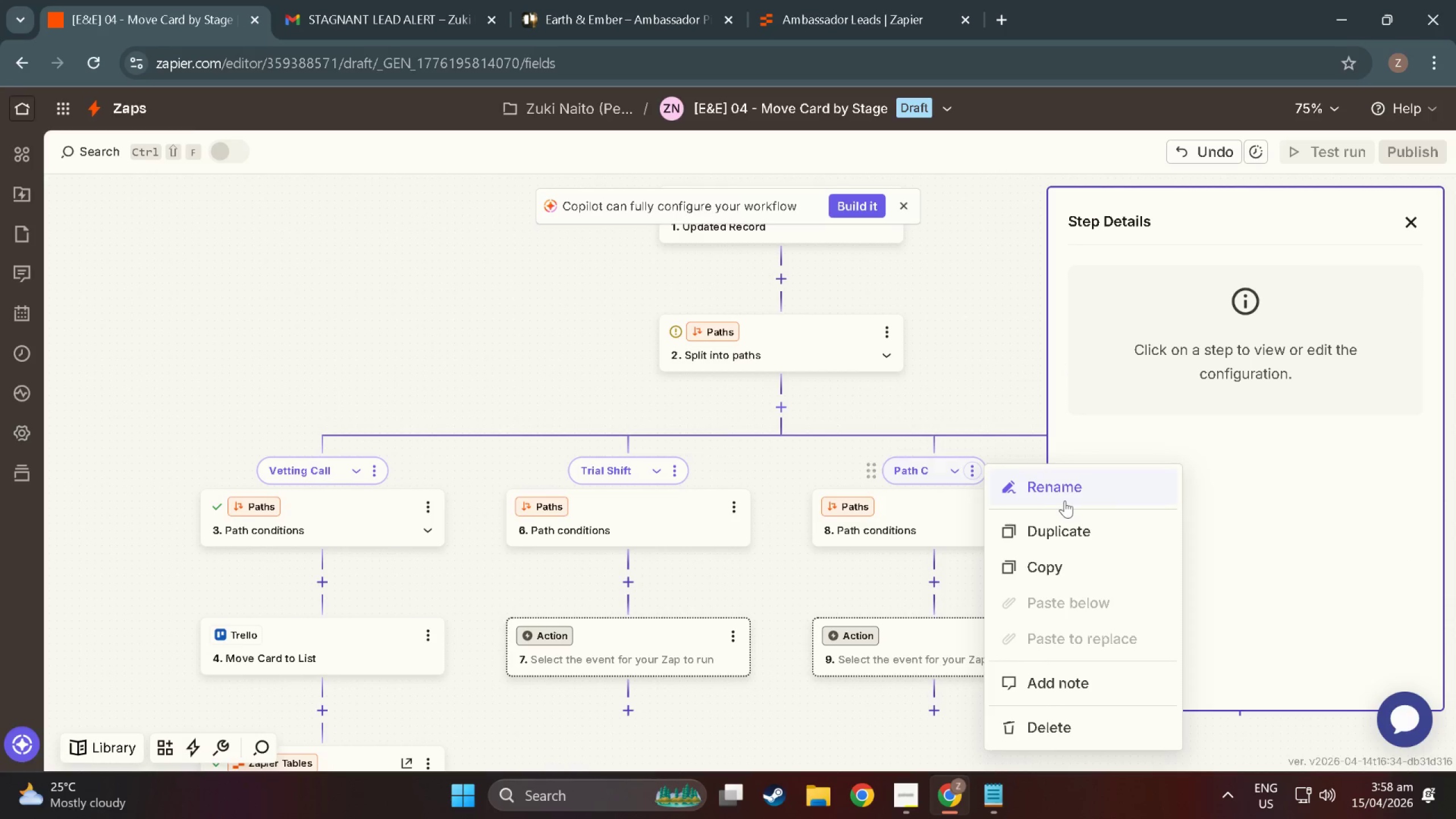 
left_click([1069, 495])
 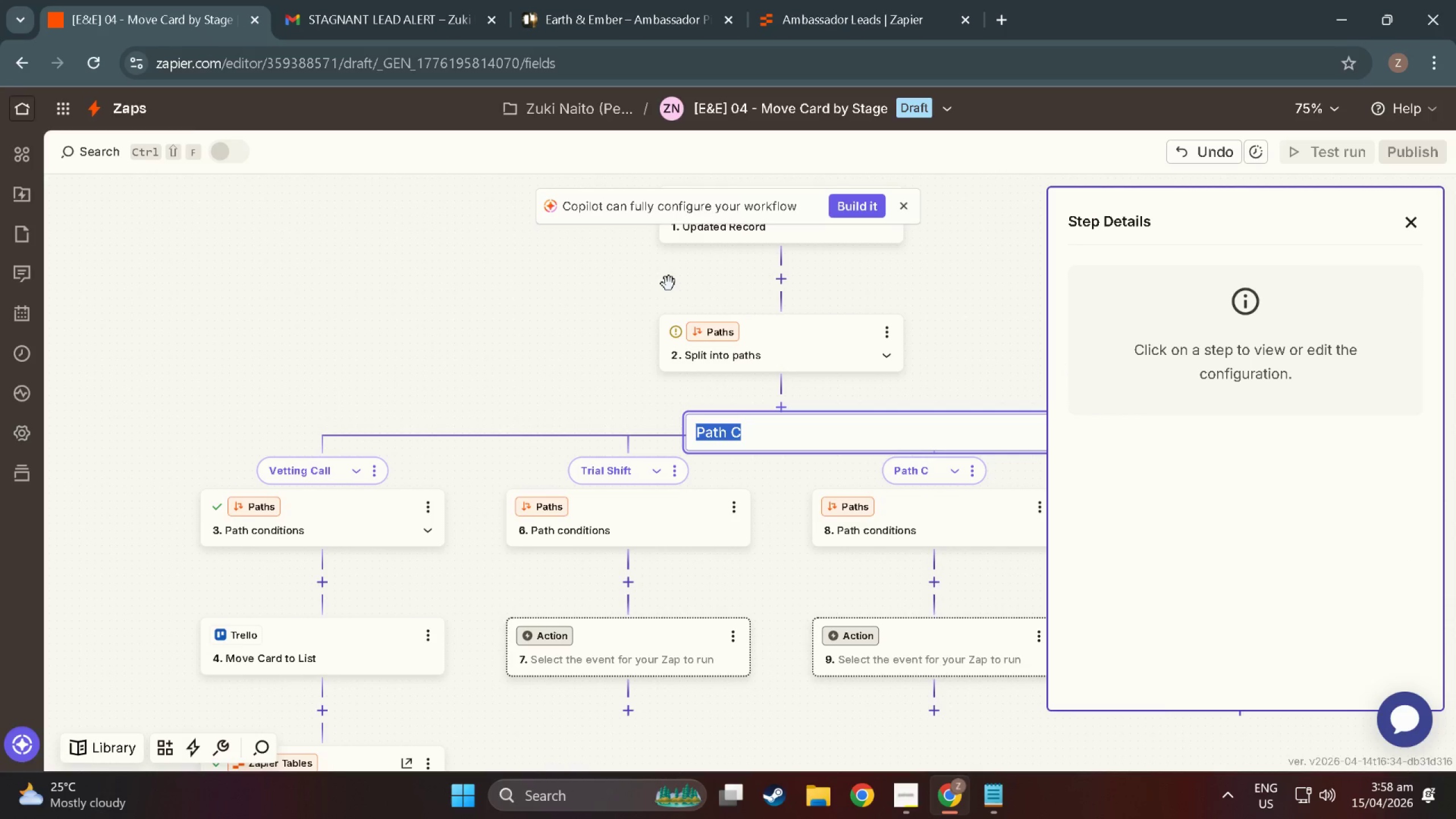 
wait(9.88)
 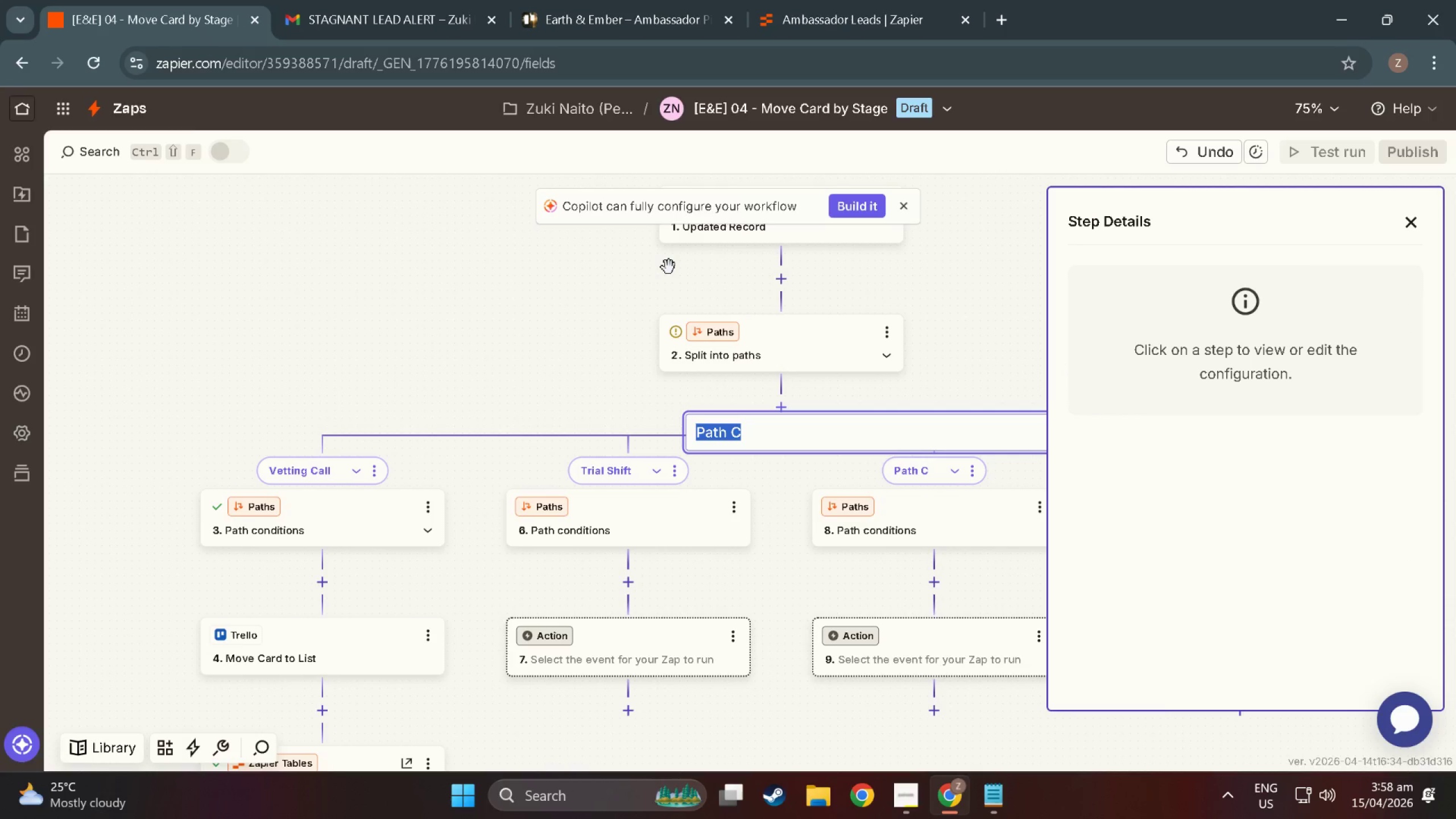 
type(Onboarding)
 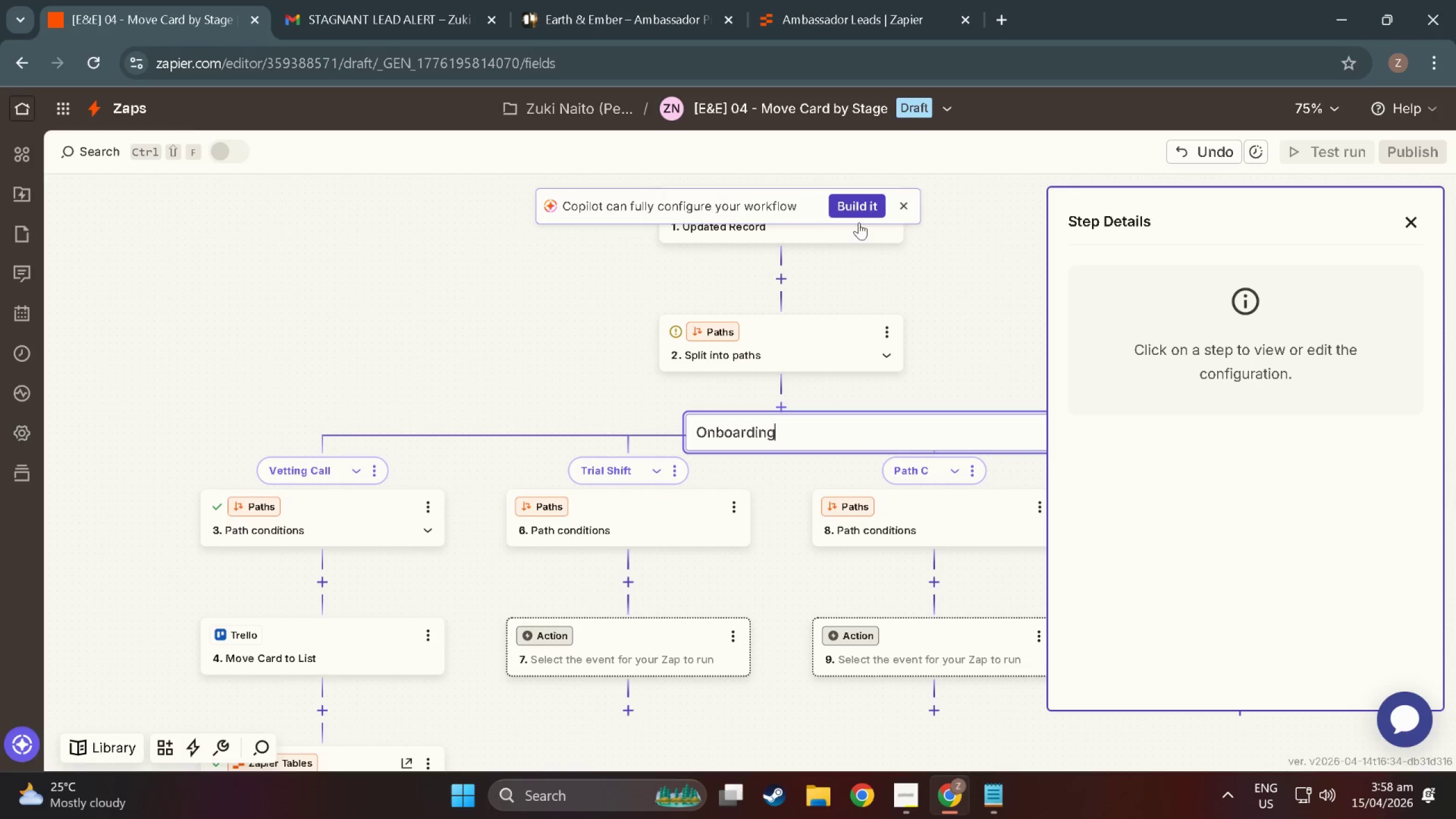 
left_click([978, 358])
 